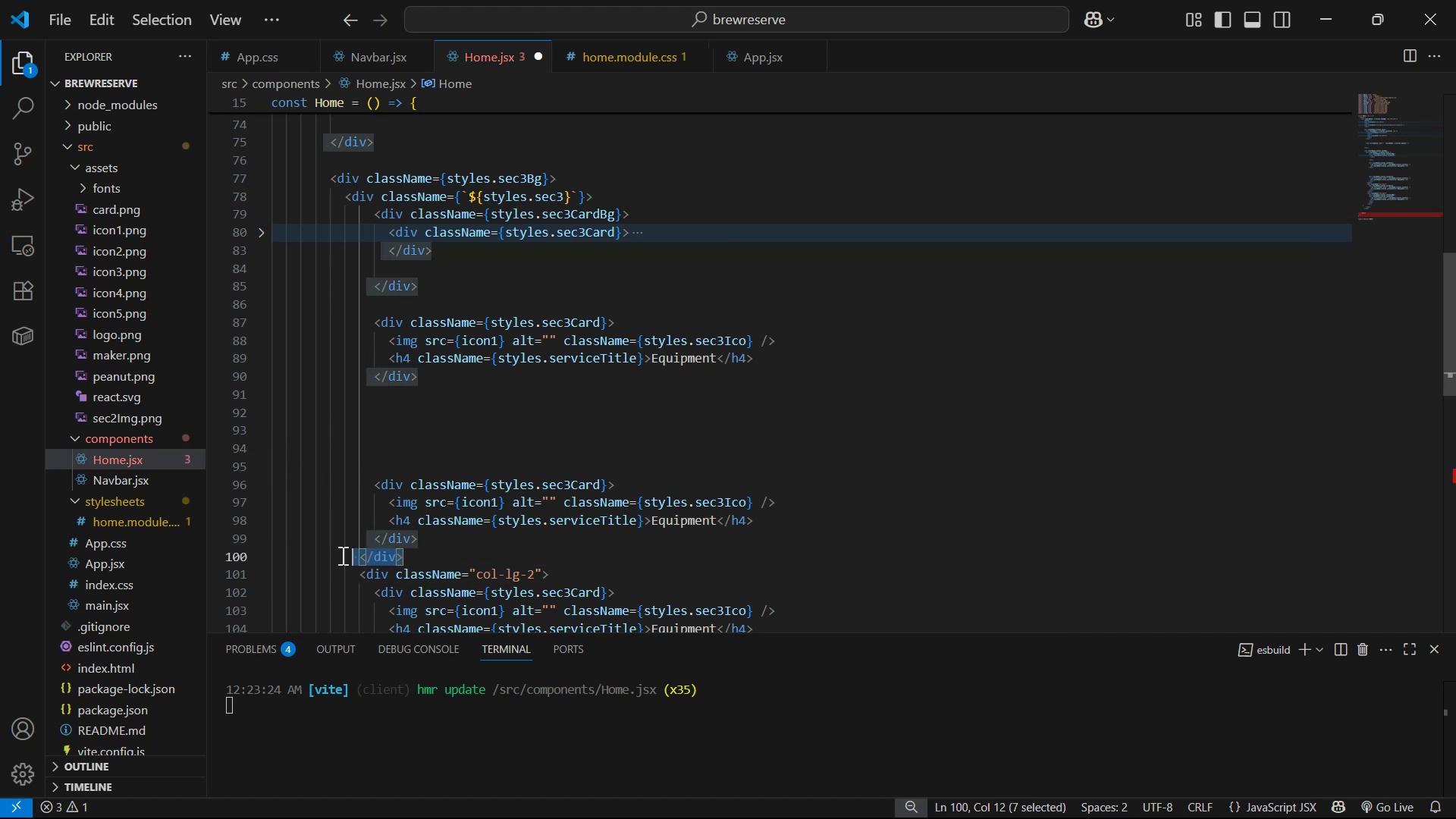 
key(Backspace)
 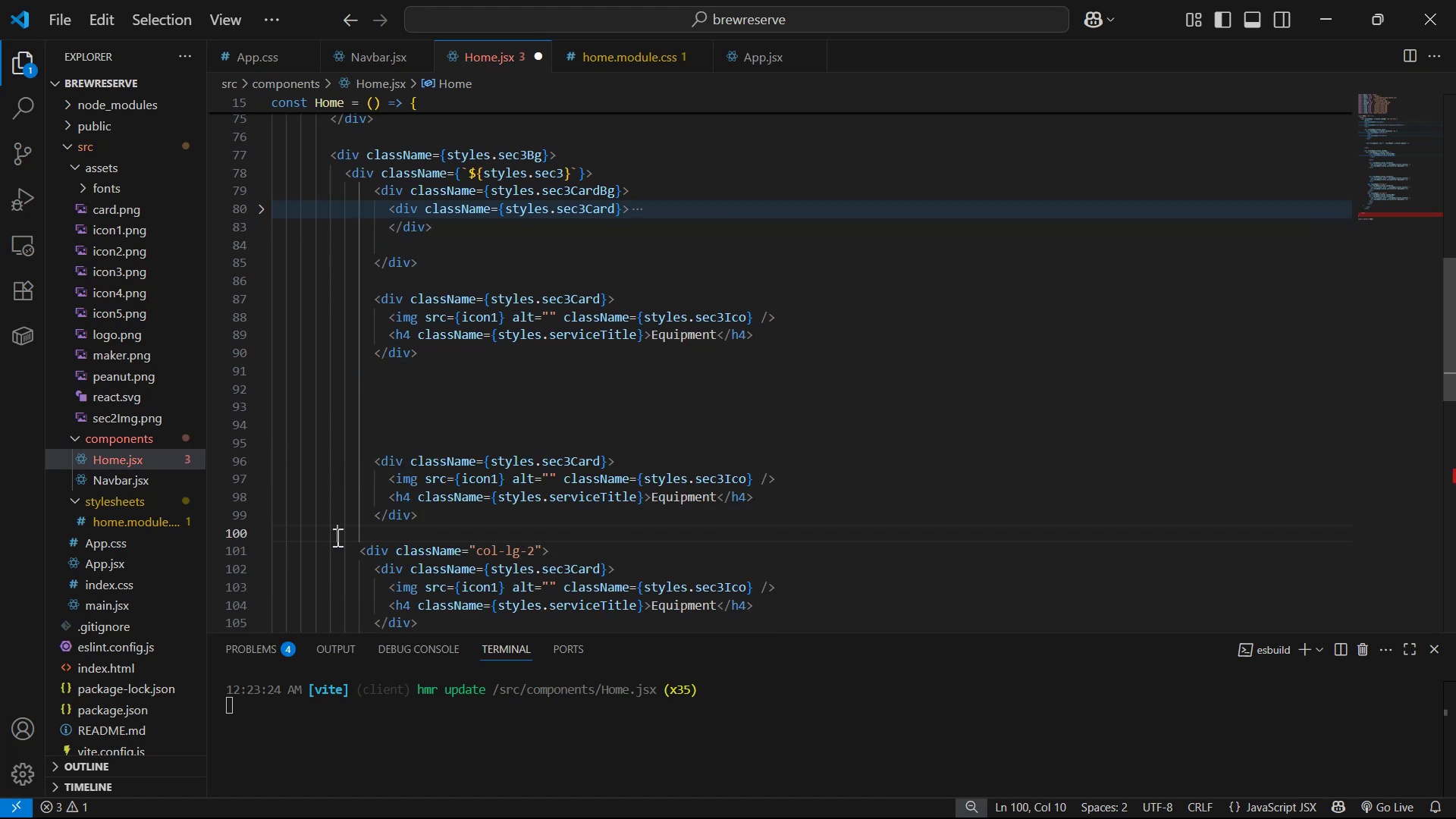 
scroll: coordinate [494, 387], scroll_direction: down, amount: 4.0
 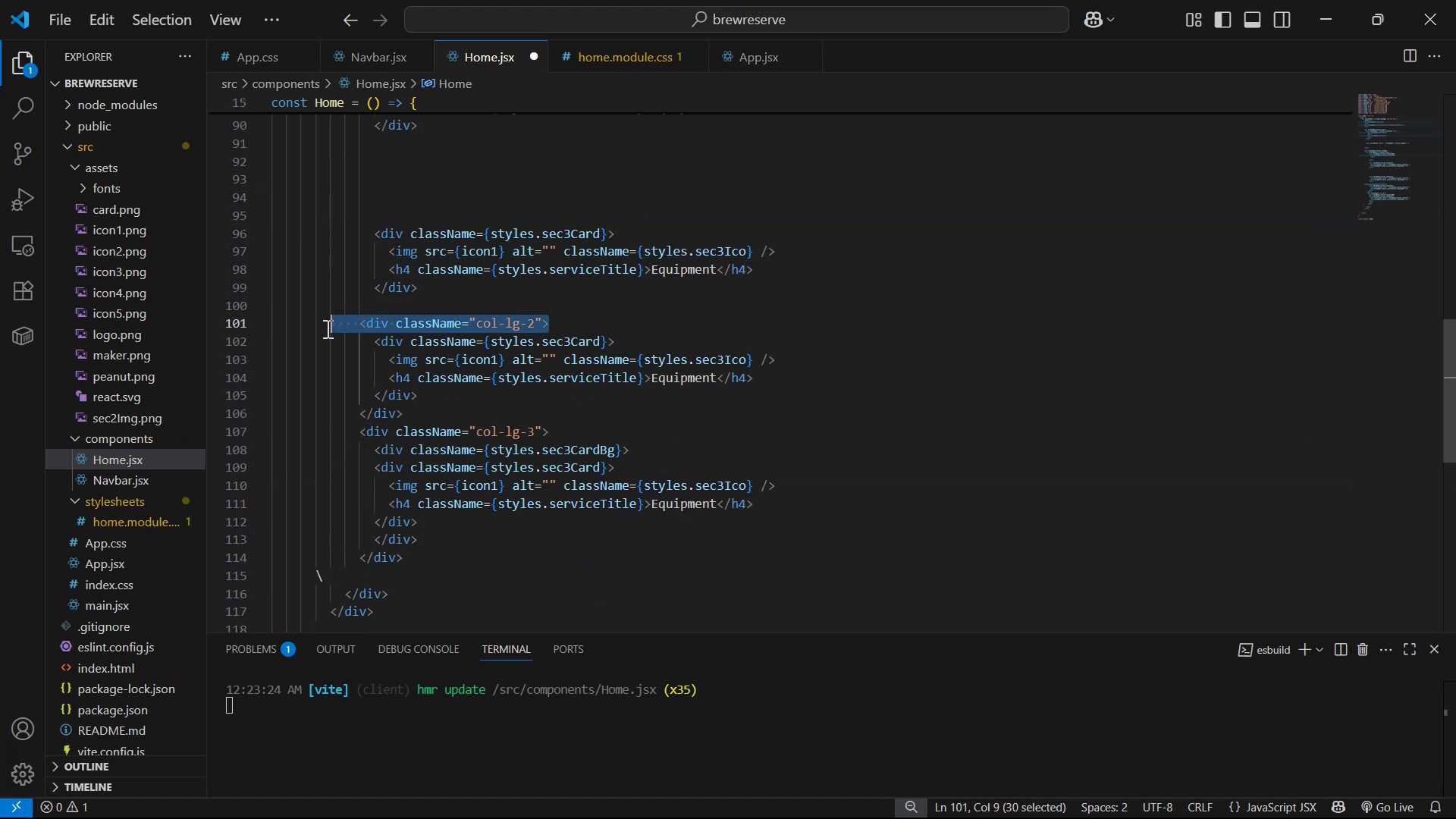 
key(Backspace)
 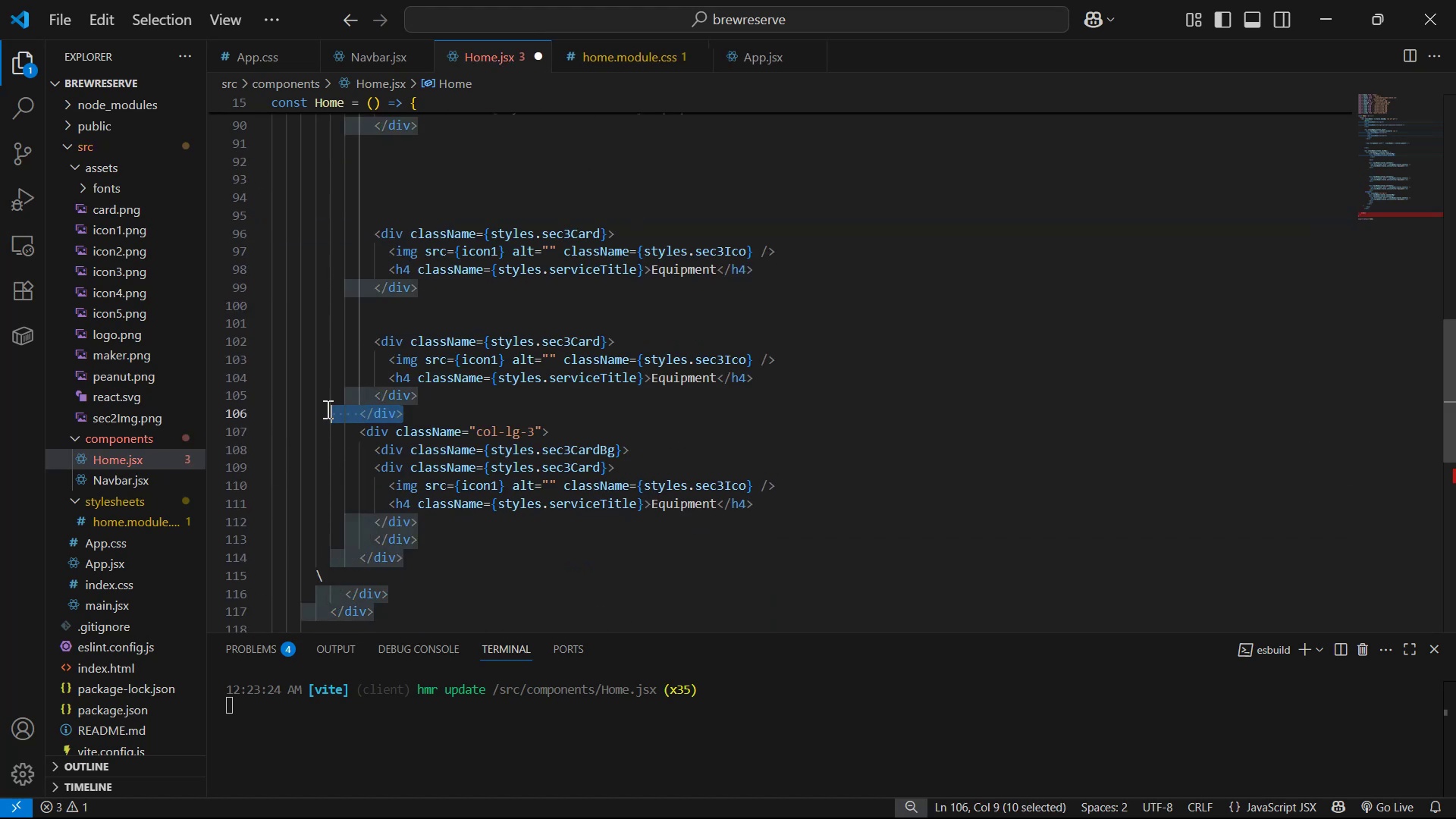 
key(Backspace)
 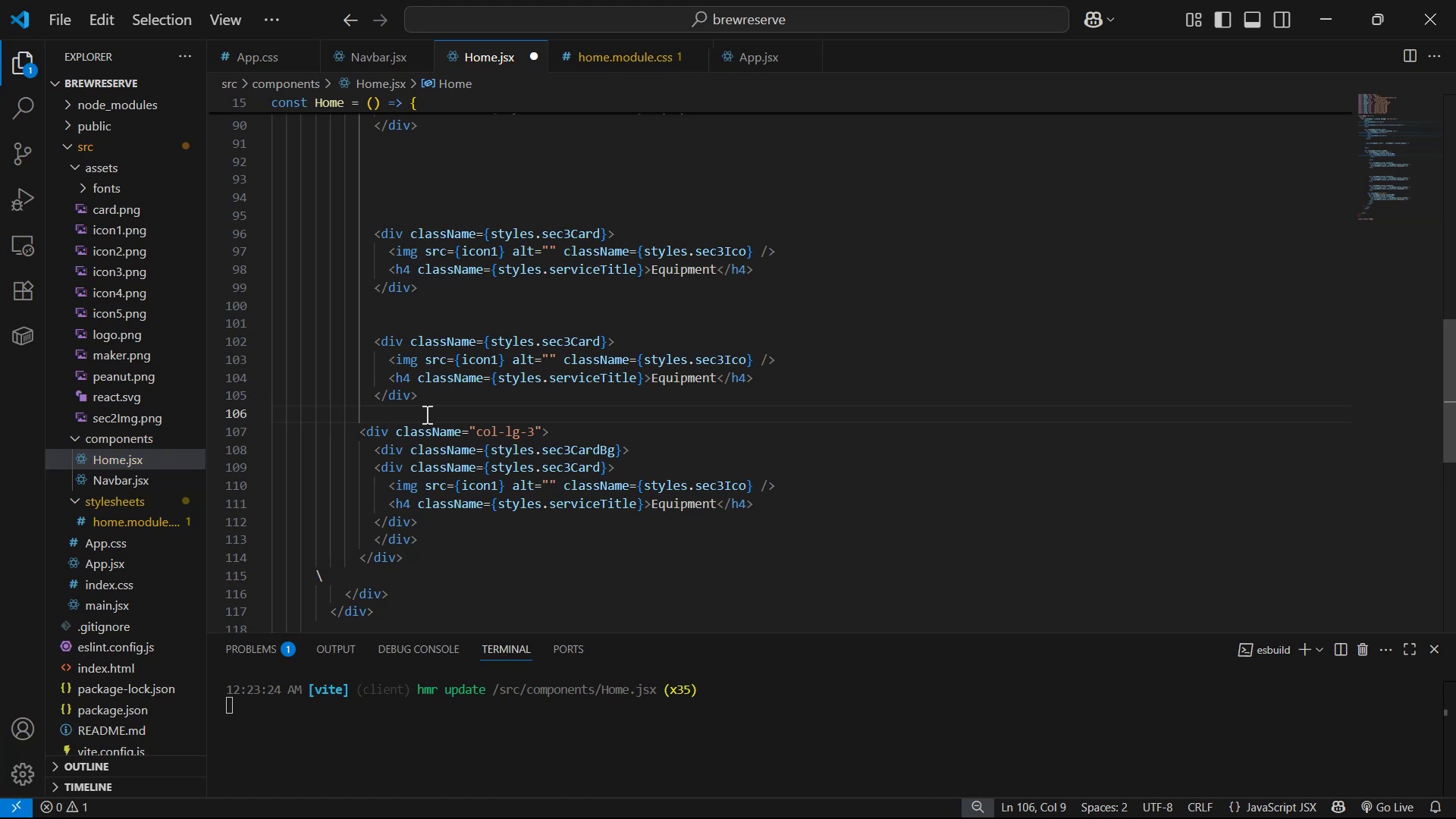 
scroll: coordinate [430, 447], scroll_direction: down, amount: 2.0
 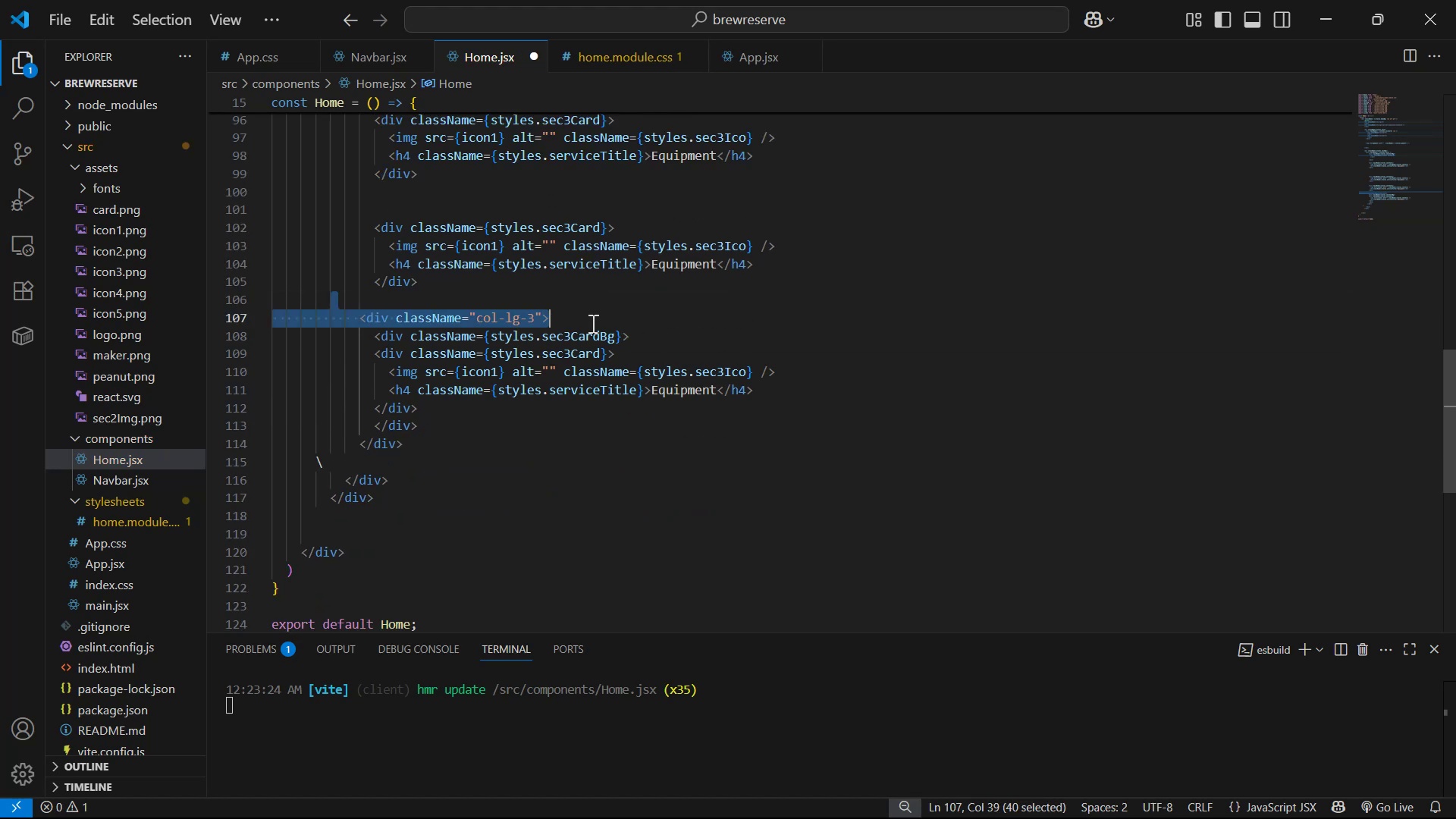 
key(Backspace)
 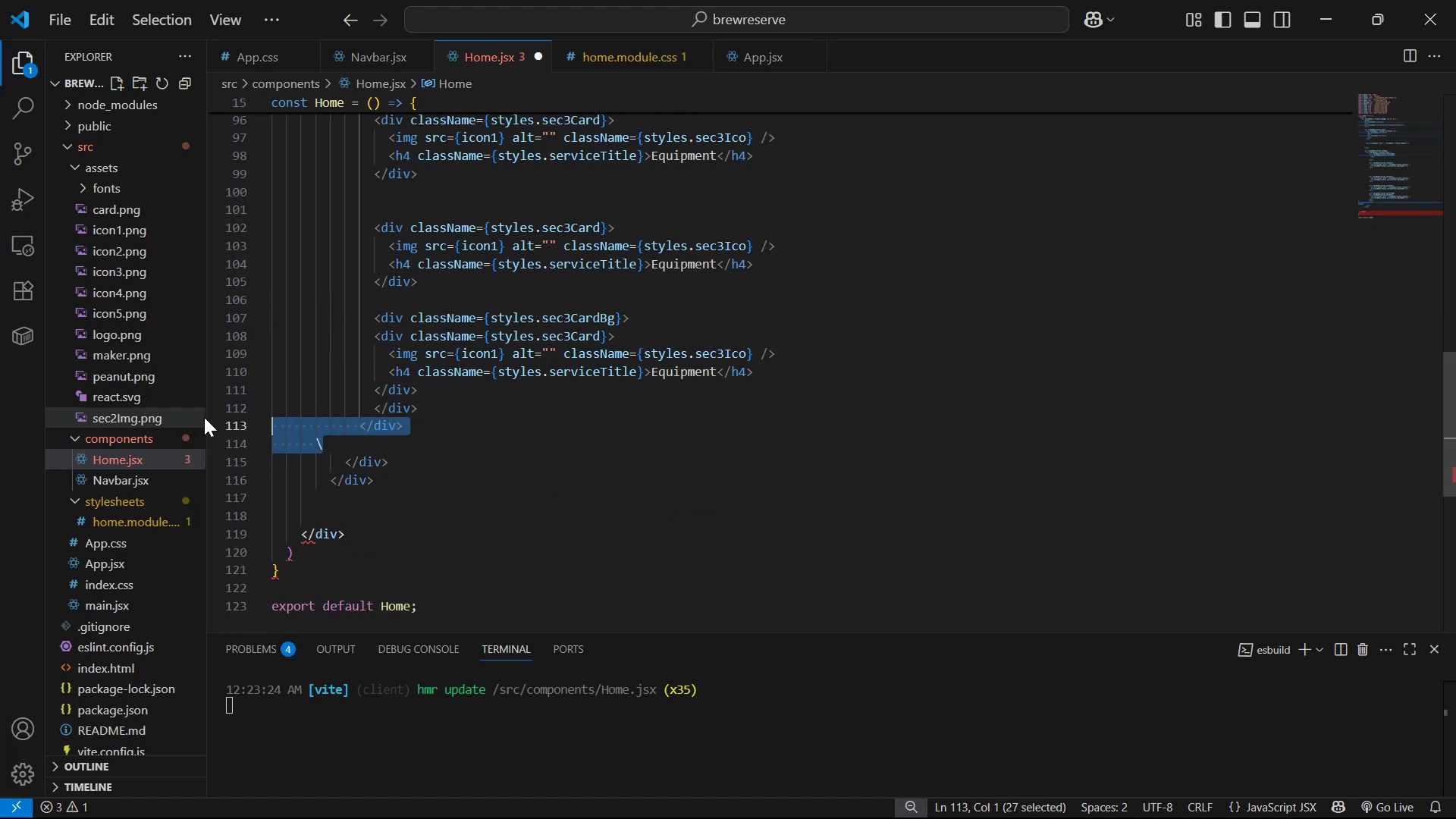 
key(Backspace)
 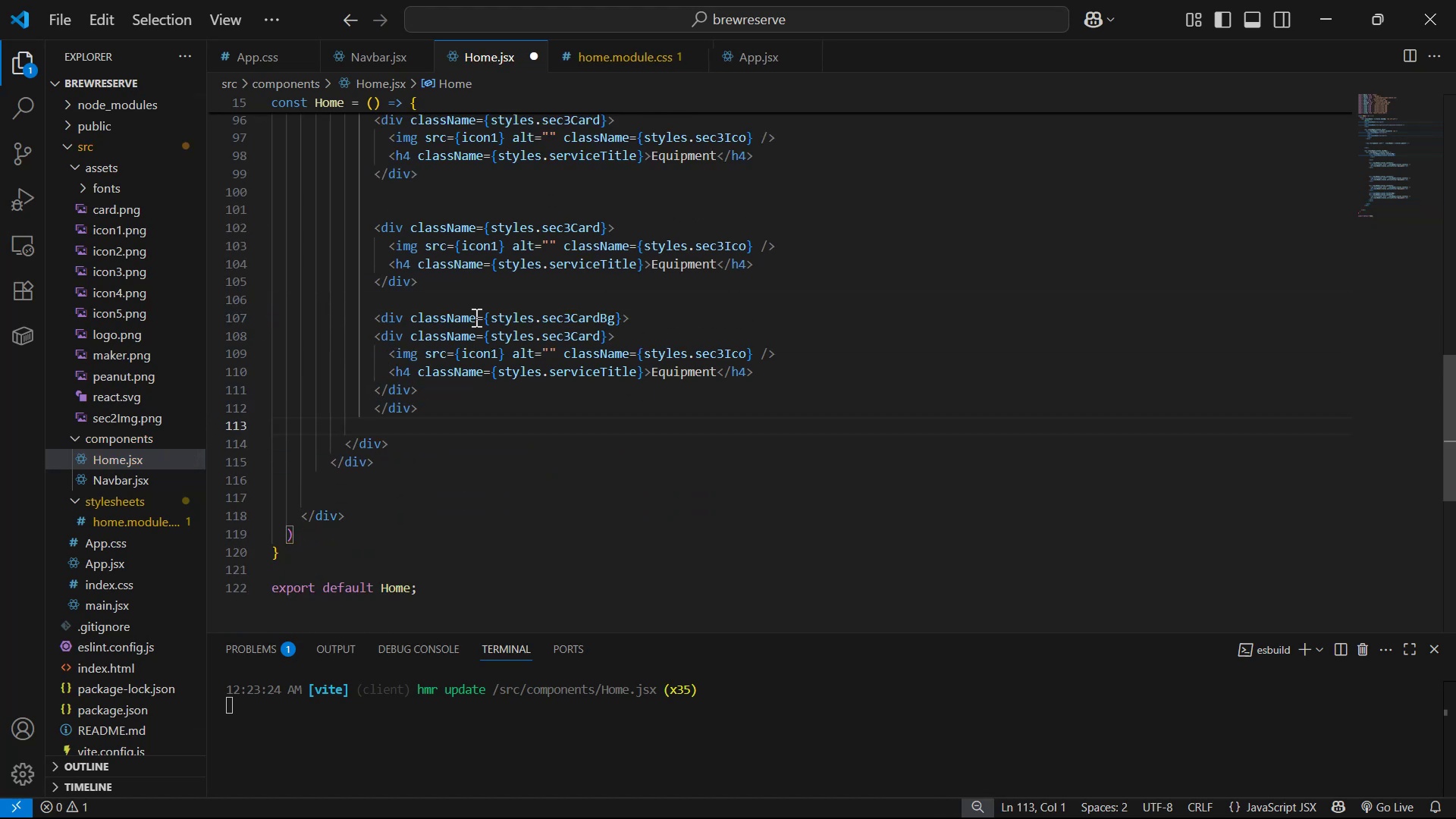 
scroll: coordinate [761, 322], scroll_direction: up, amount: 2.0
 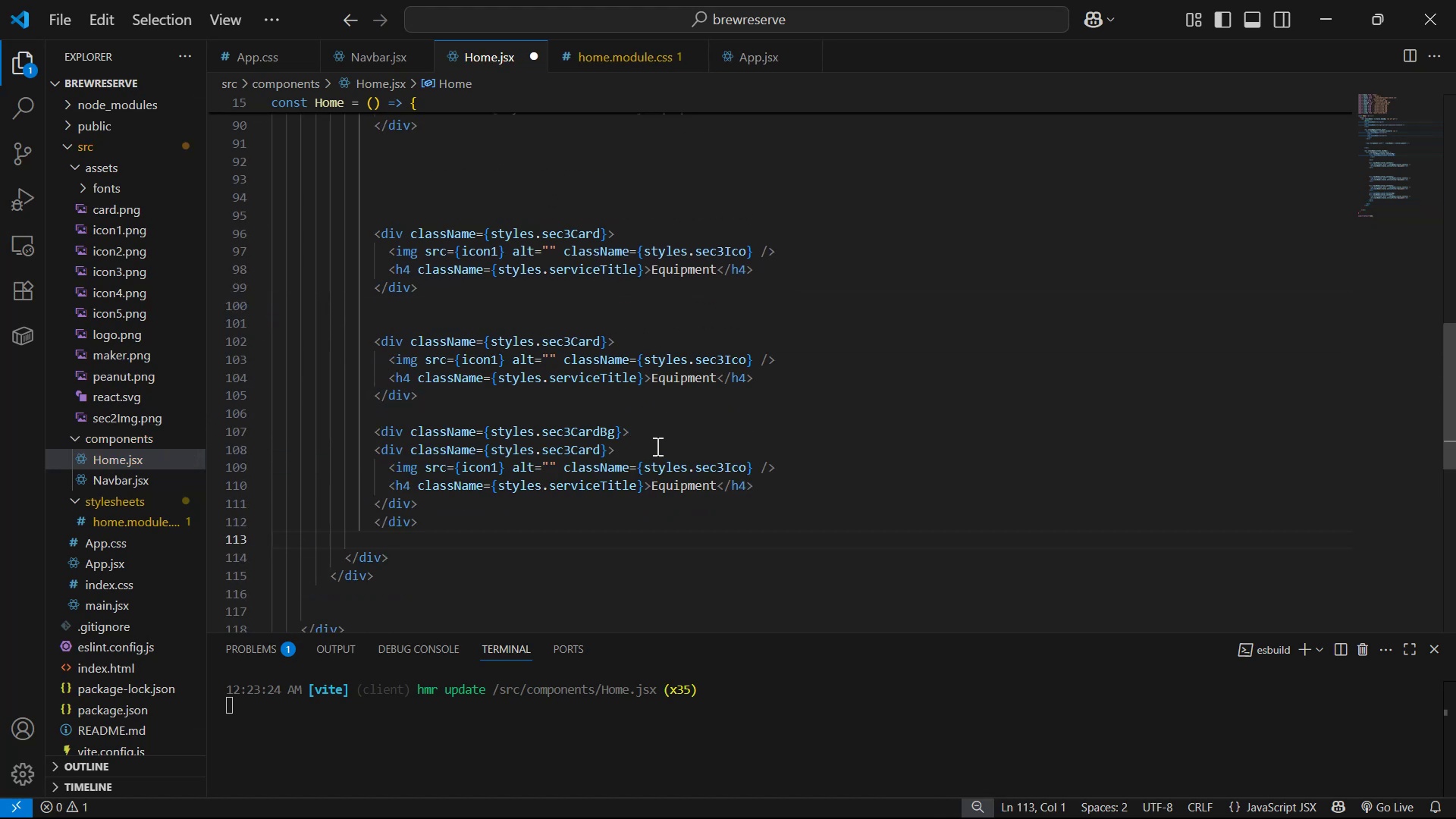 
left_click([655, 429])
 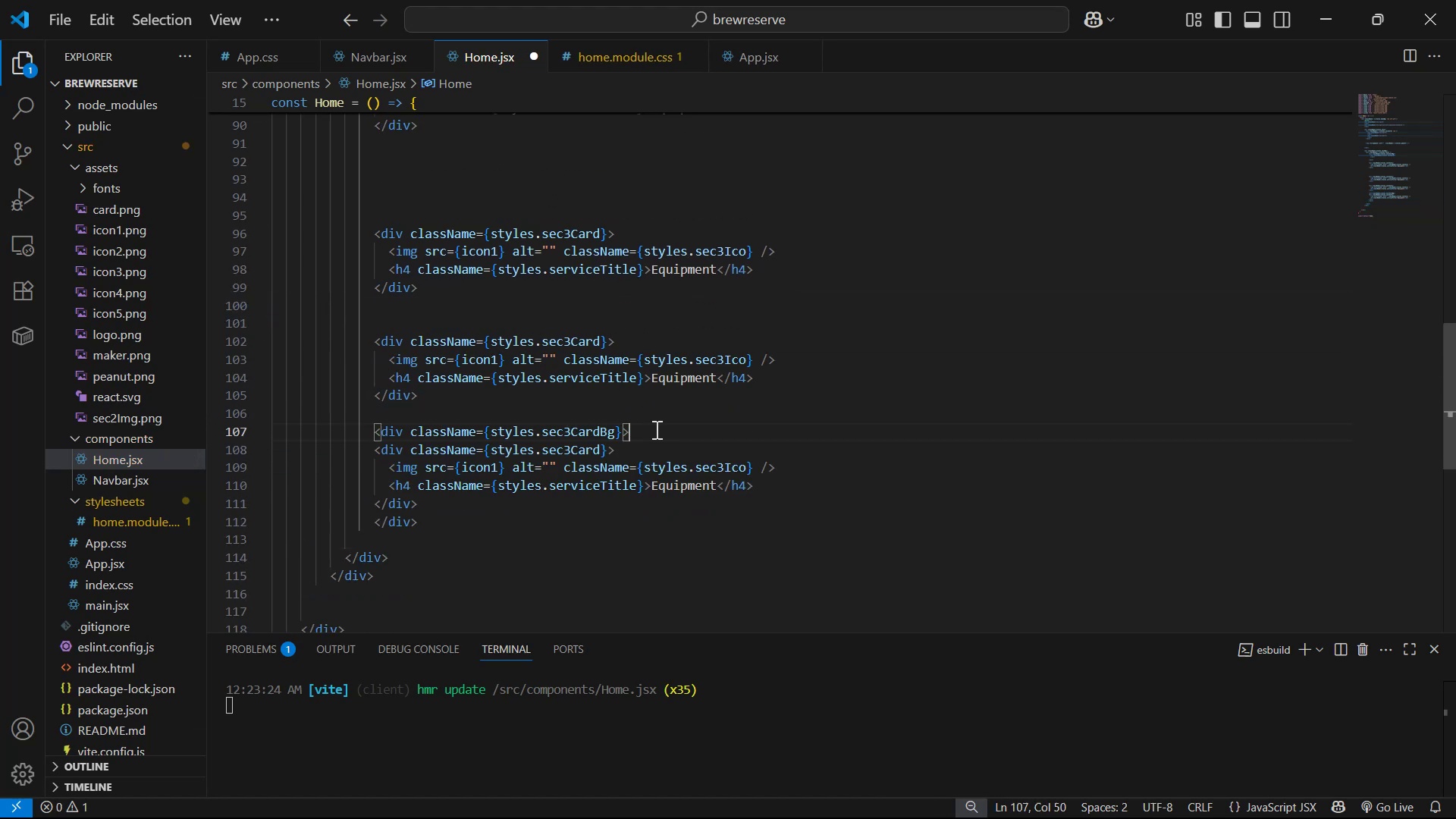 
key(Control+C)
 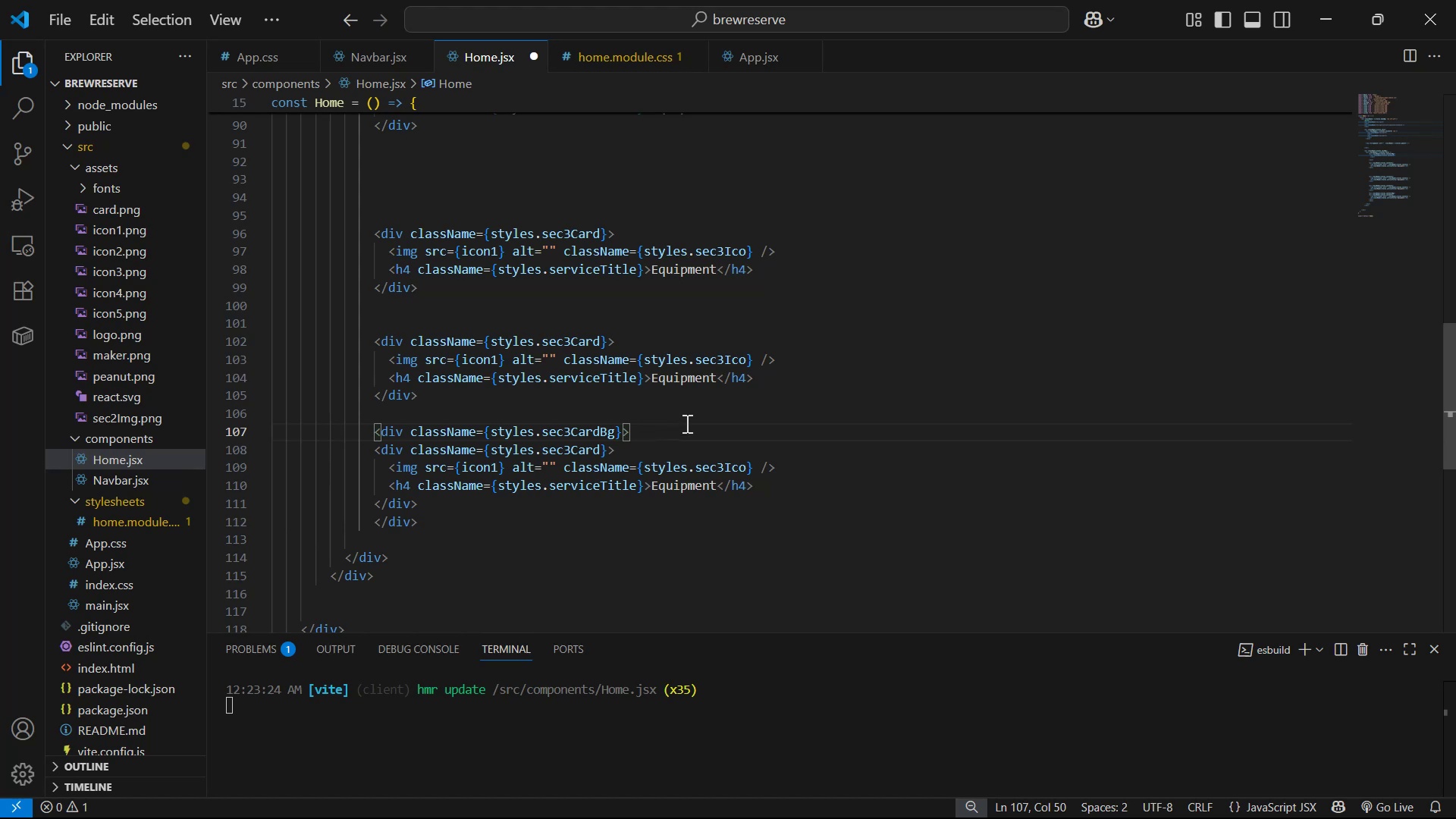 
scroll: coordinate [720, 350], scroll_direction: up, amount: 5.0
 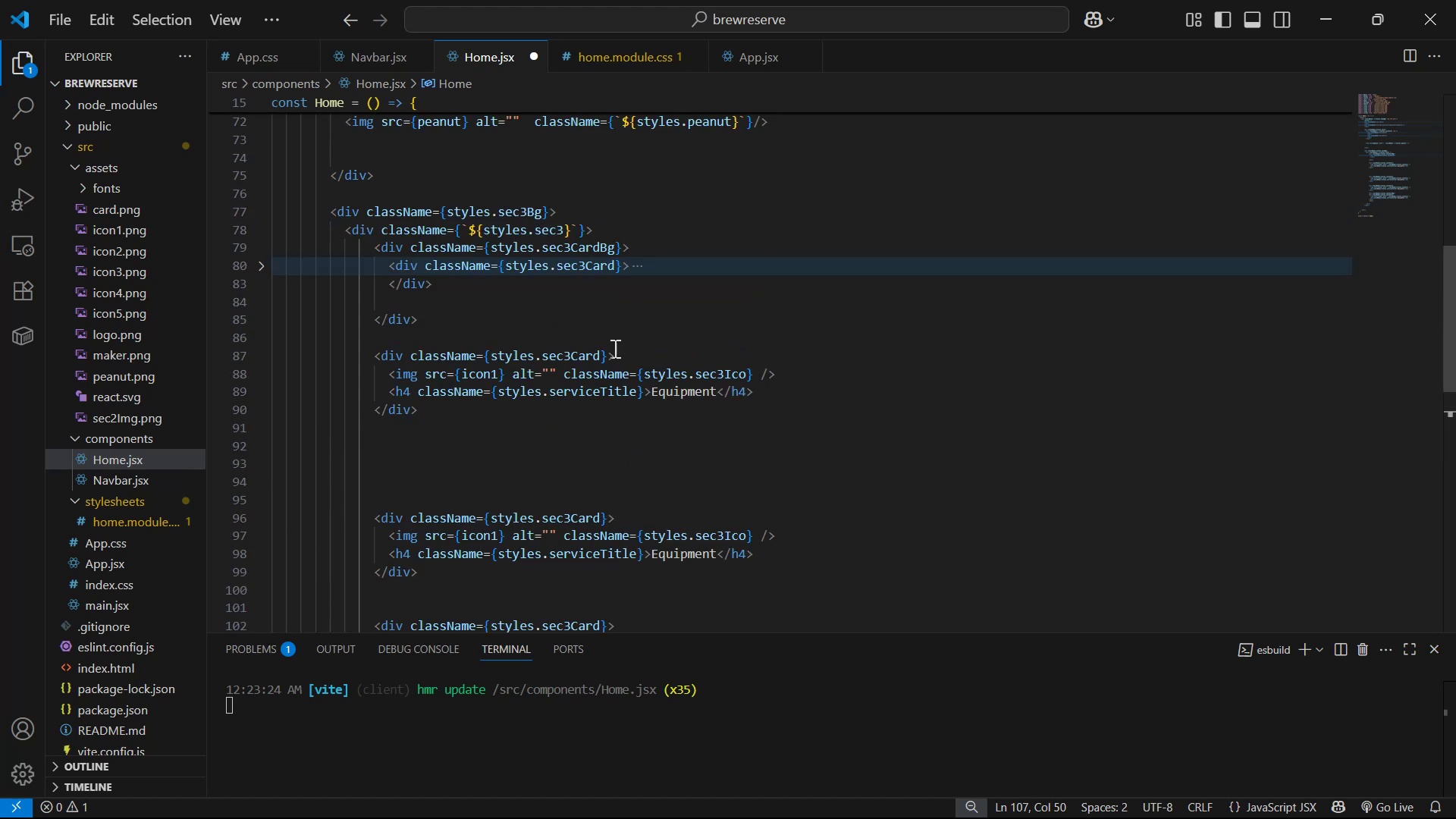 
left_click([523, 317])
 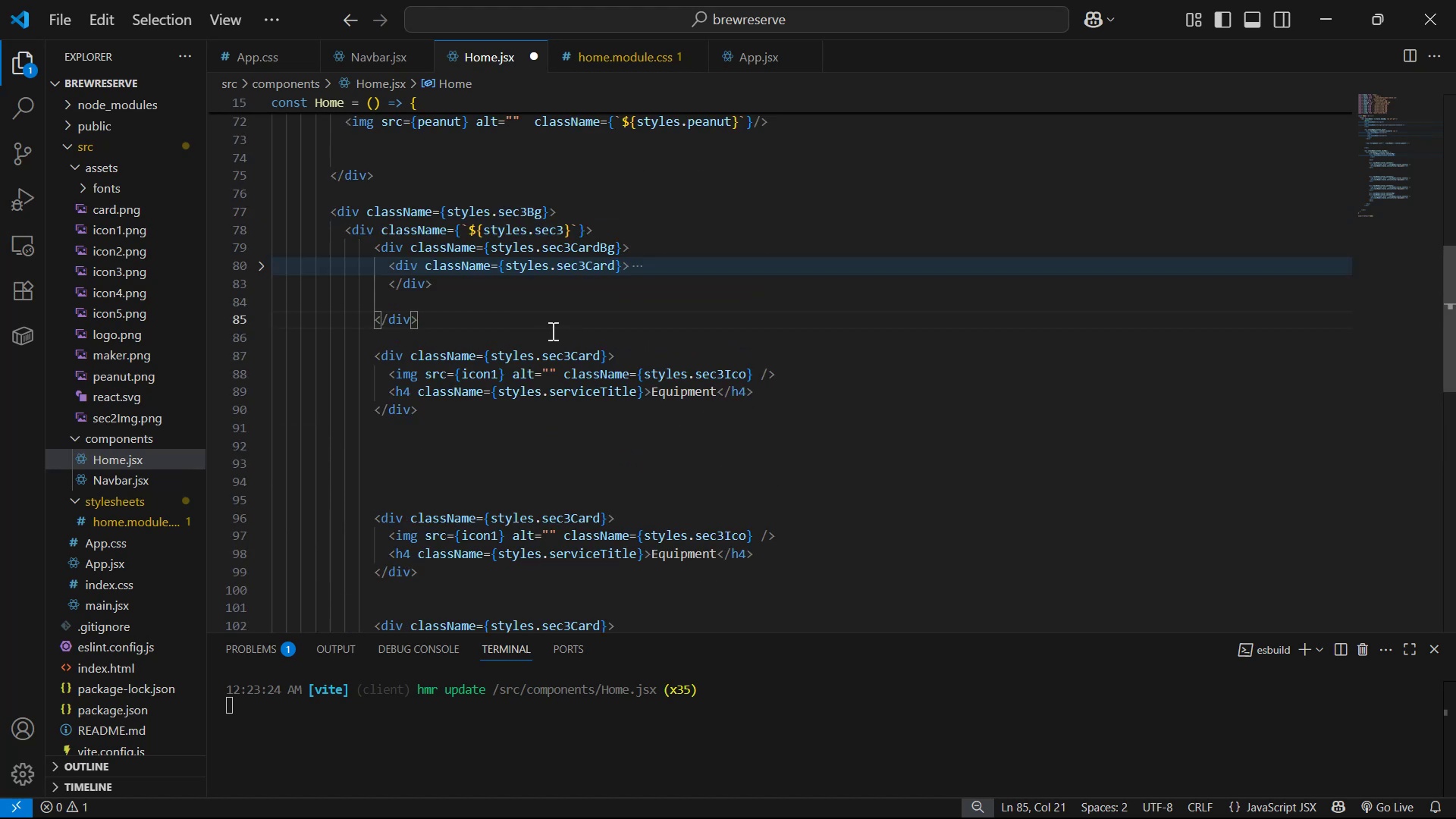 
key(Enter)
 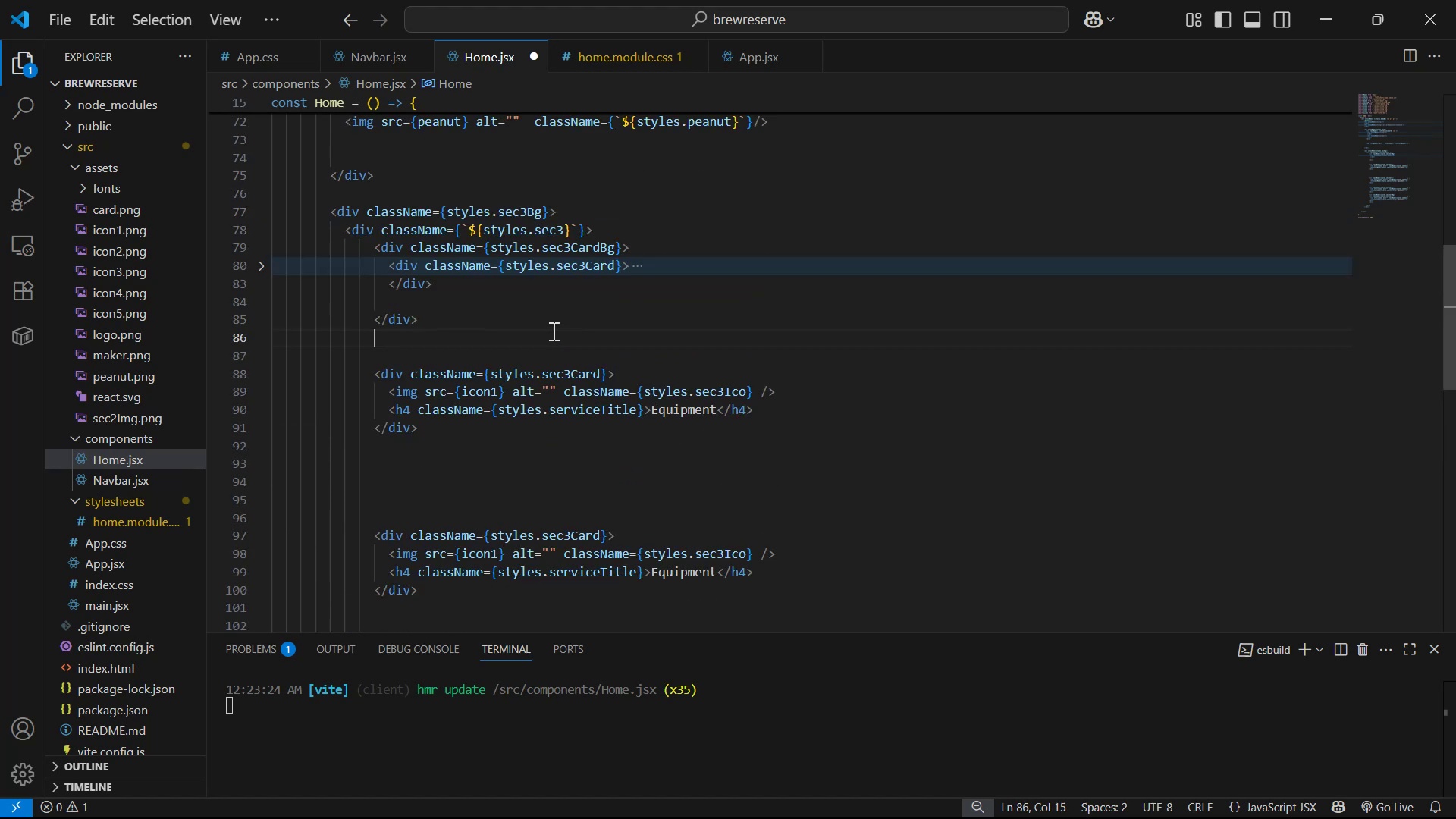 
key(Enter)
 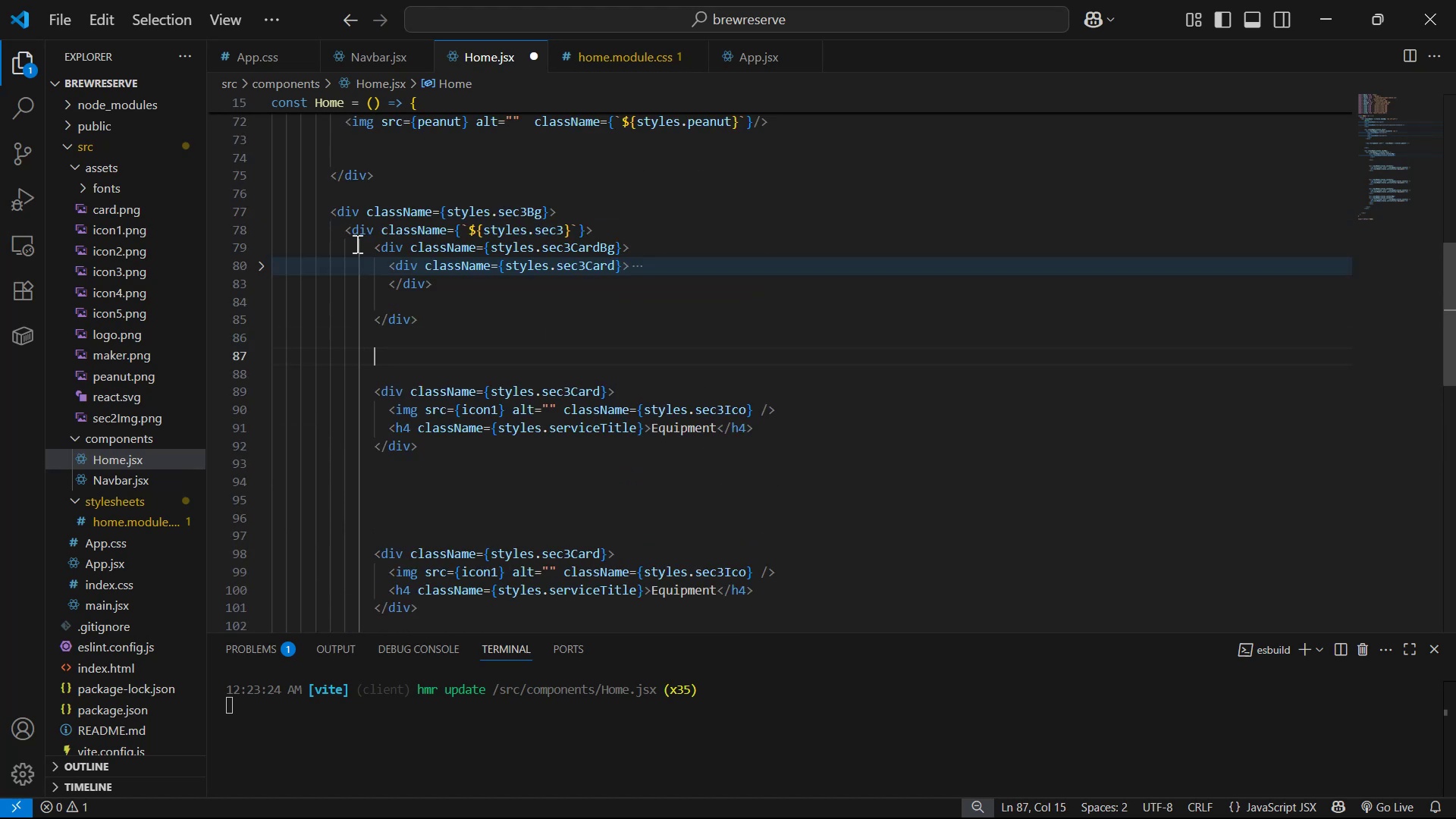 
hold_key(key=ControlLeft, duration=0.36)
 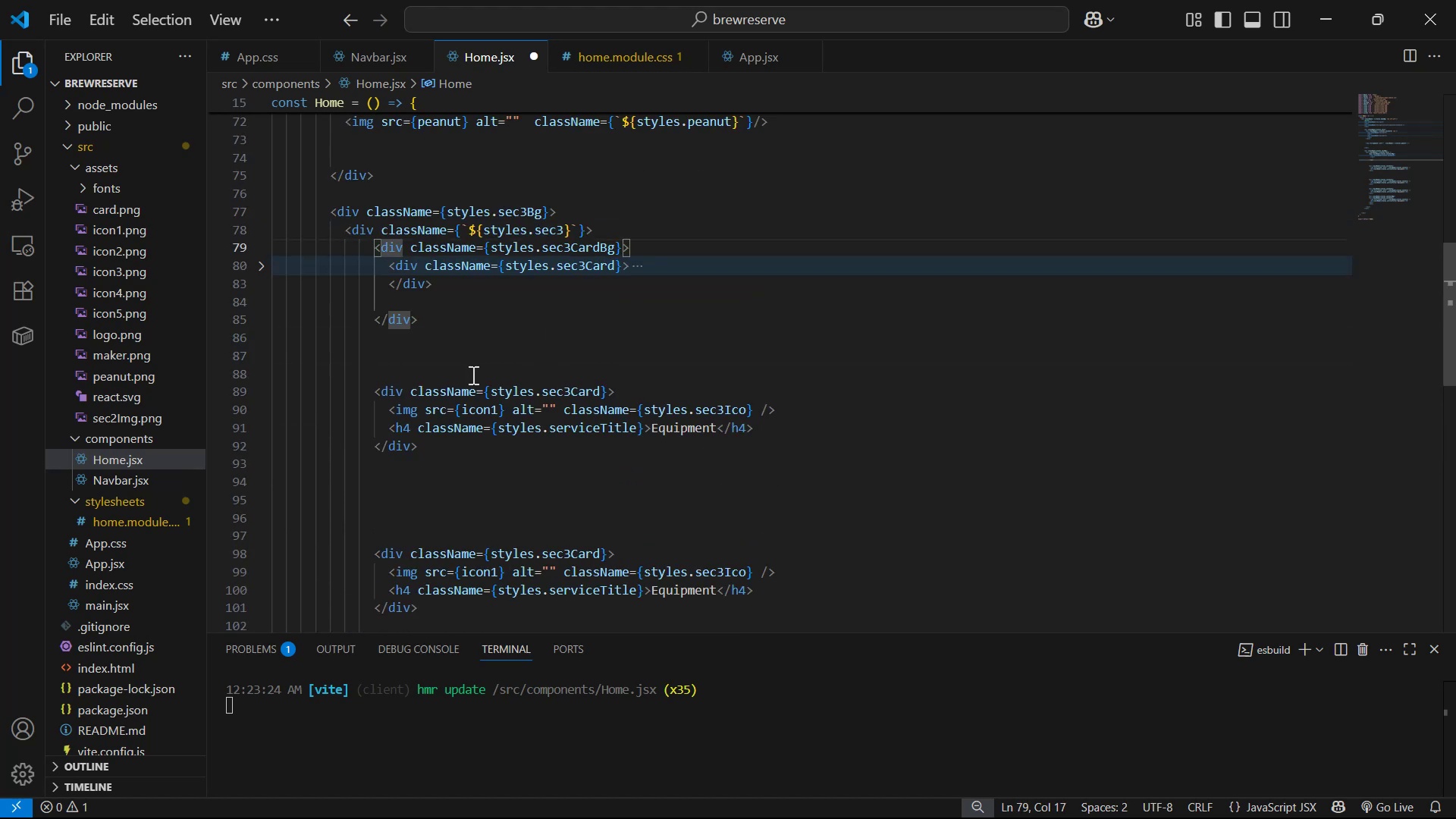 
left_click([469, 372])
 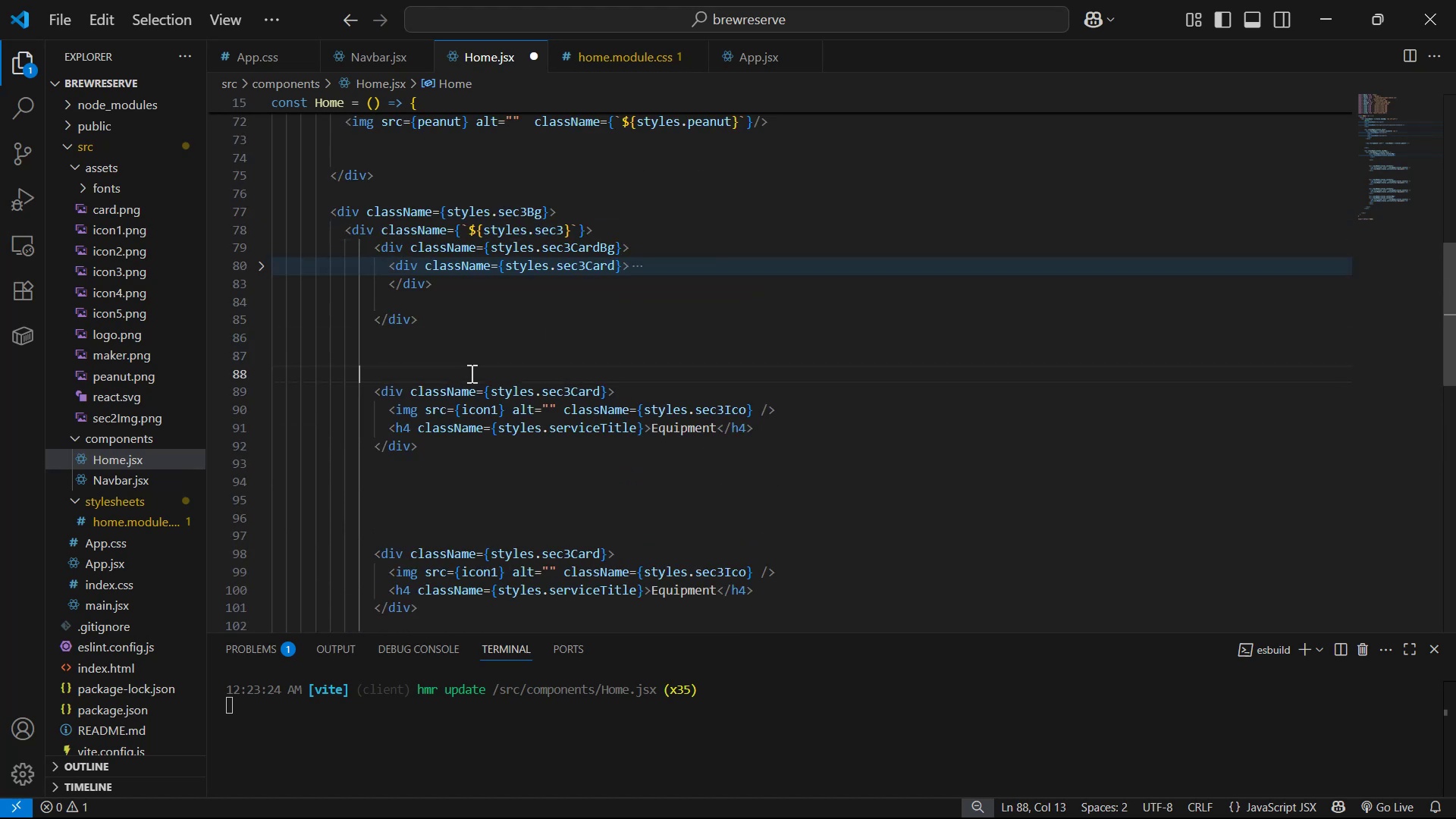 
key(Control+V)
 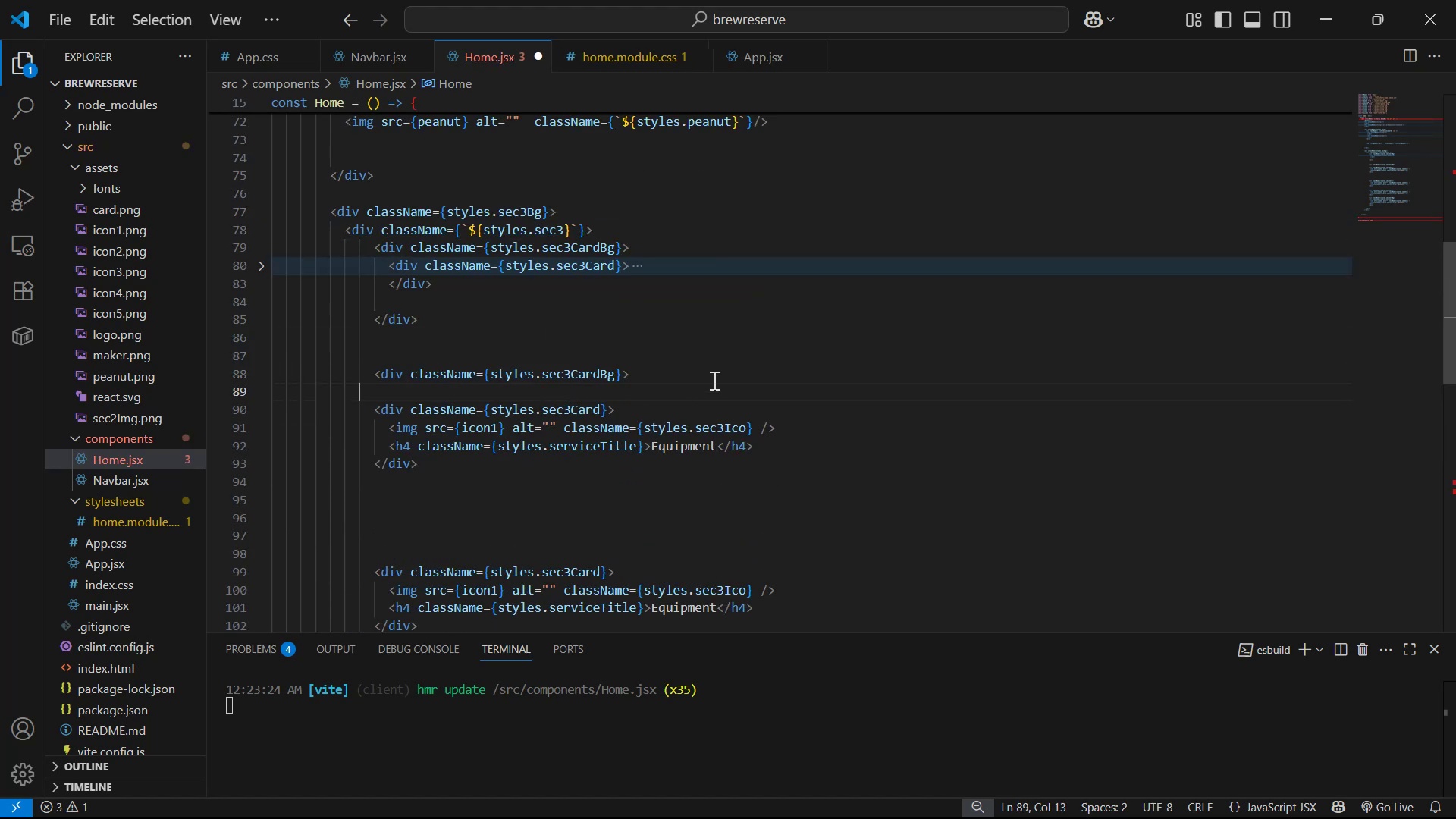 
left_click([530, 462])
 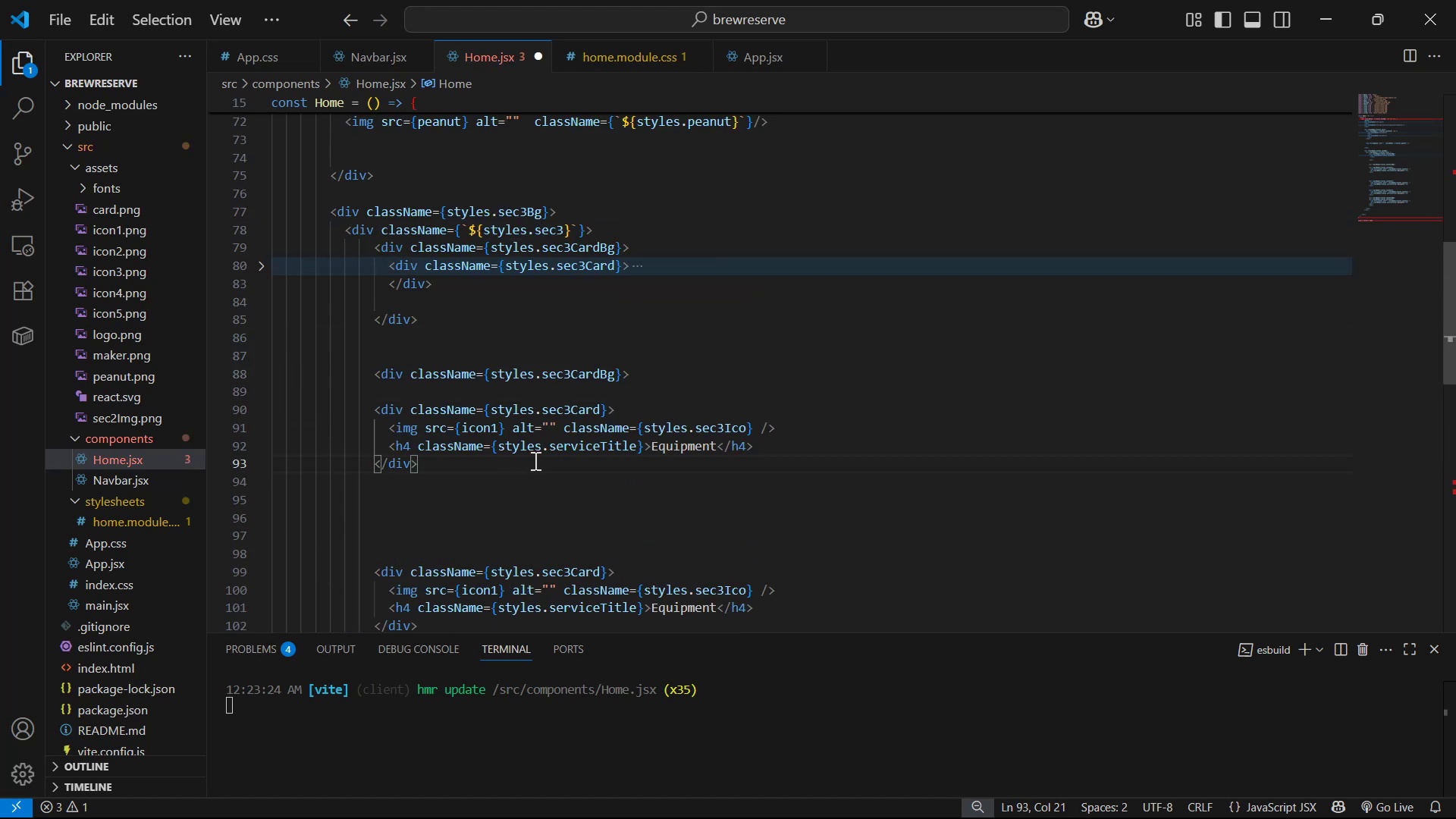 
key(Enter)
 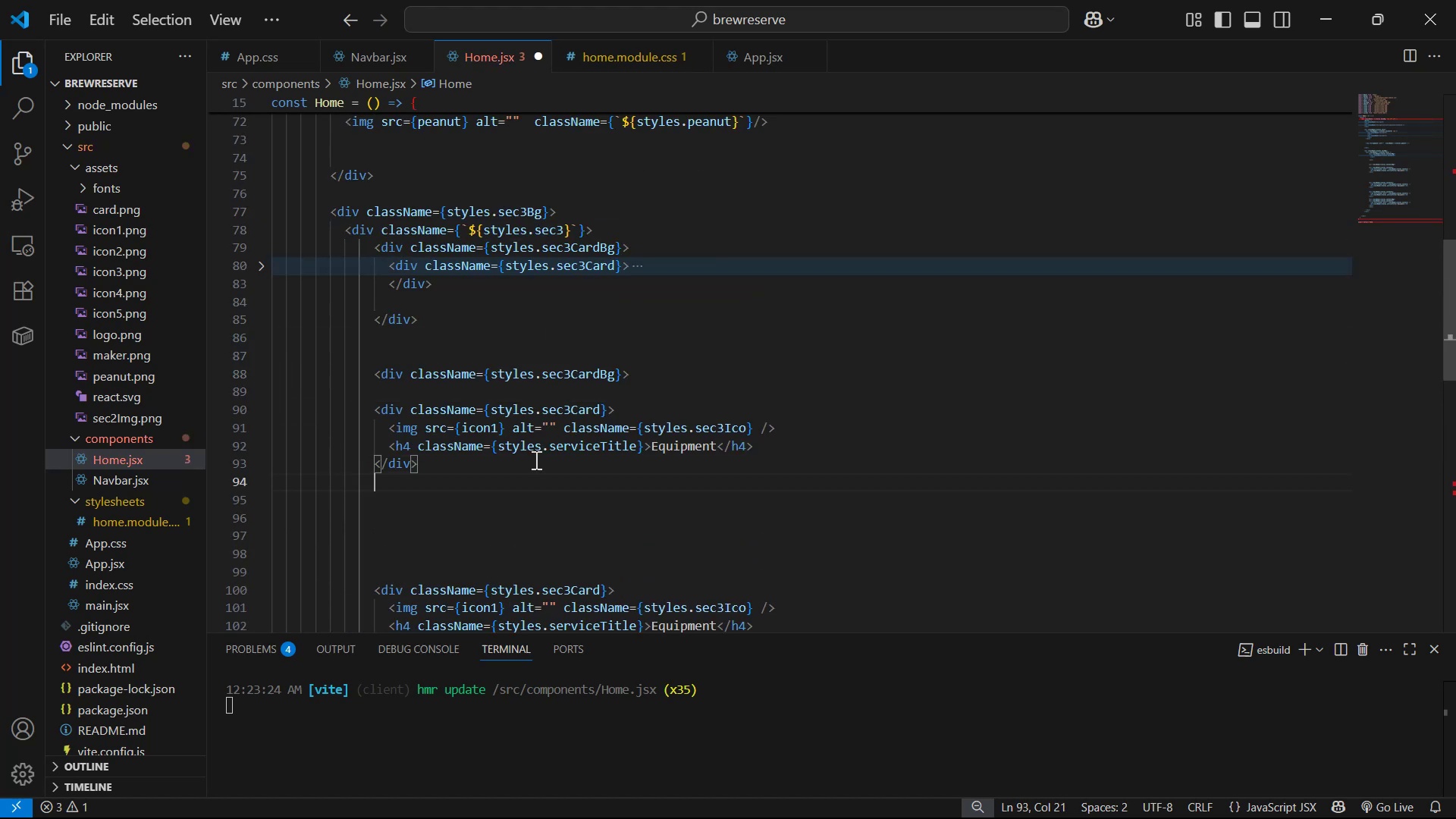 
key(Enter)
 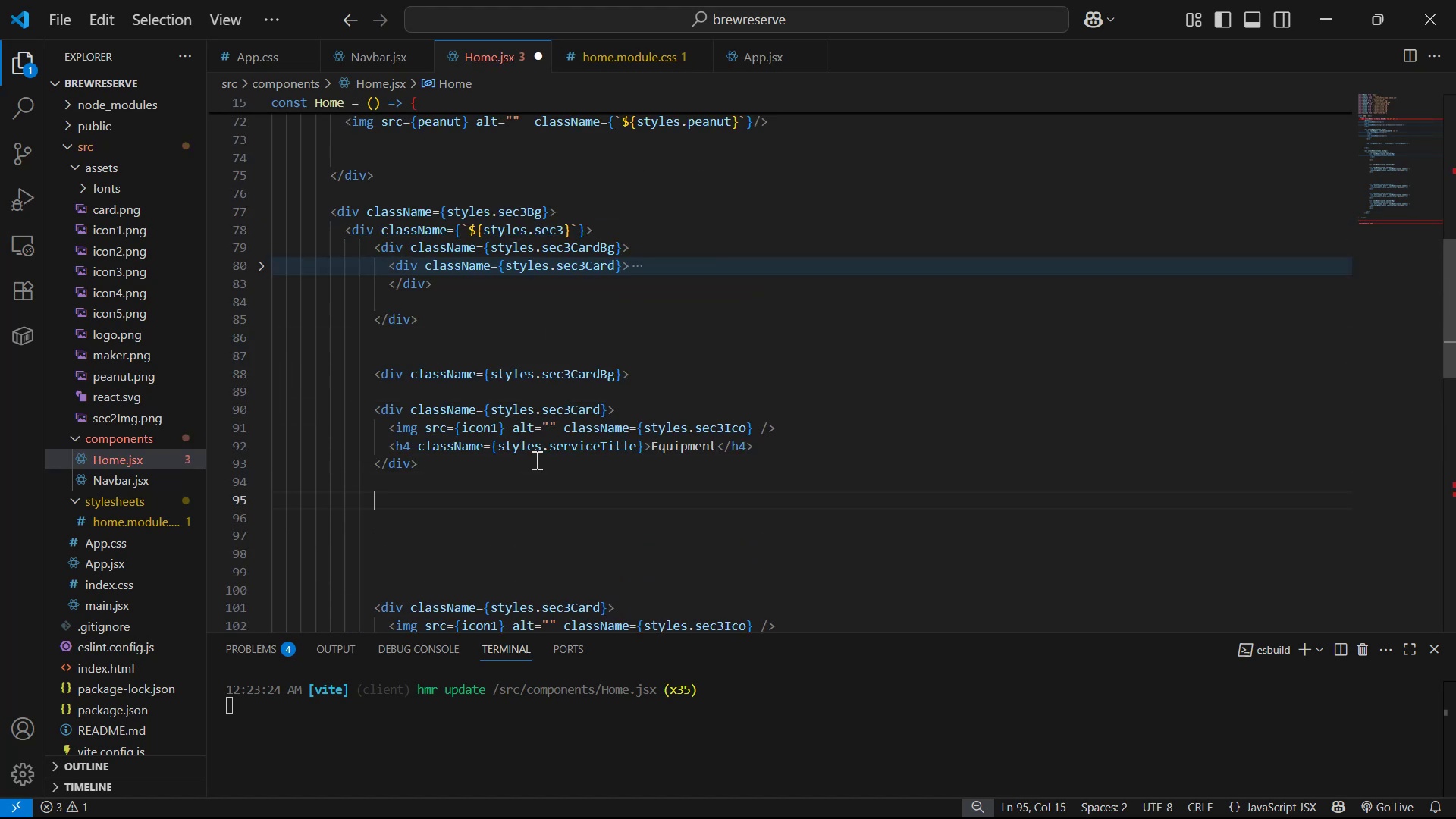 
key(Shift+ShiftLeft)
 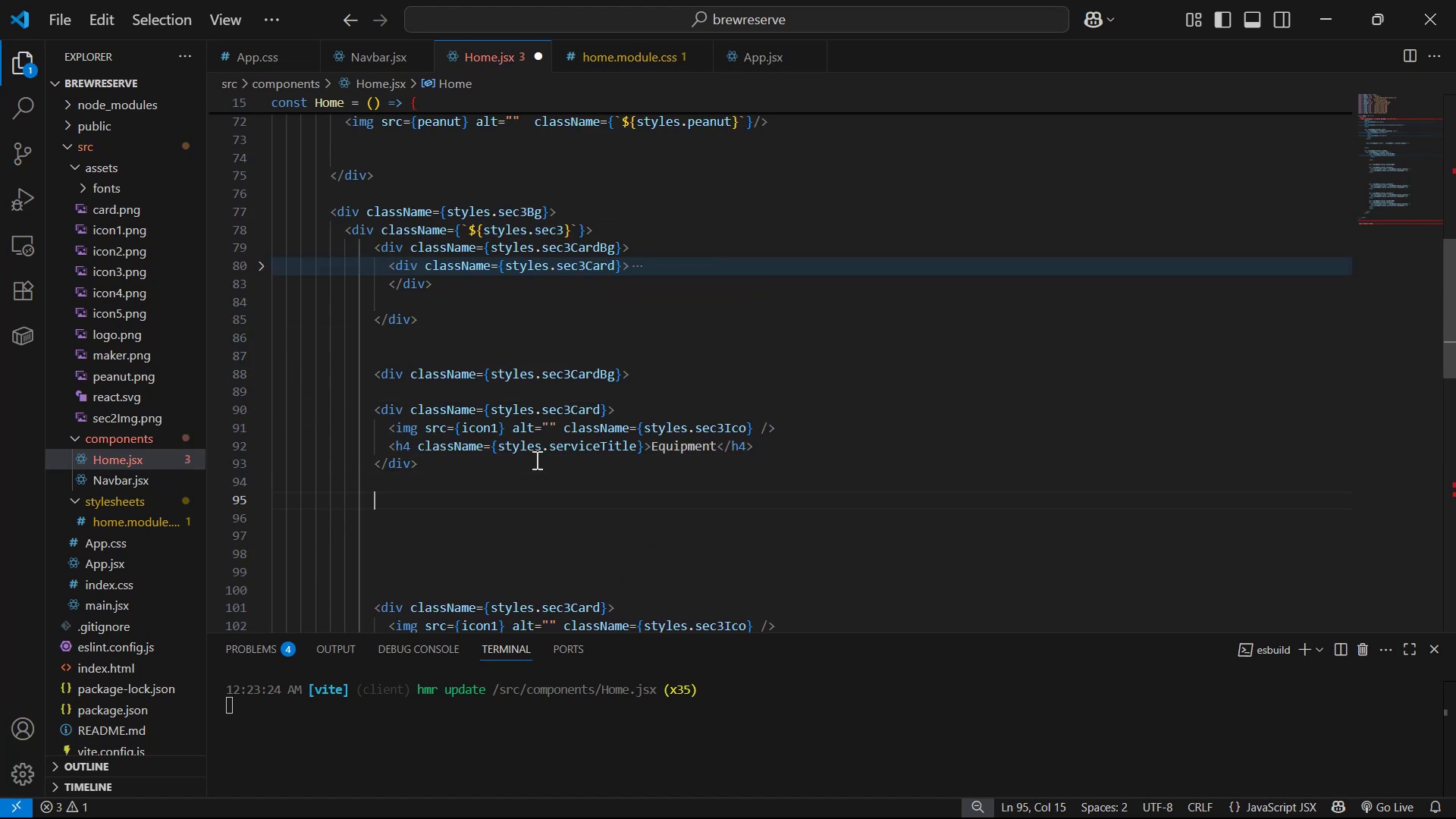 
key(Shift+Comma)
 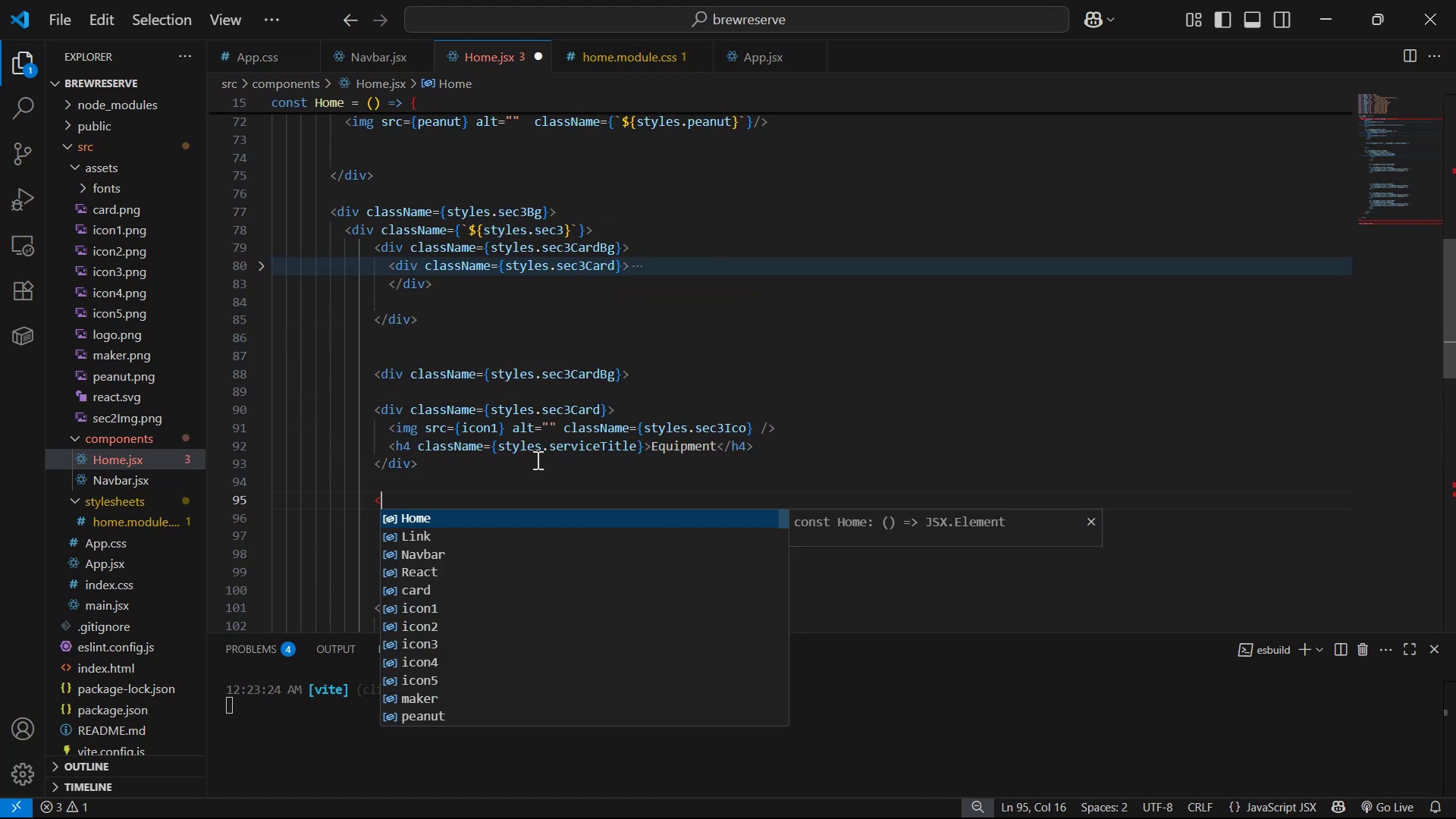 
key(Slash)
 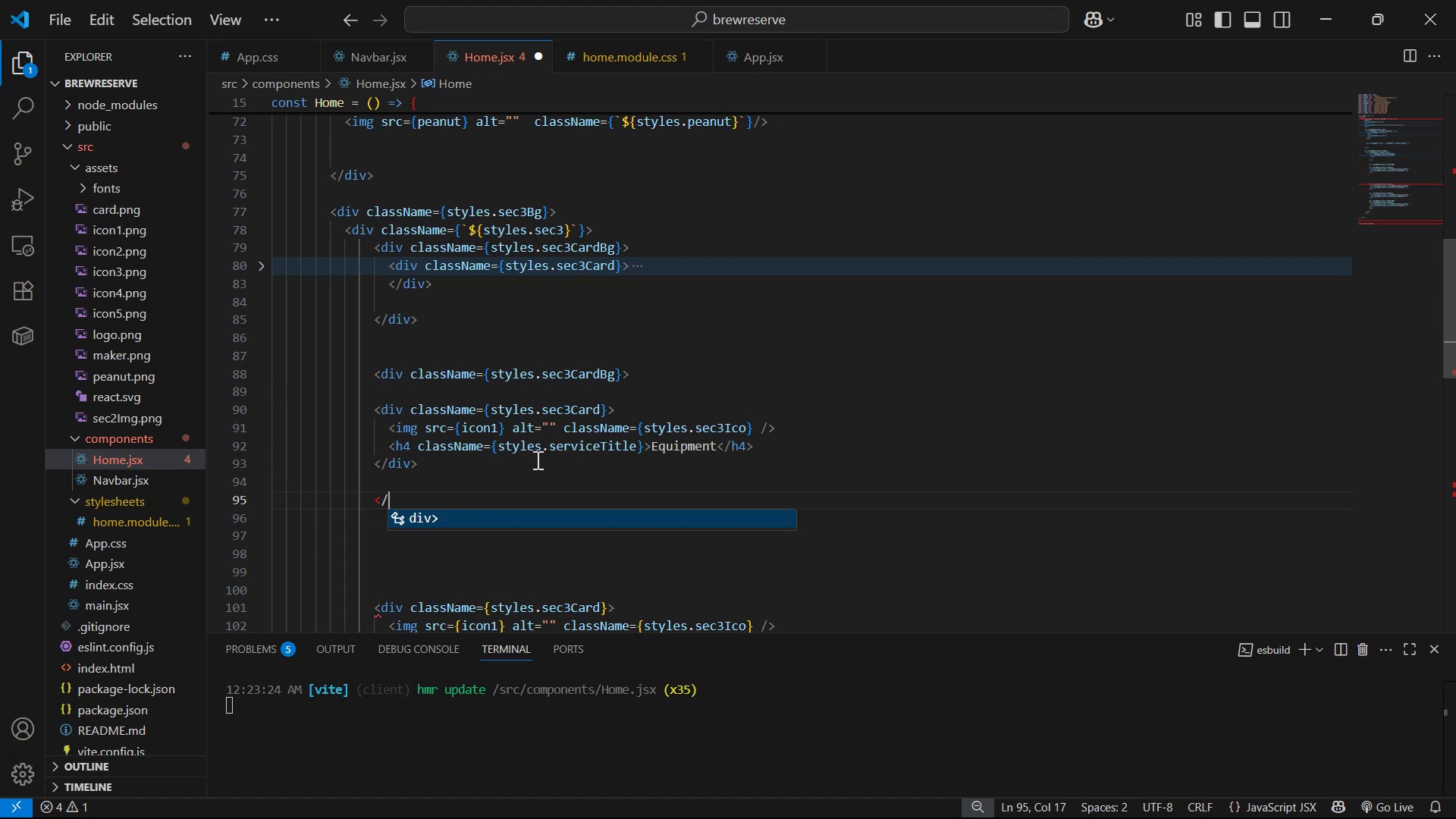 
key(Enter)
 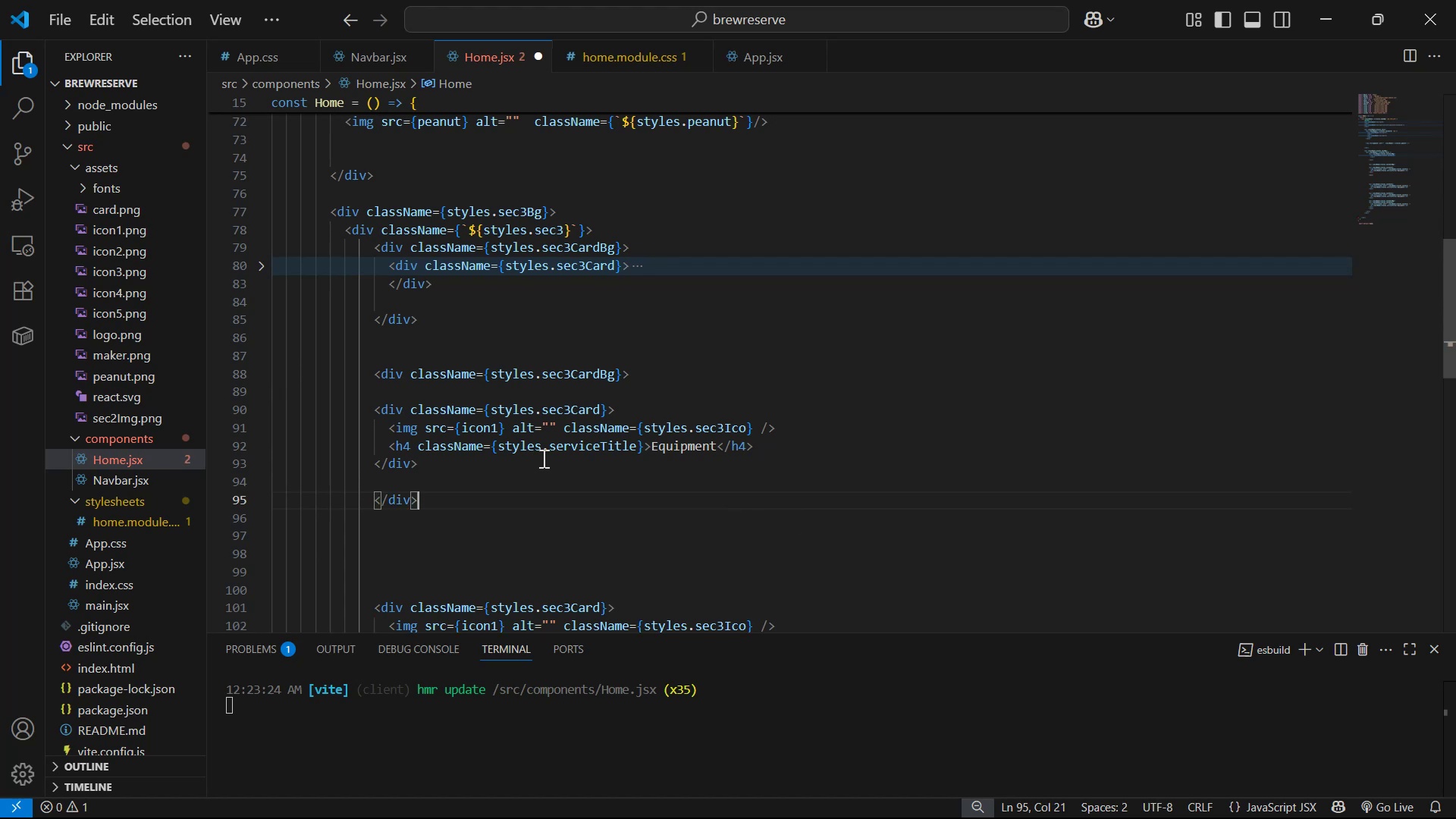 
scroll: coordinate [878, 512], scroll_direction: down, amount: 4.0
 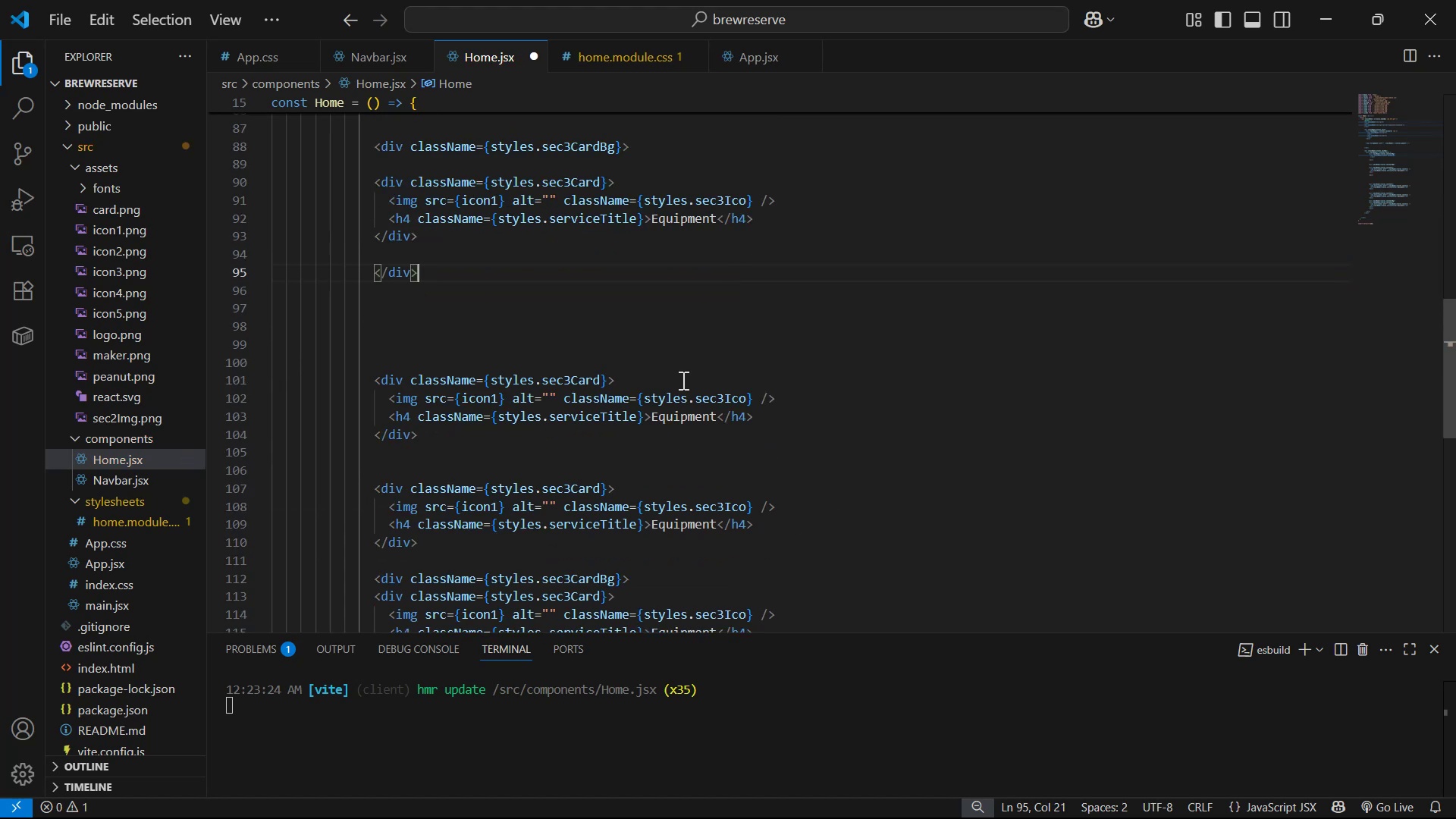 
left_click([696, 347])
 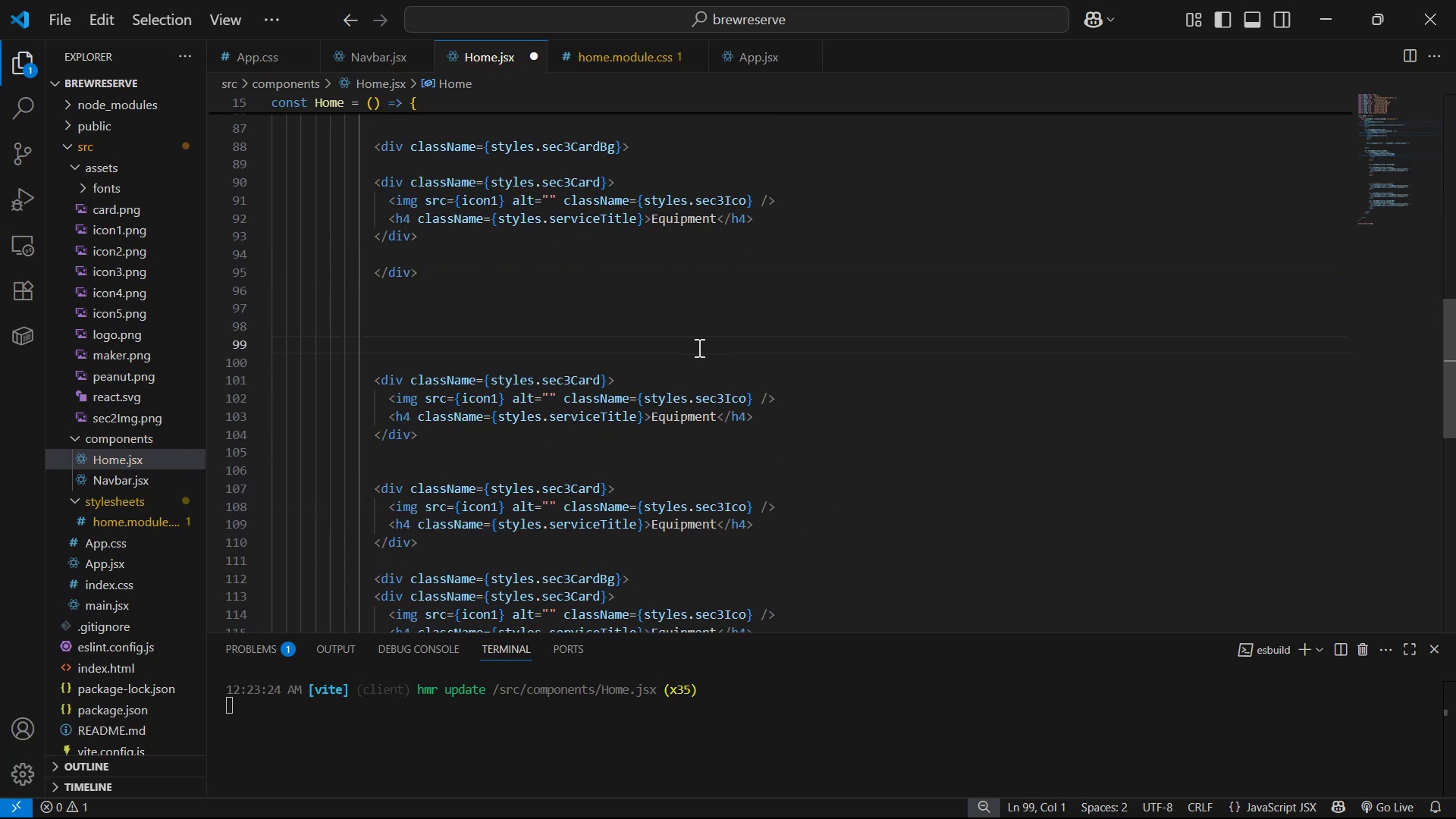 
key(Backspace)
 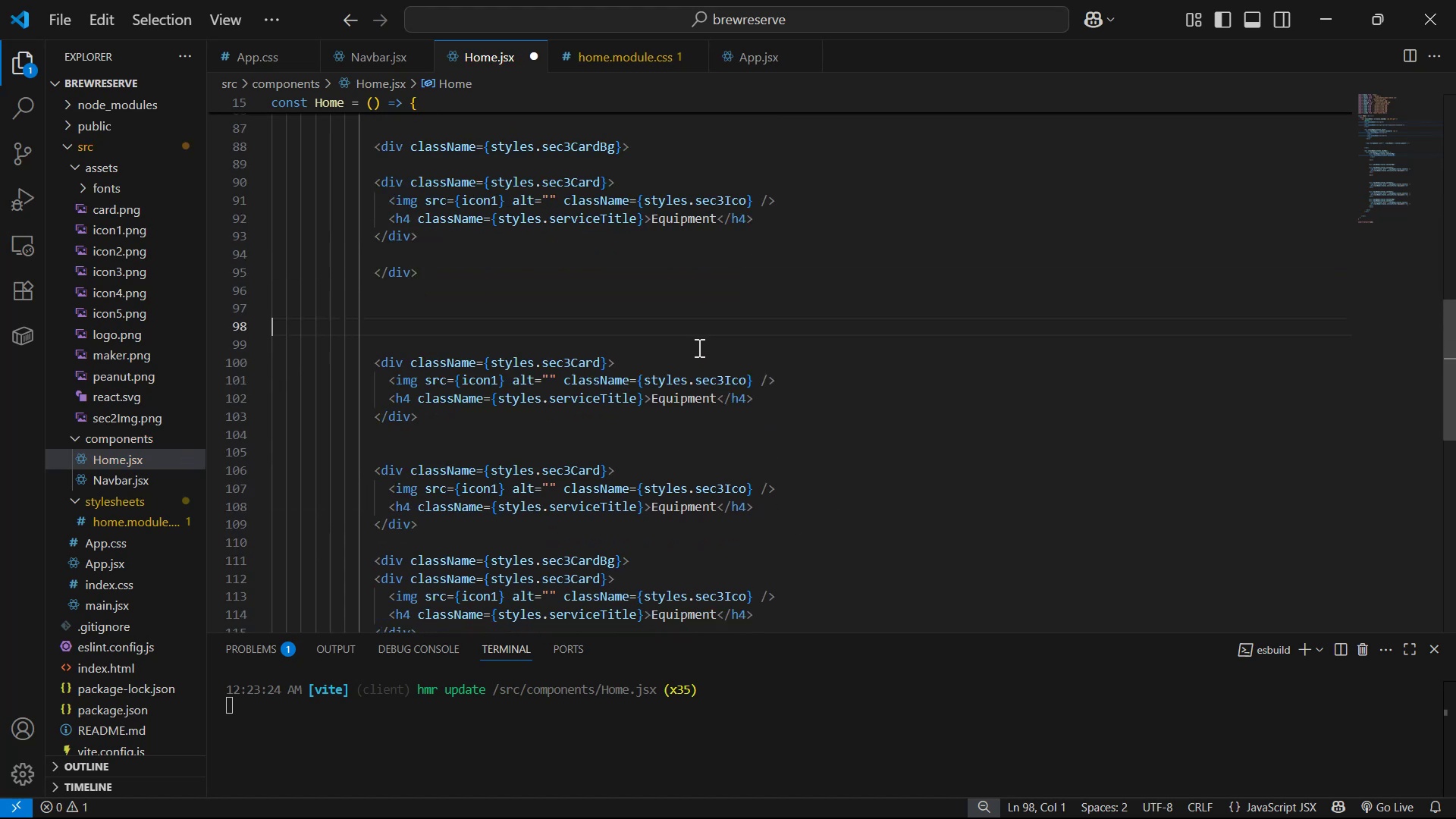 
key(Enter)
 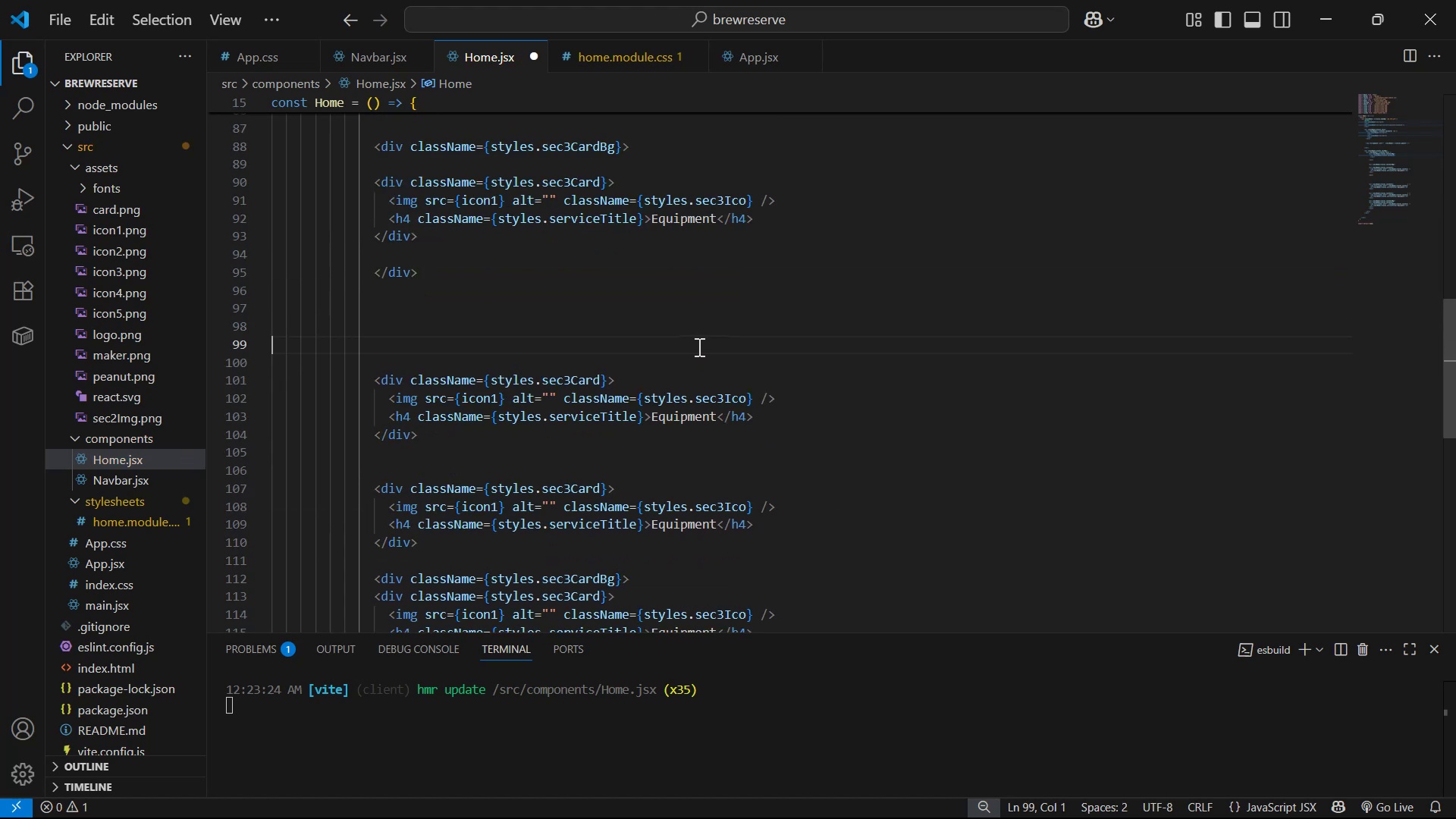 
key(Tab)
 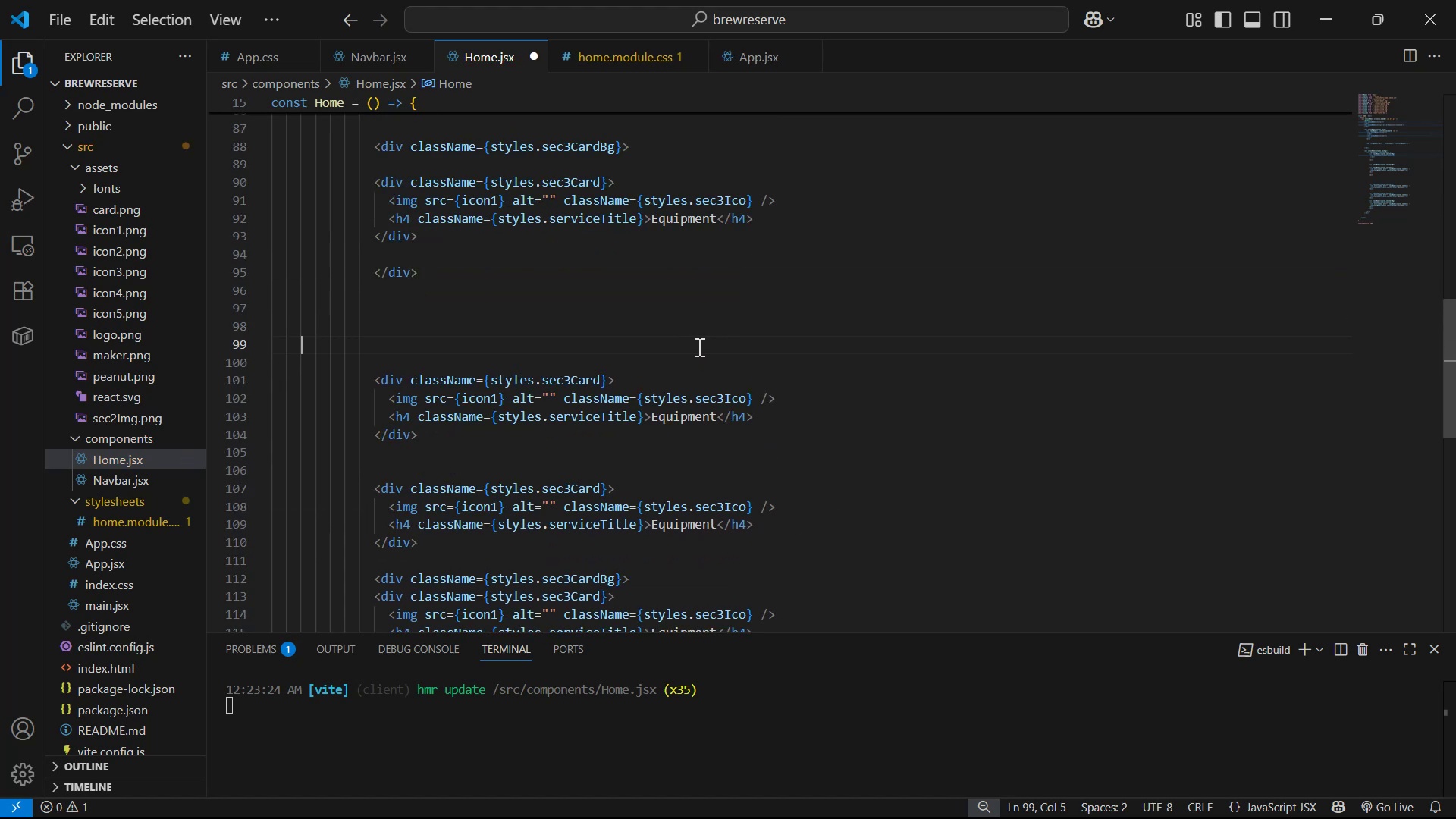 
key(Tab)
 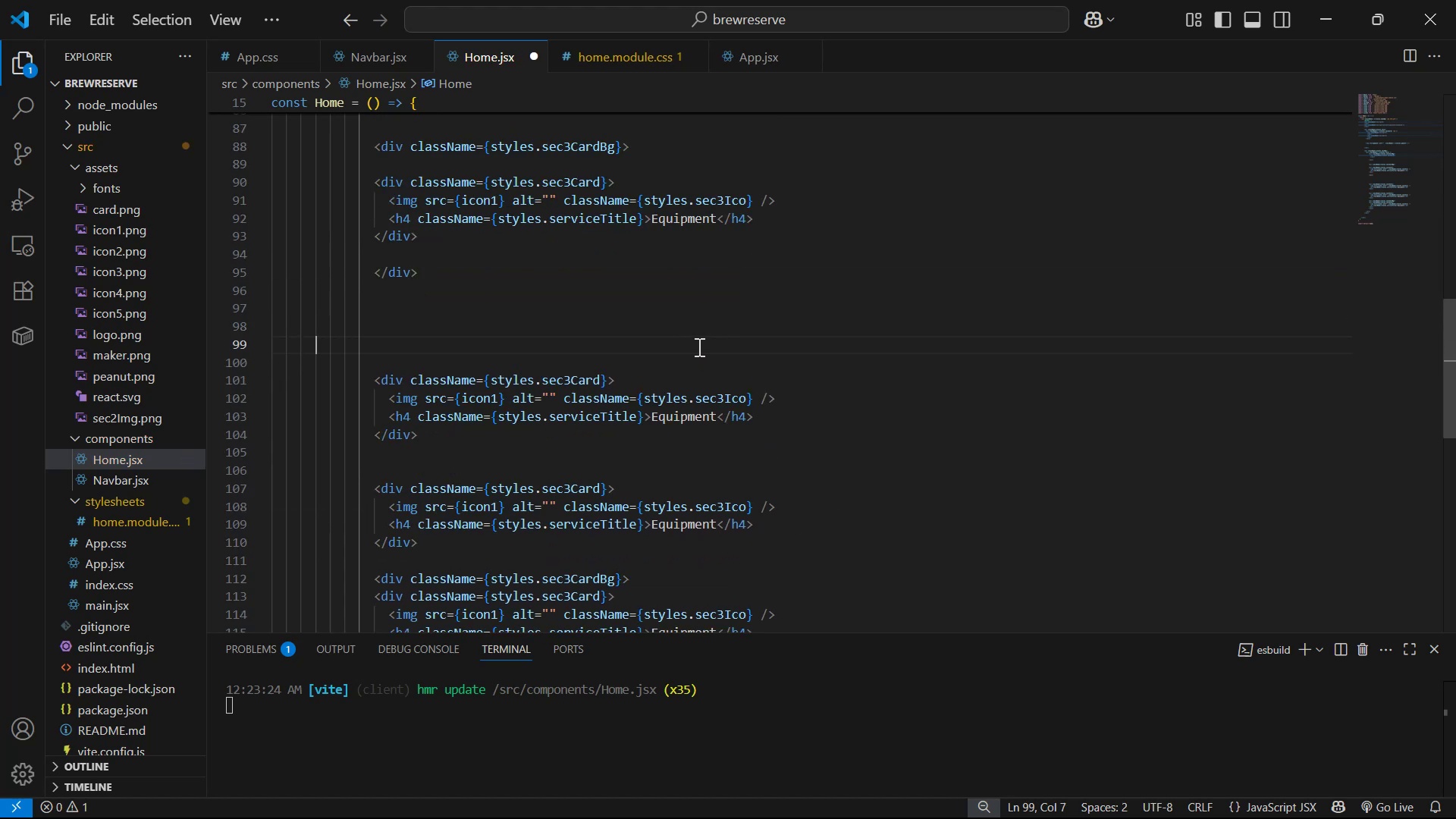 
key(Tab)
 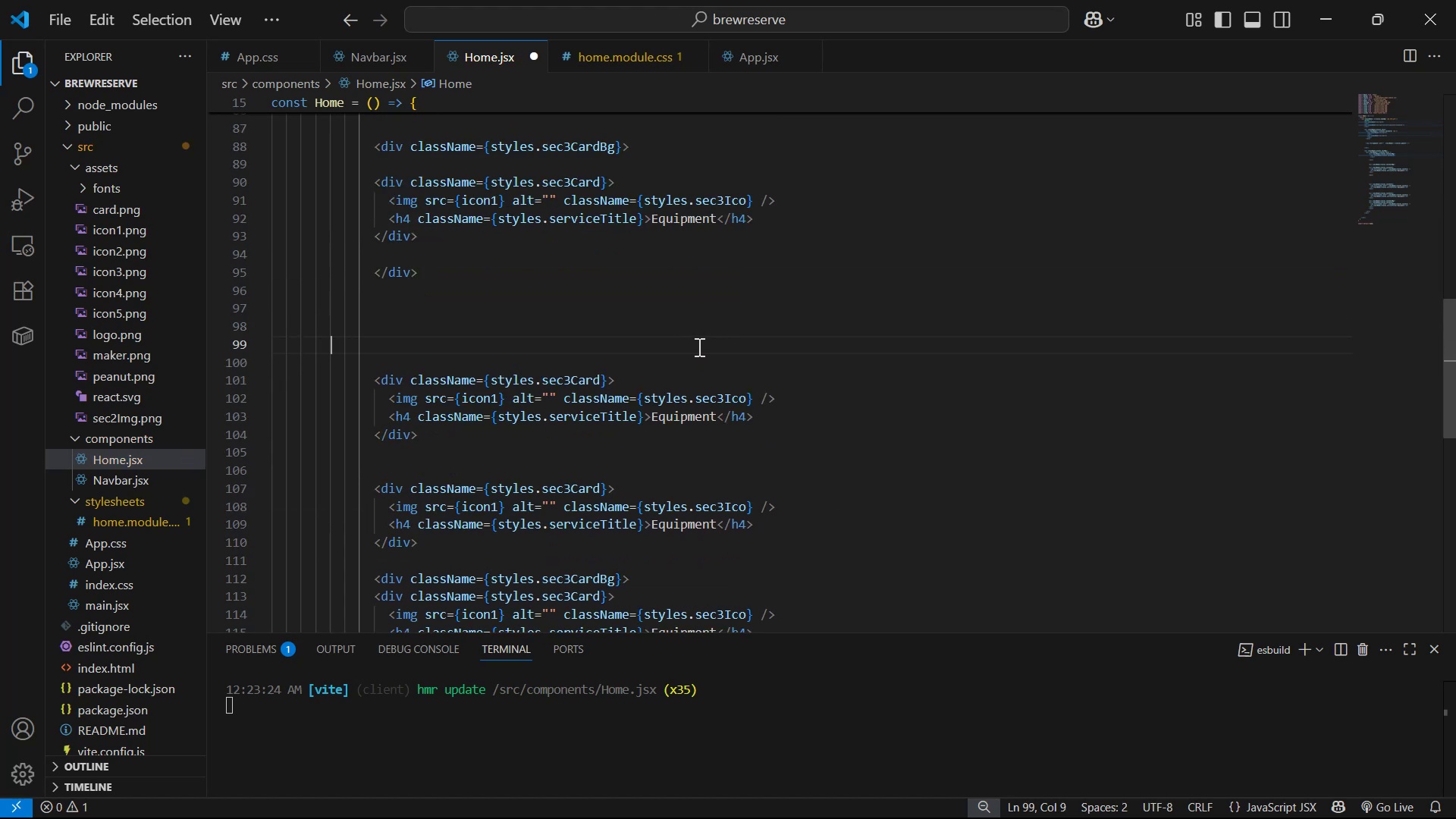 
key(Tab)
 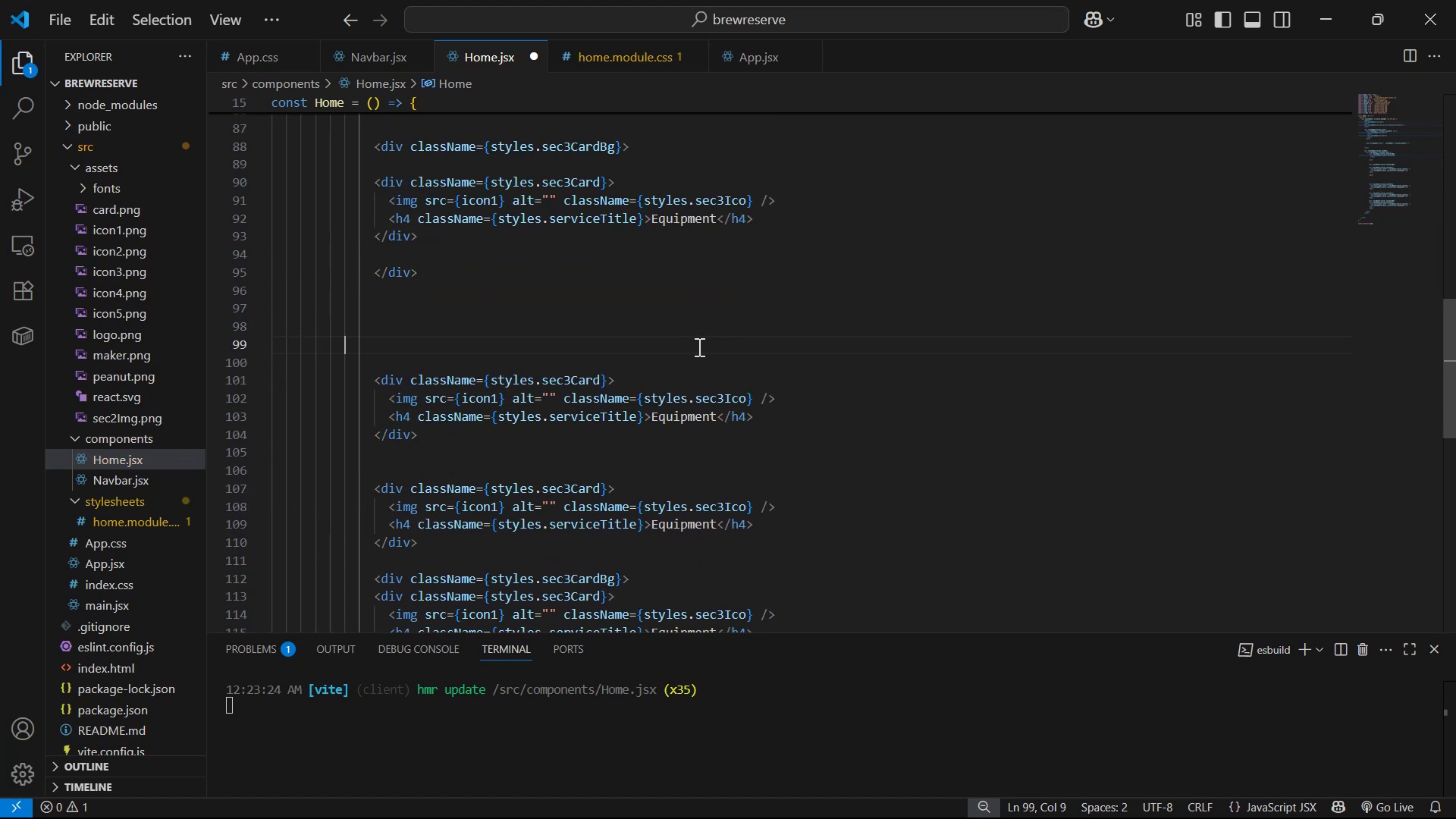 
key(Tab)
 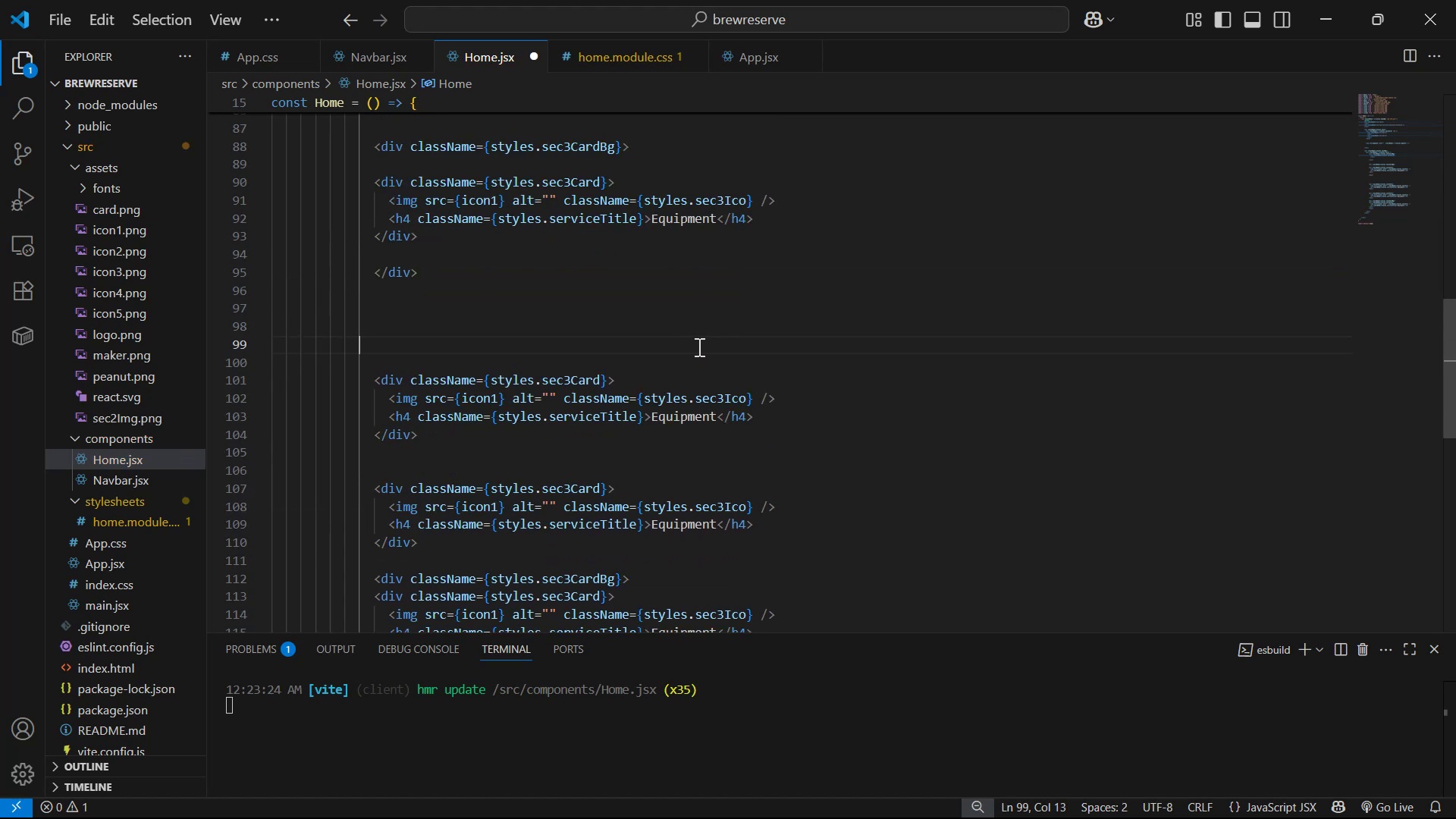 
key(Tab)
 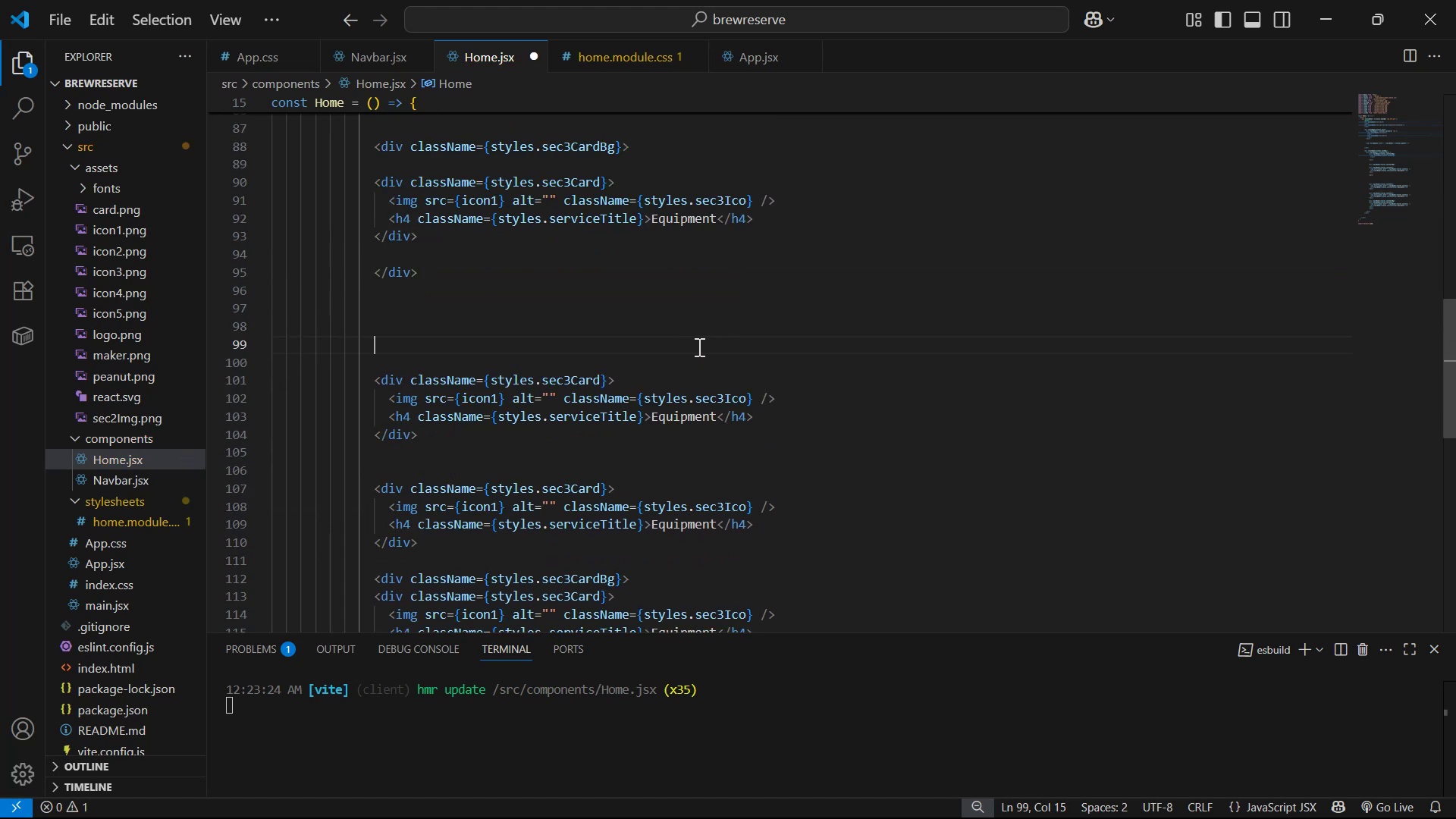 
key(Control+V)
 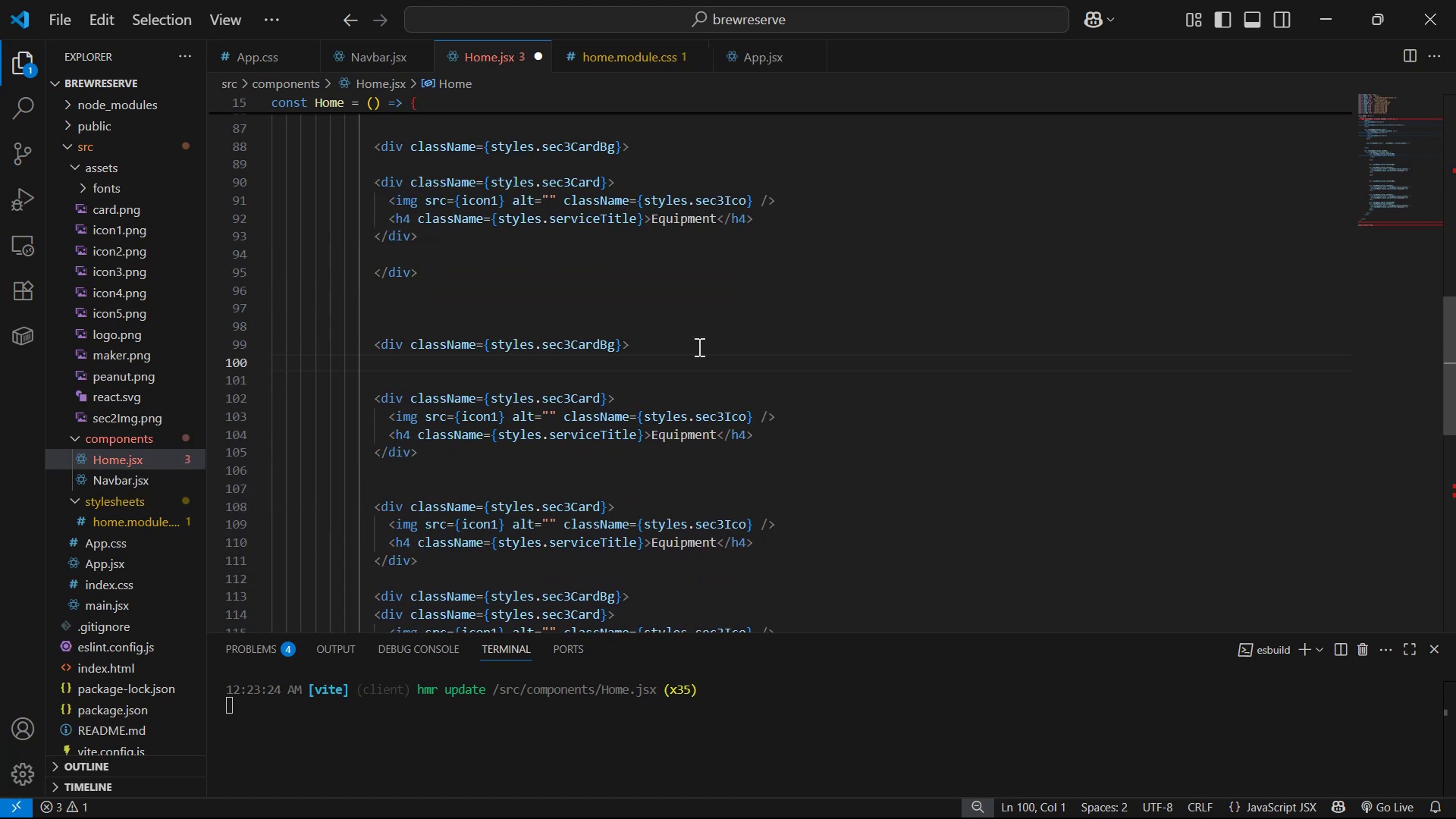 
scroll: coordinate [655, 366], scroll_direction: down, amount: 2.0
 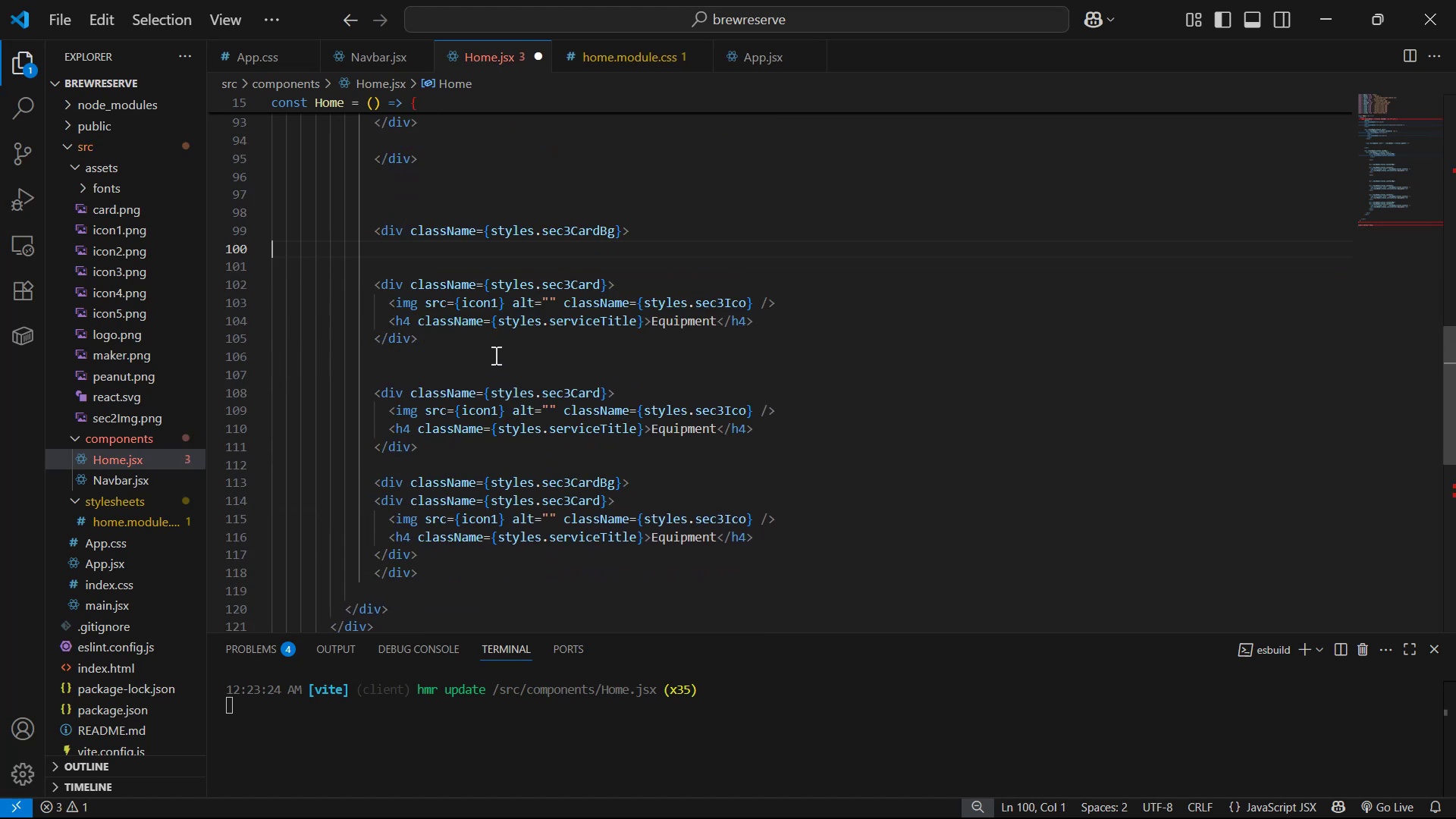 
left_click([493, 343])
 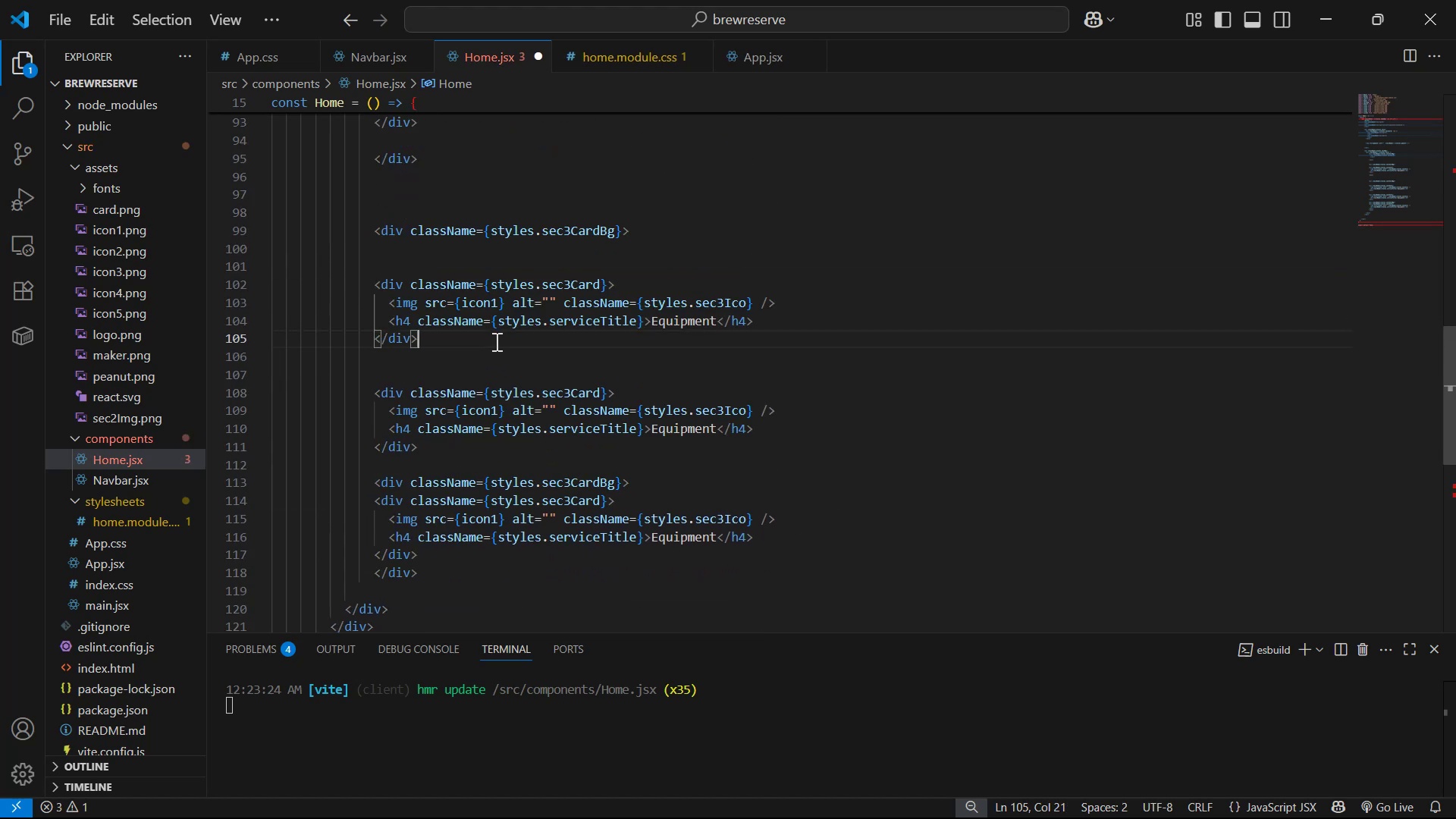 
key(Enter)
 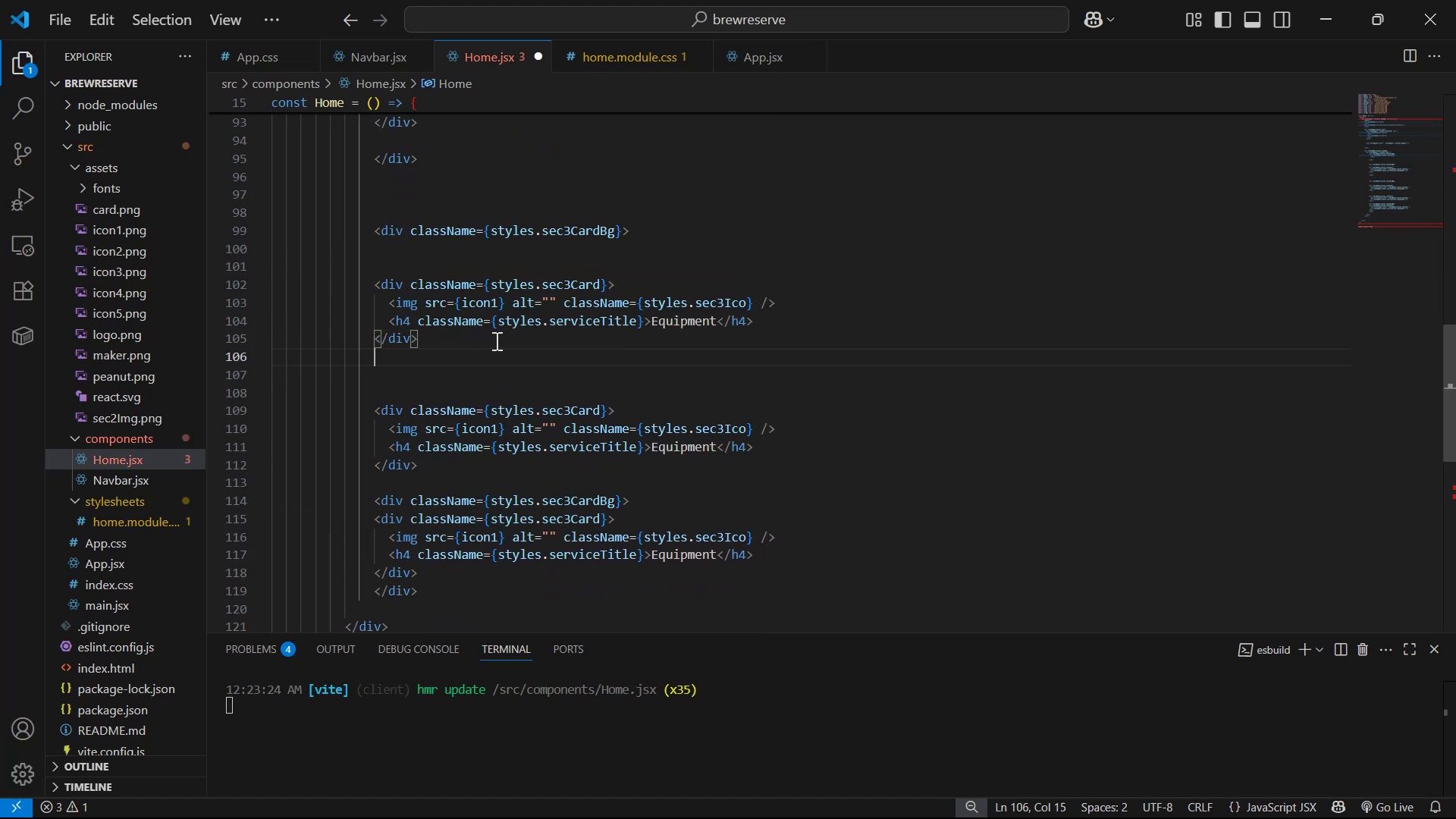 
key(Enter)
 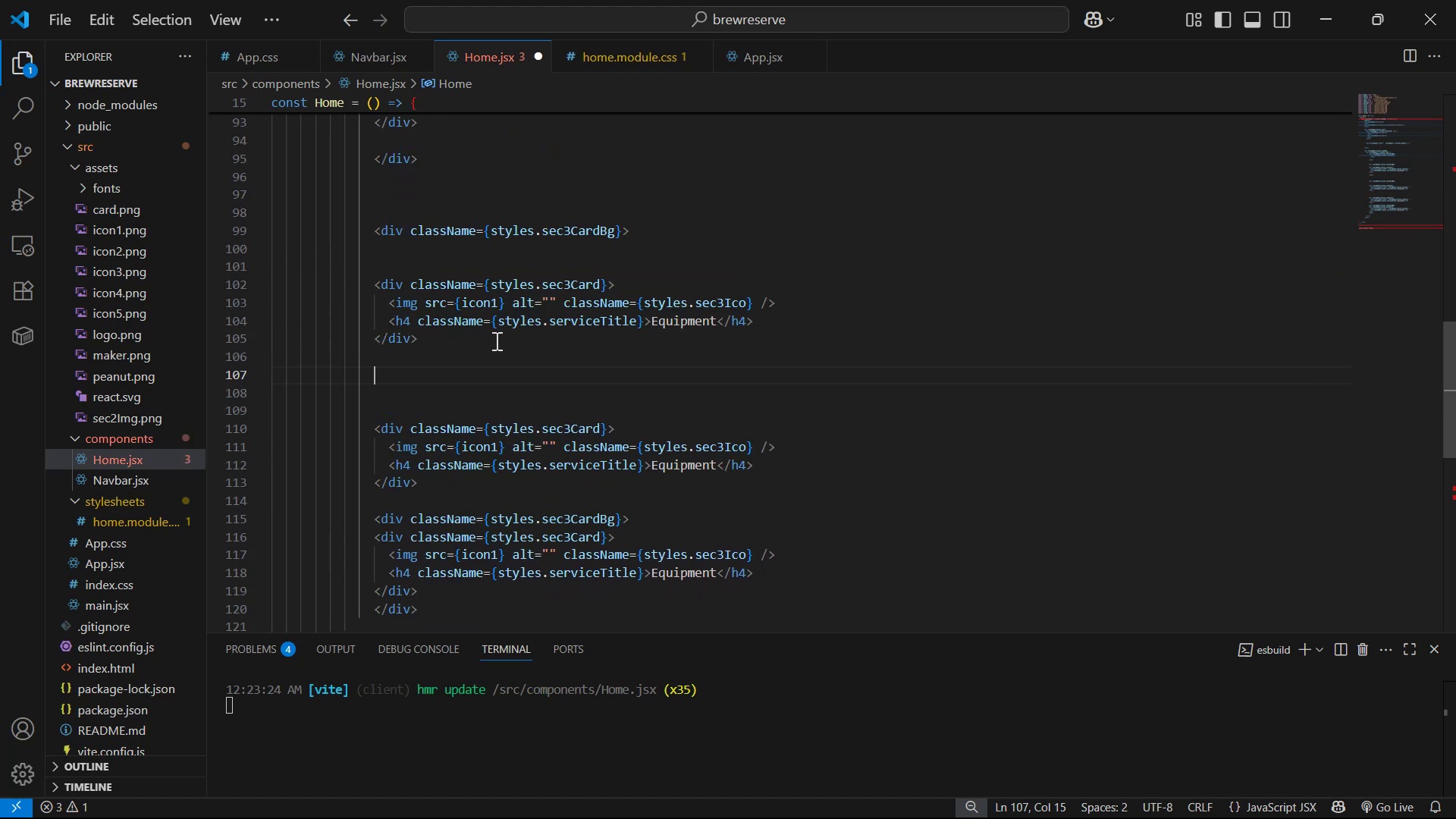 
key(Shift+ShiftLeft)
 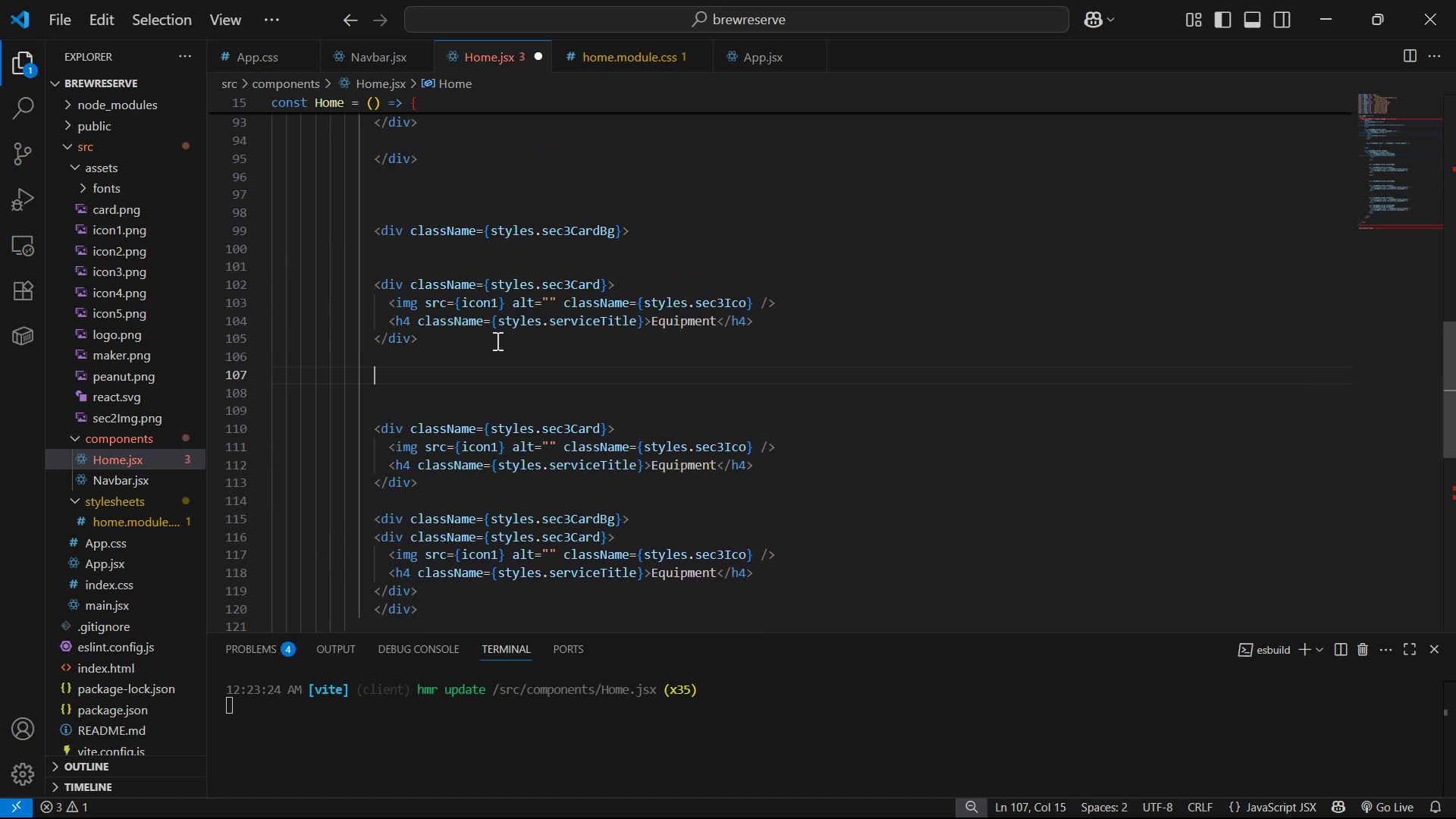 
key(Shift+Comma)
 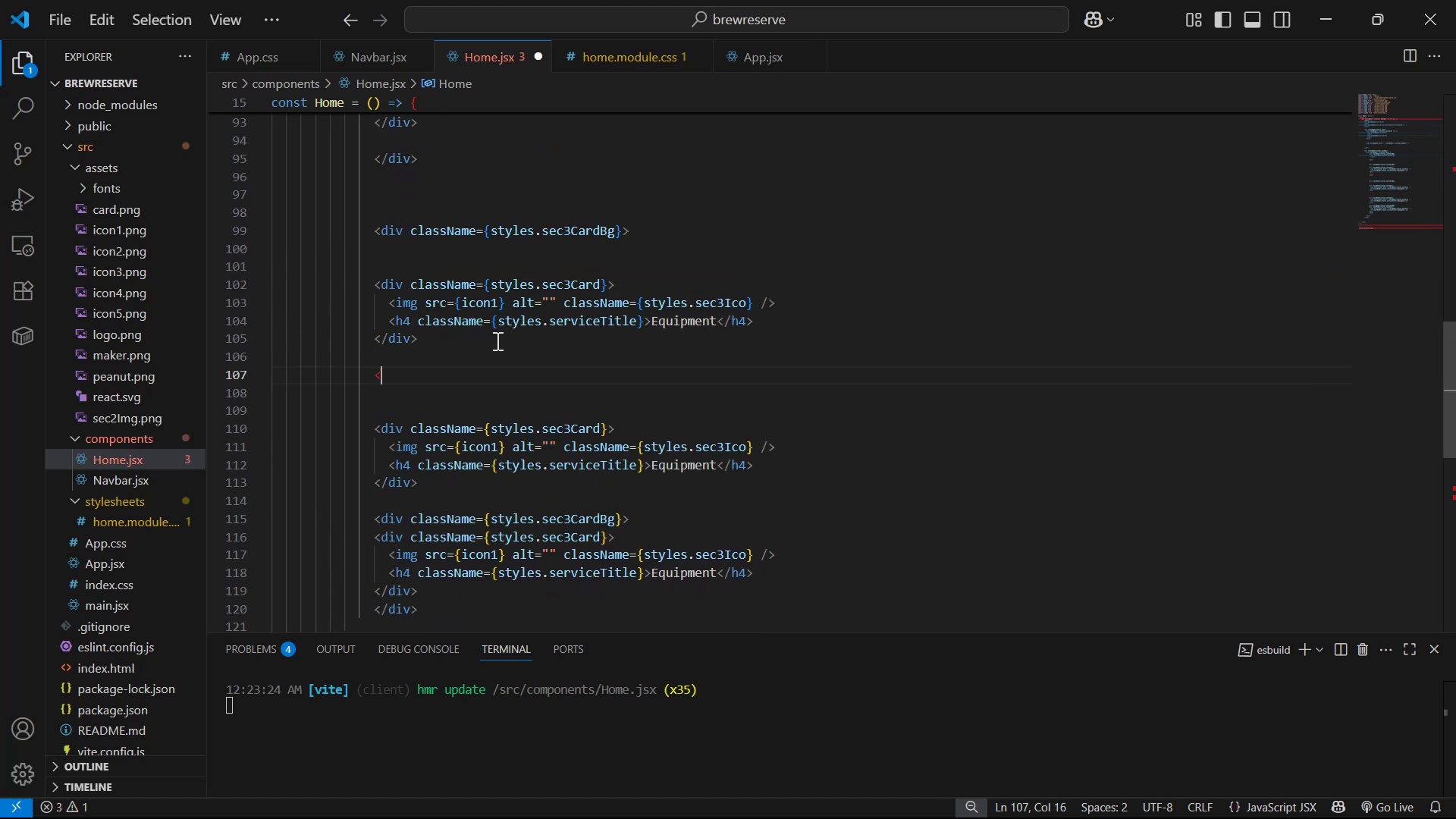 
key(Slash)
 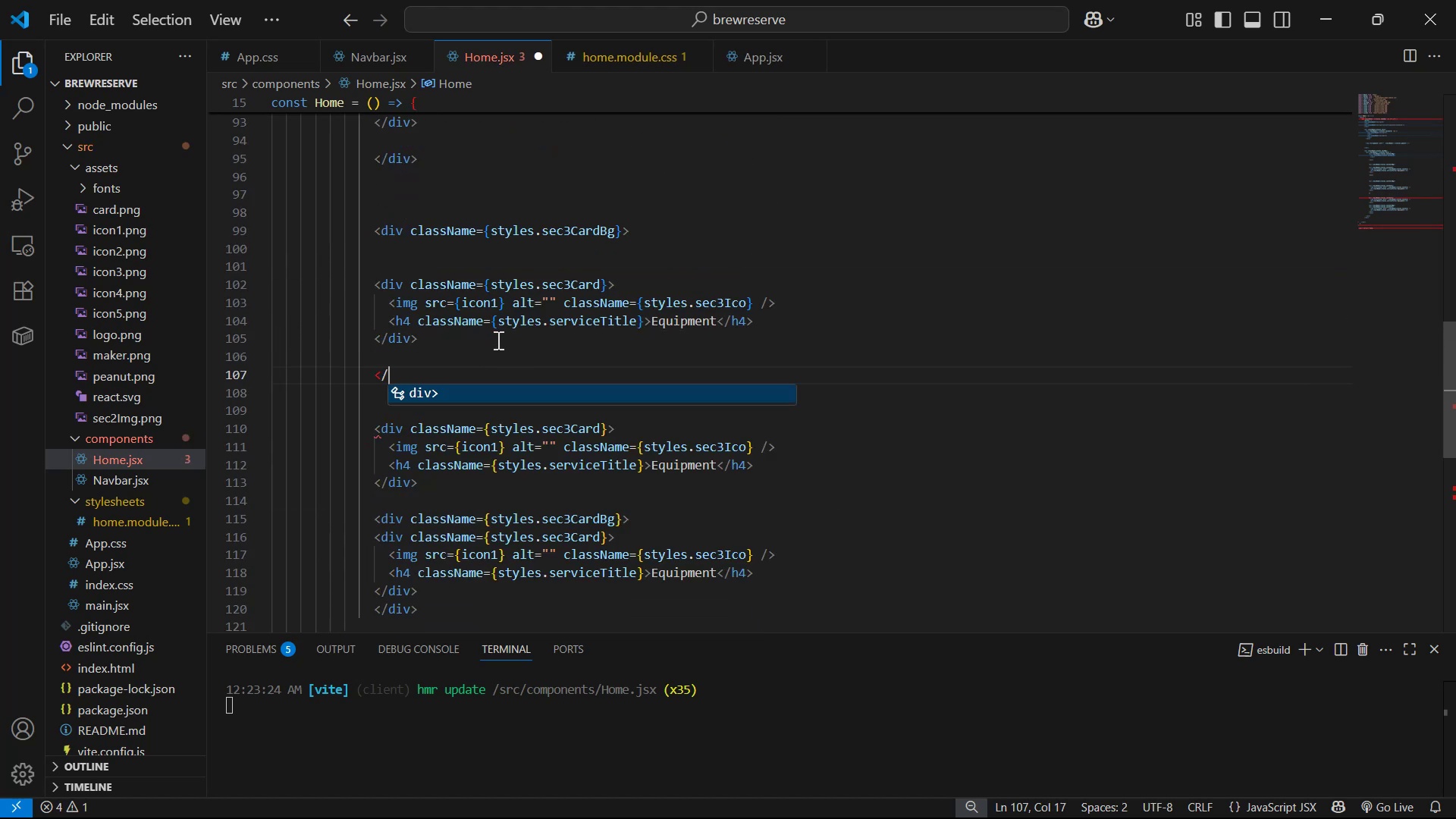 
key(Enter)
 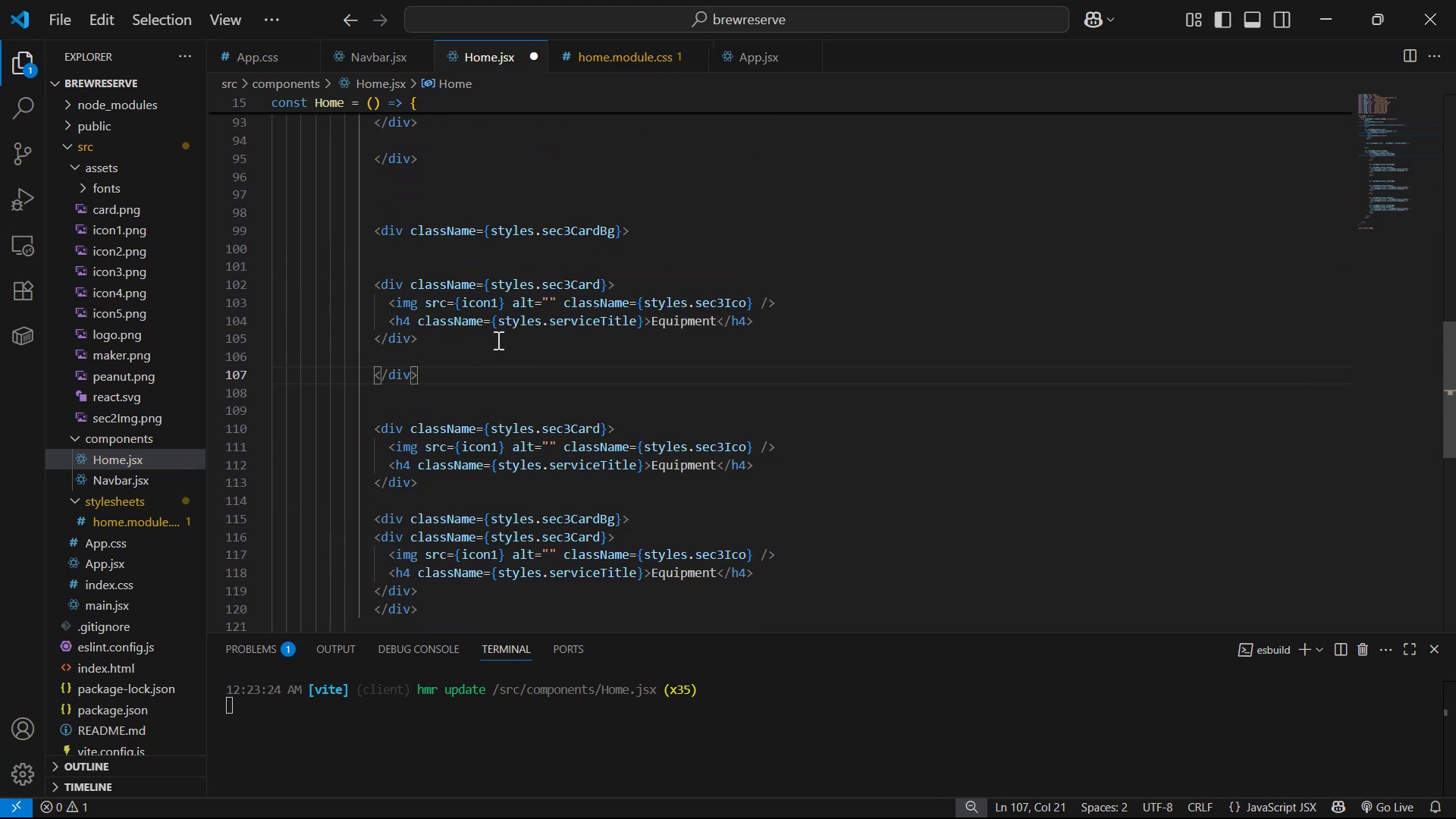 
scroll: coordinate [629, 350], scroll_direction: down, amount: 2.0
 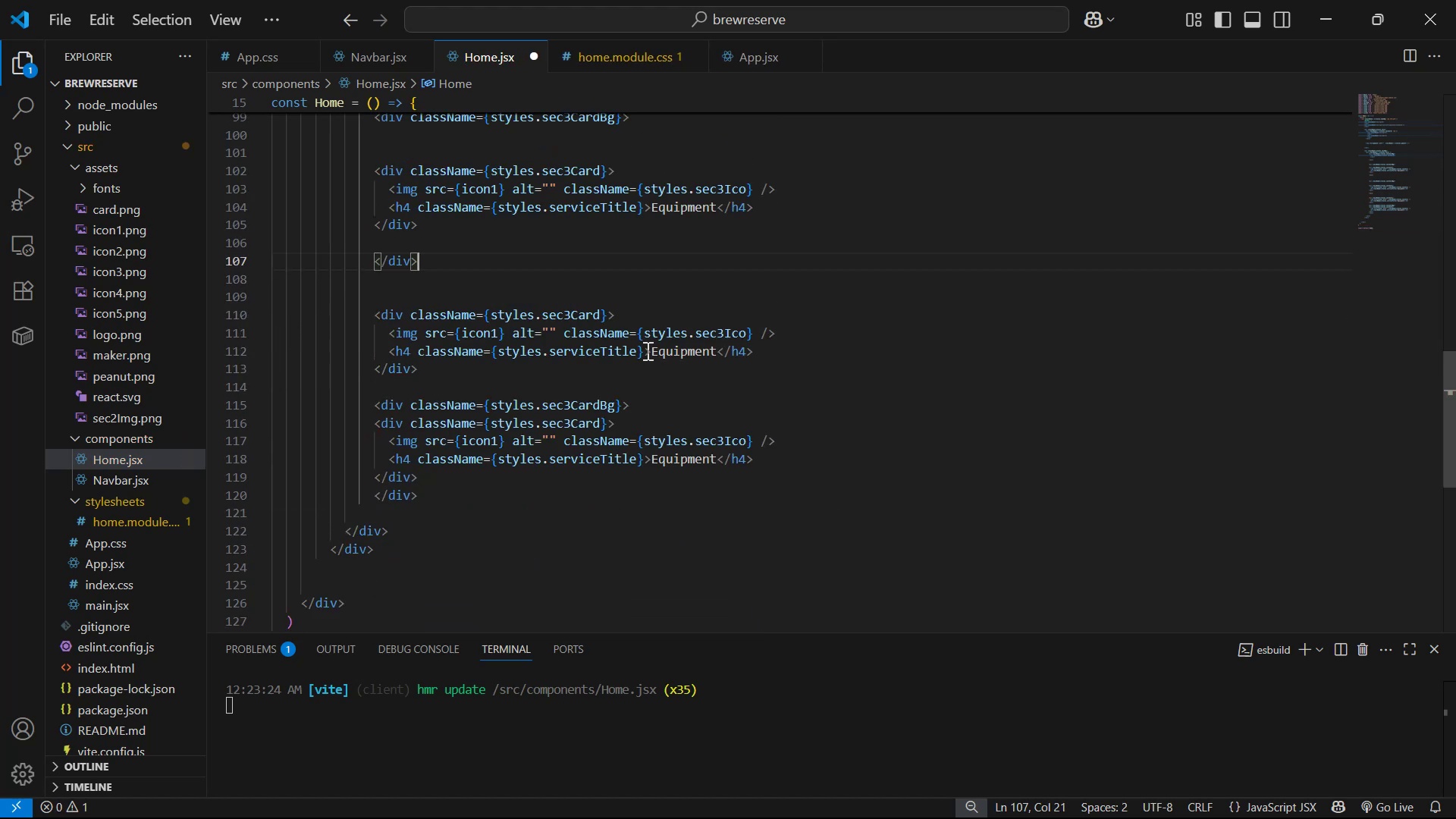 
key(Enter)
 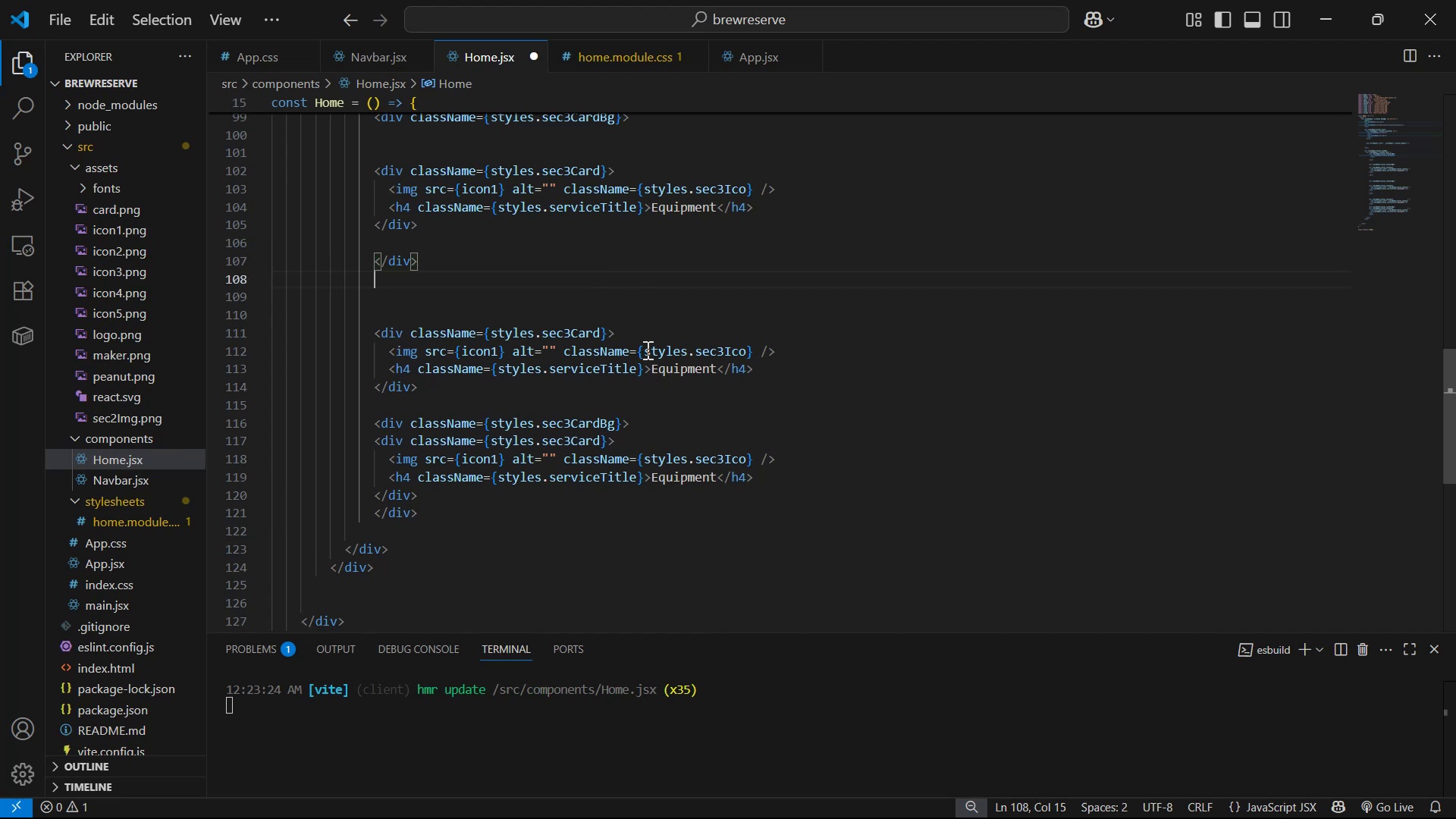 
key(Enter)
 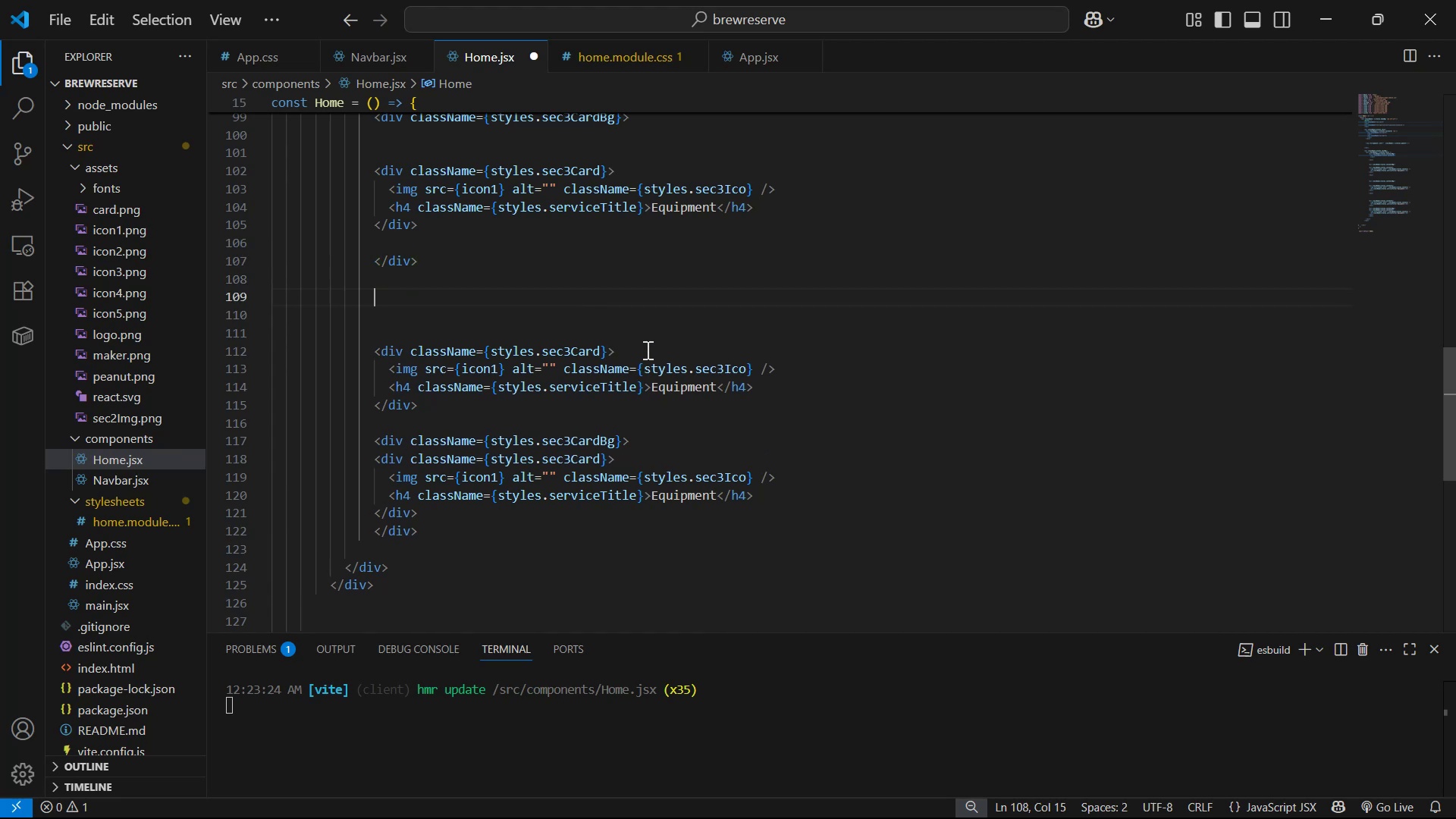 
key(Enter)
 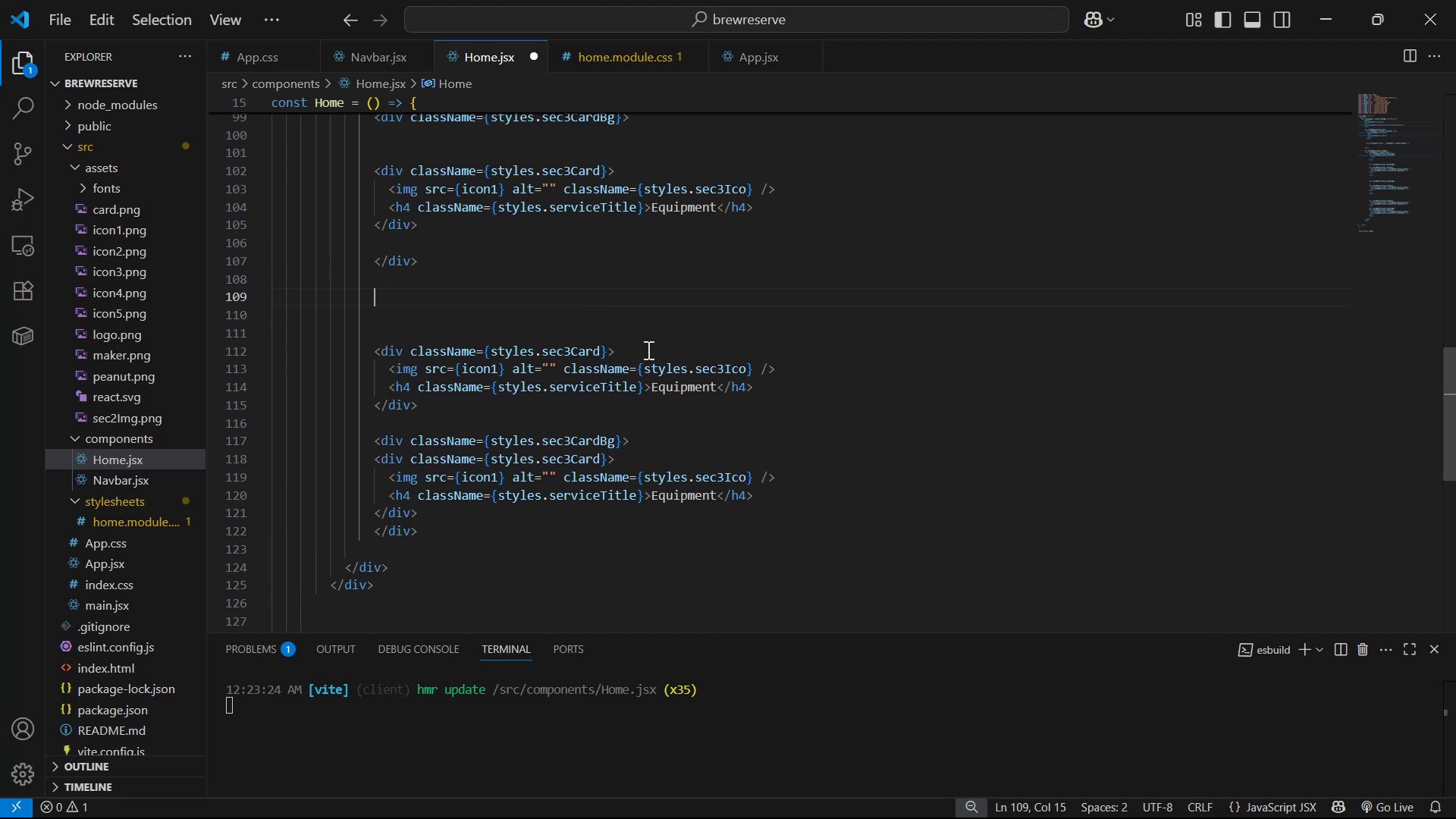 
key(Control+V)
 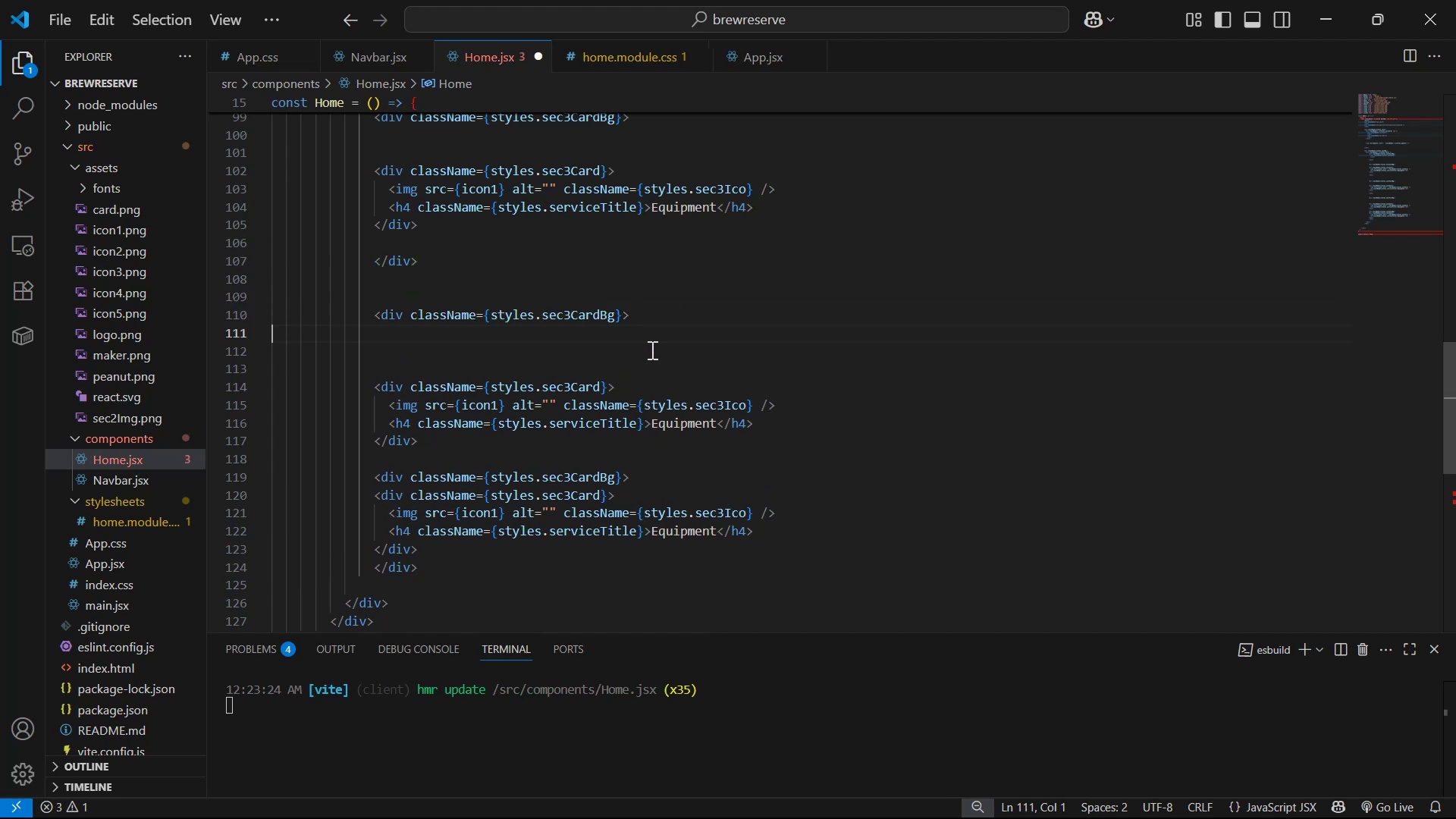 
key(ArrowDown)
 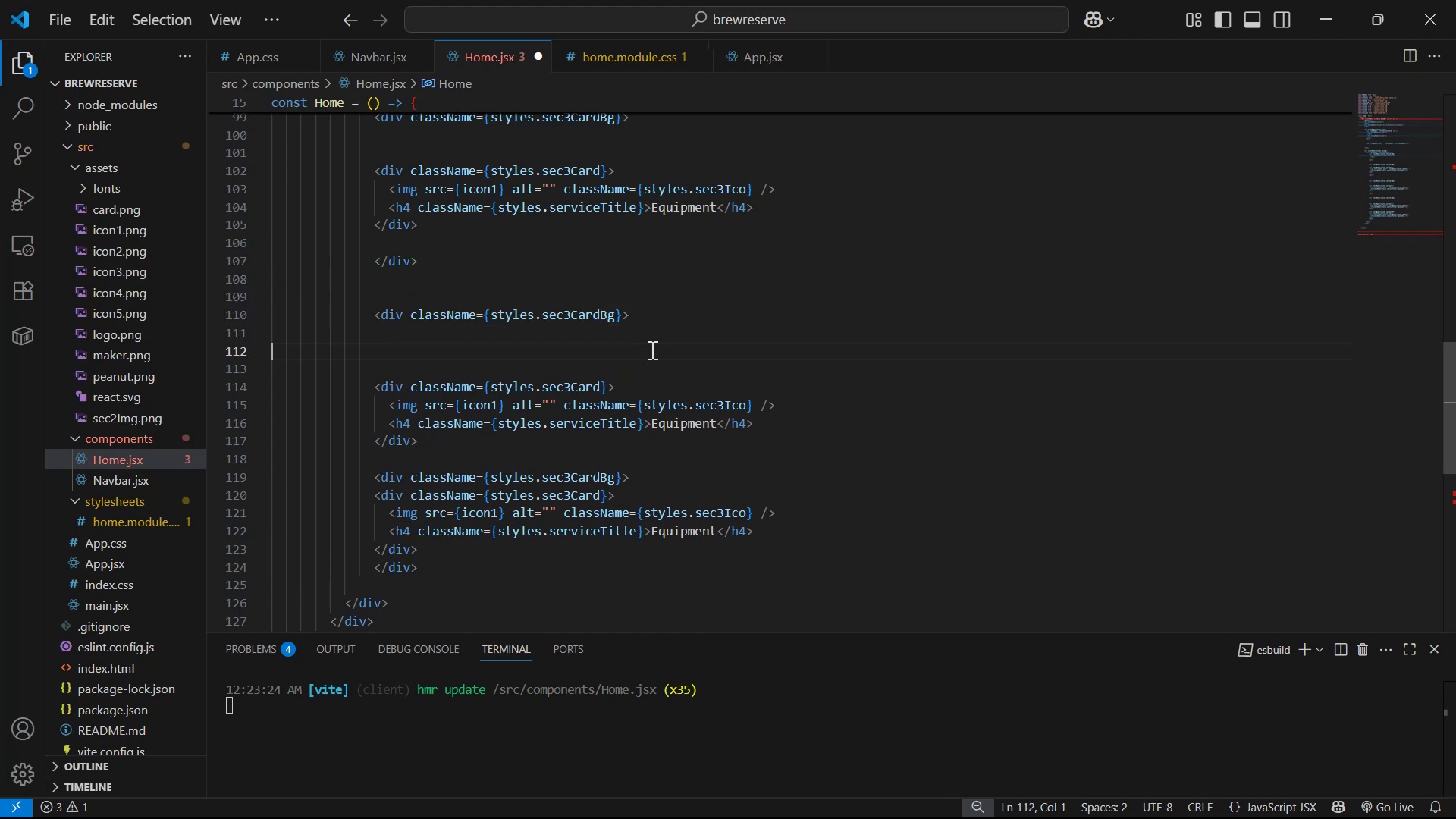 
key(ArrowDown)
 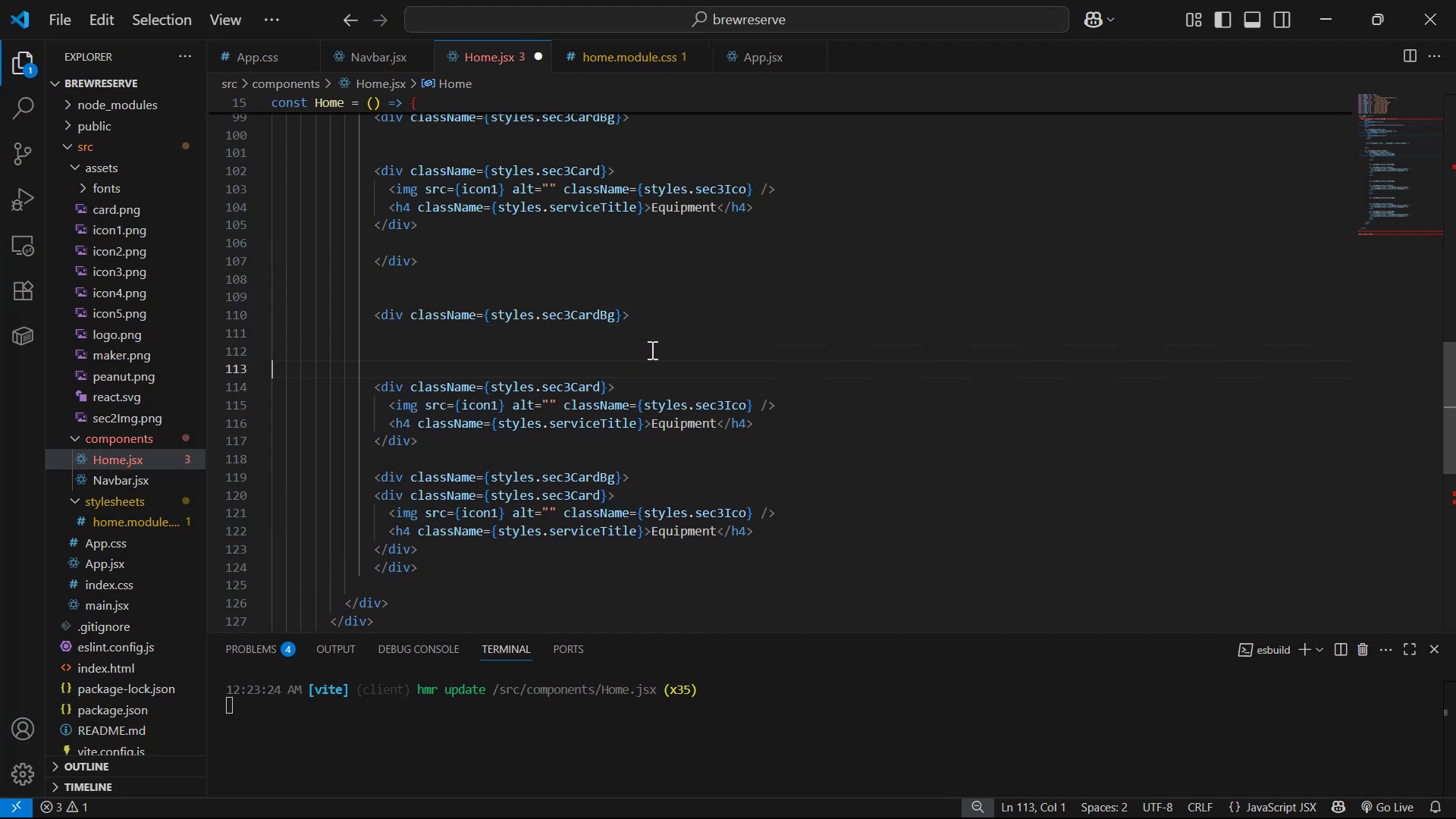 
key(Backspace)
 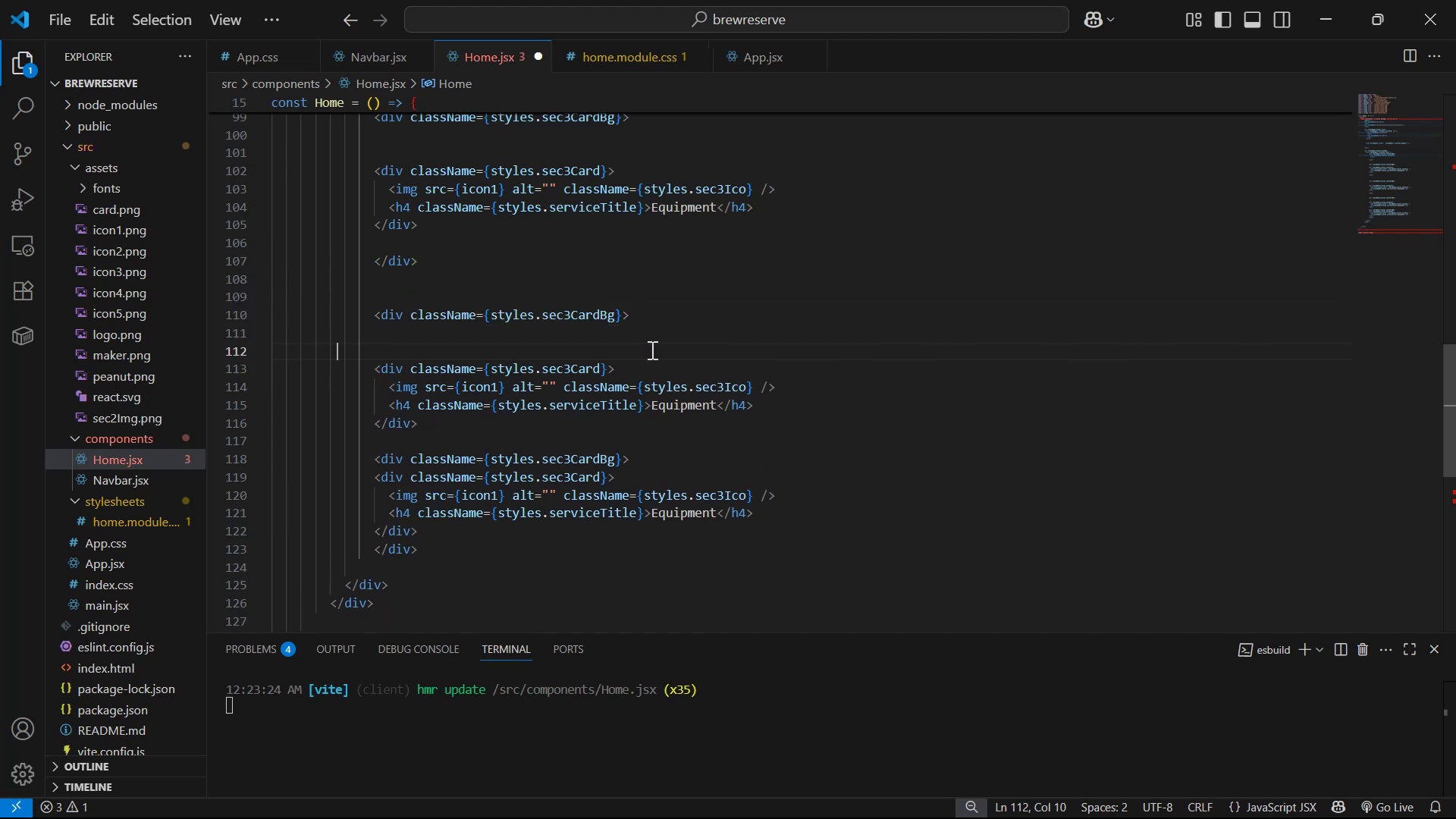 
key(Backspace)
 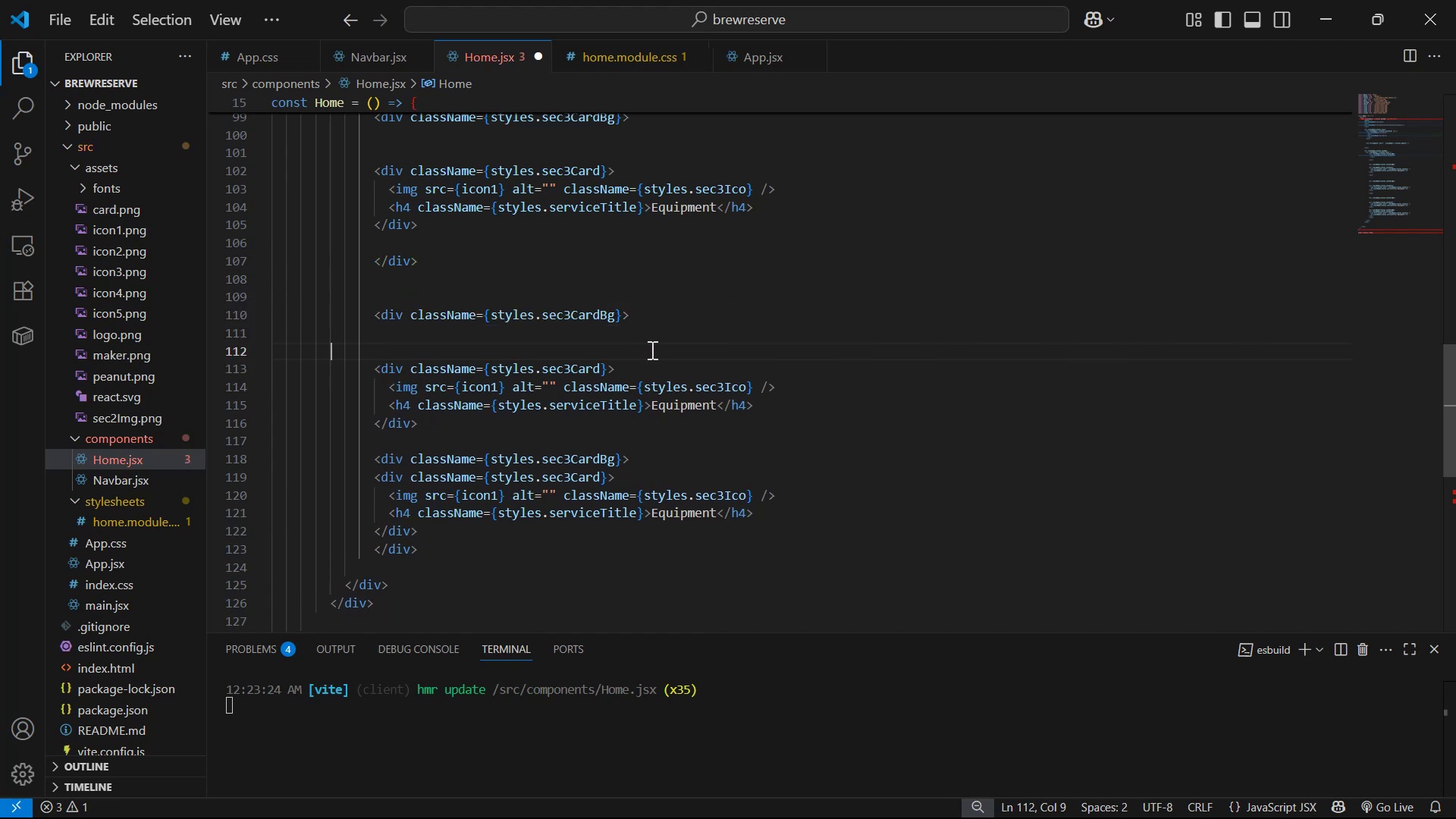 
key(Backspace)
 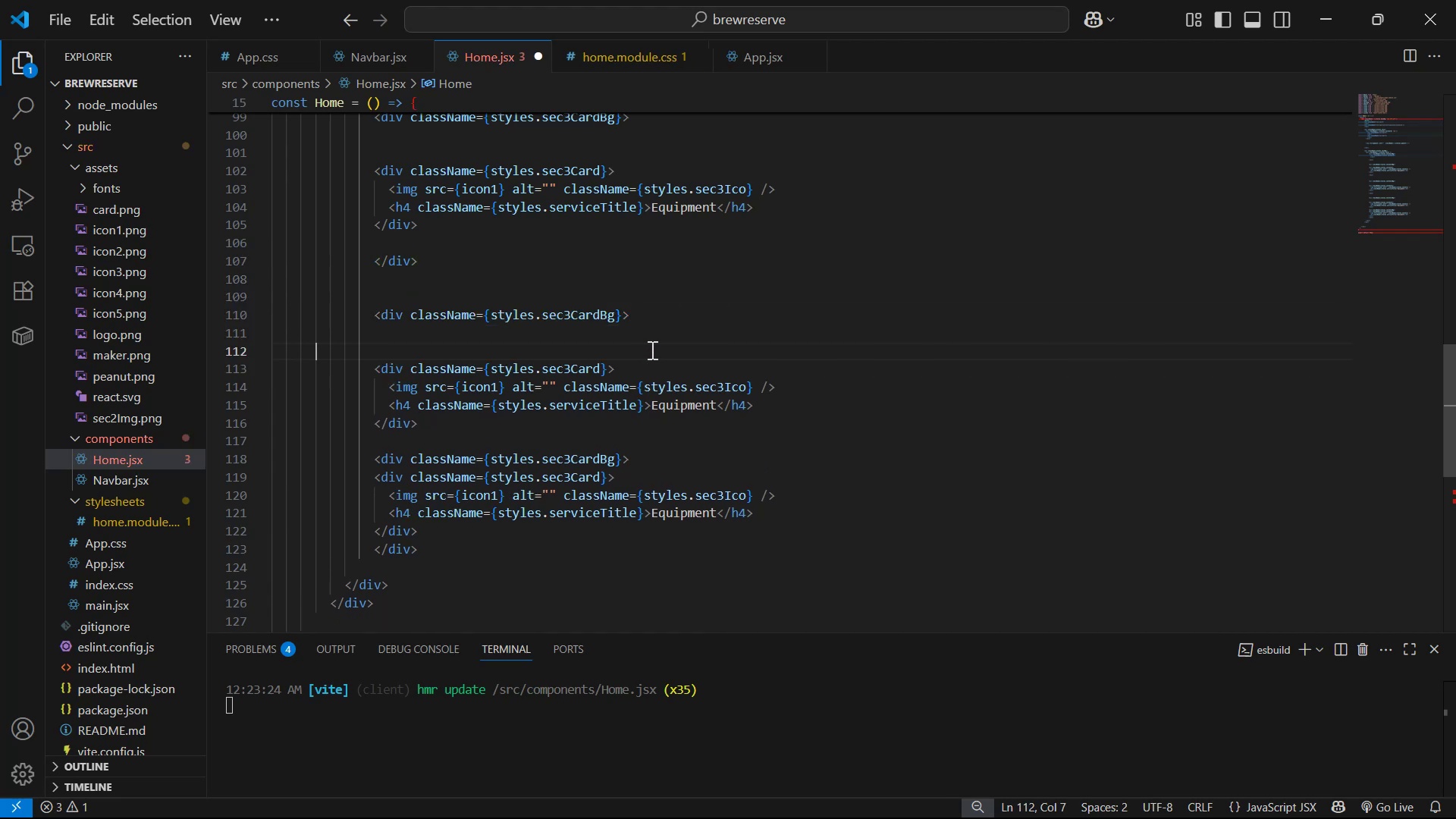 
key(Backspace)
 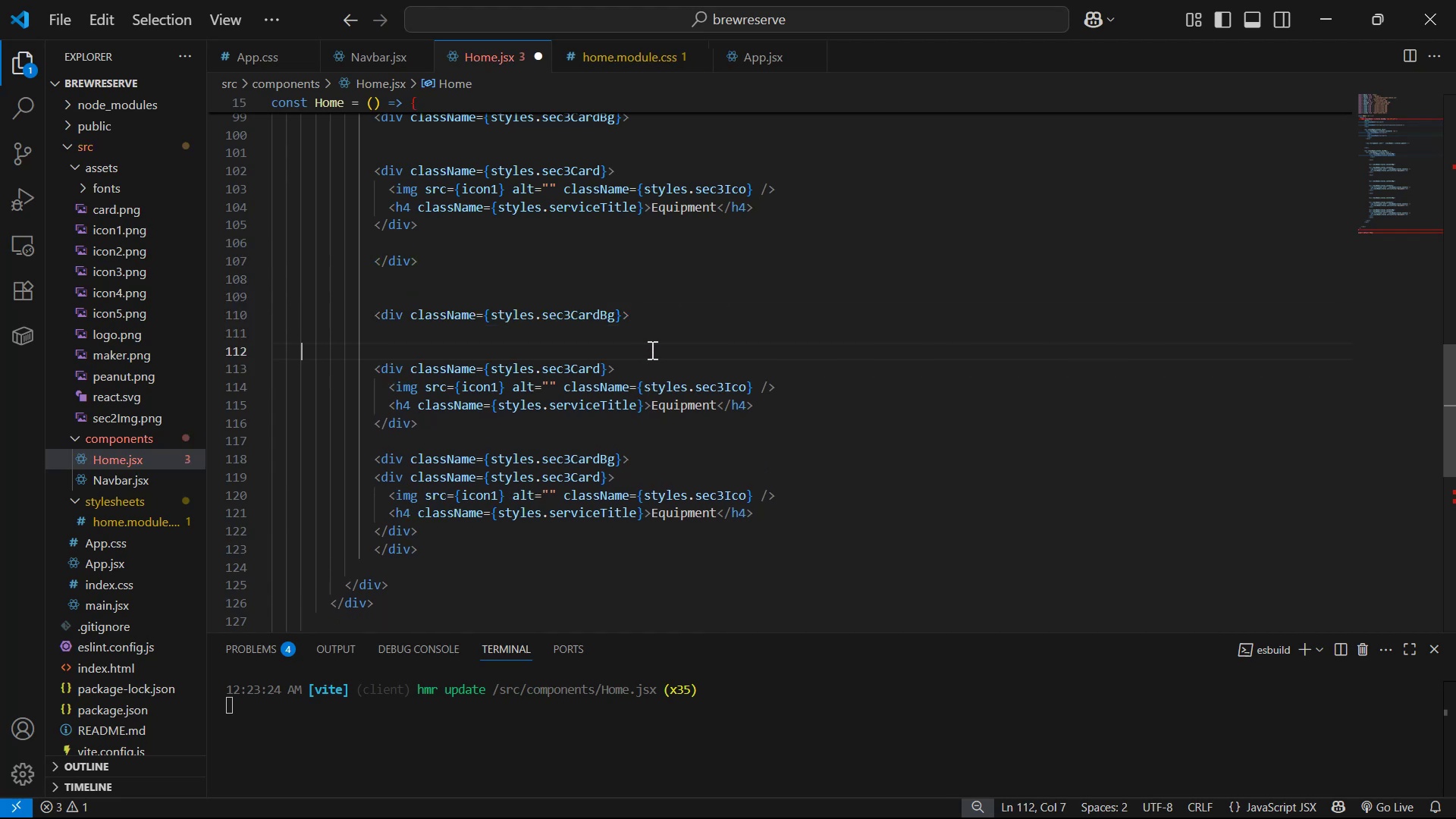 
key(Backspace)
 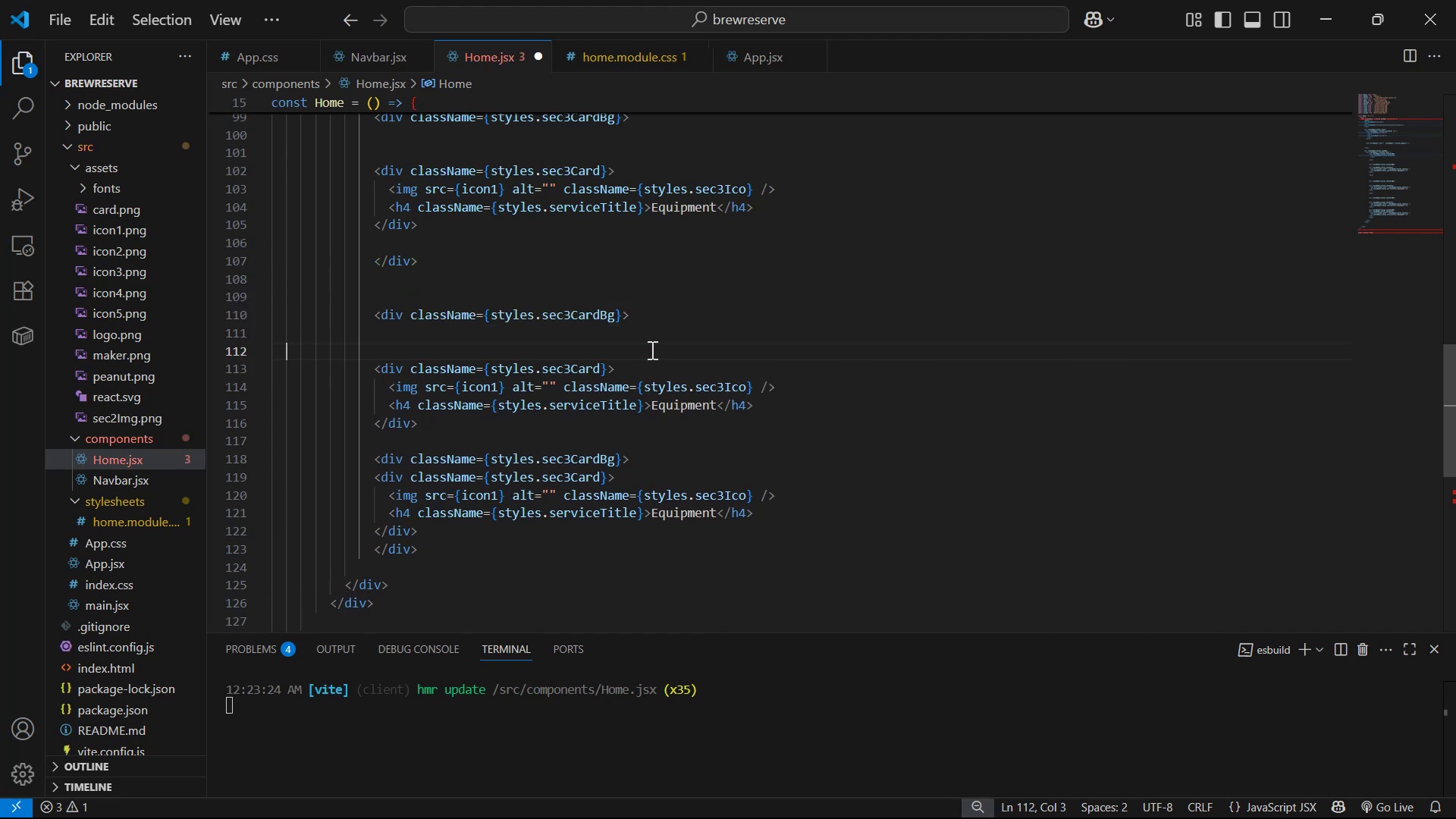 
key(Backspace)
 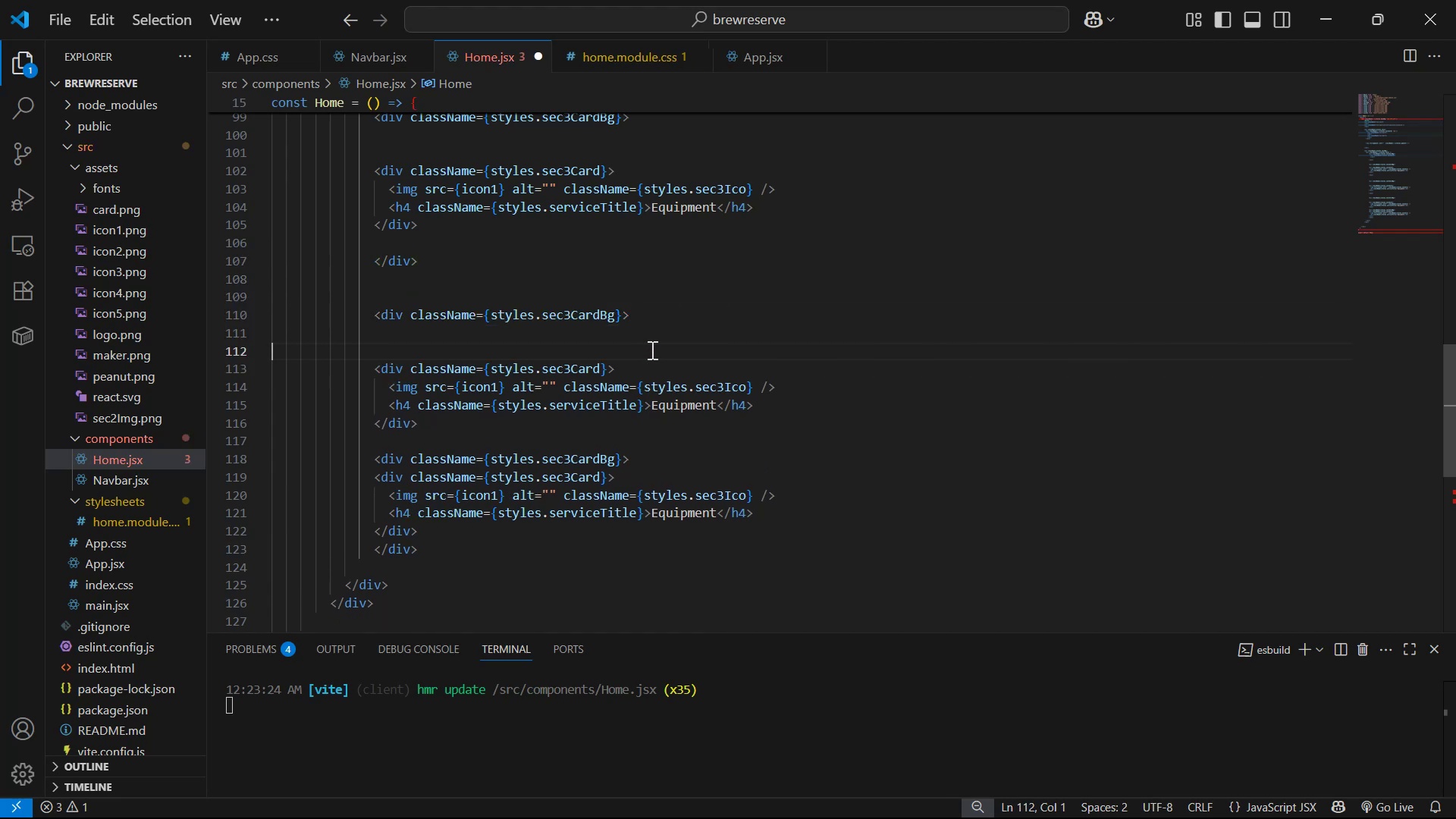 
key(Backspace)
 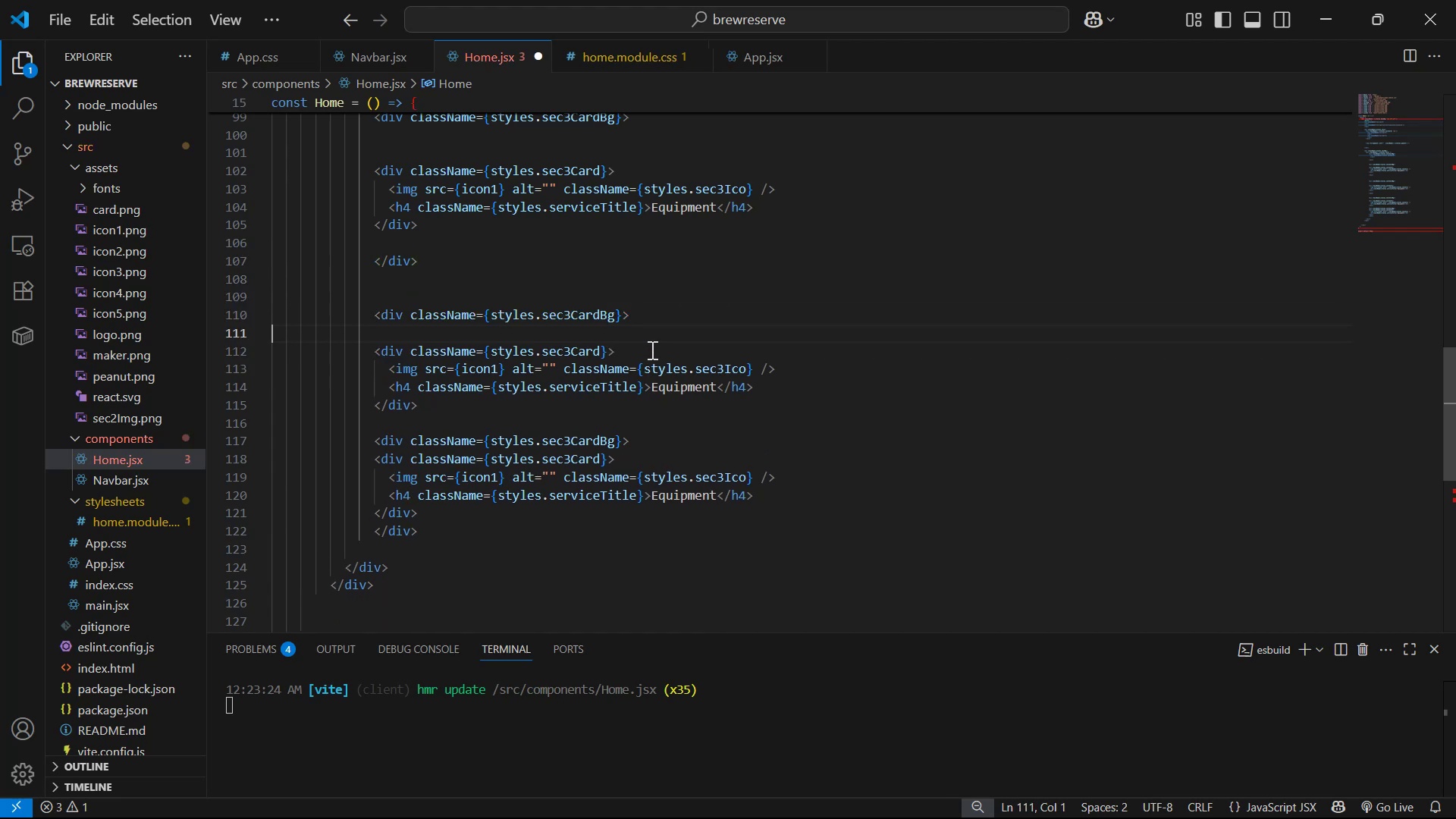 
key(Backspace)
 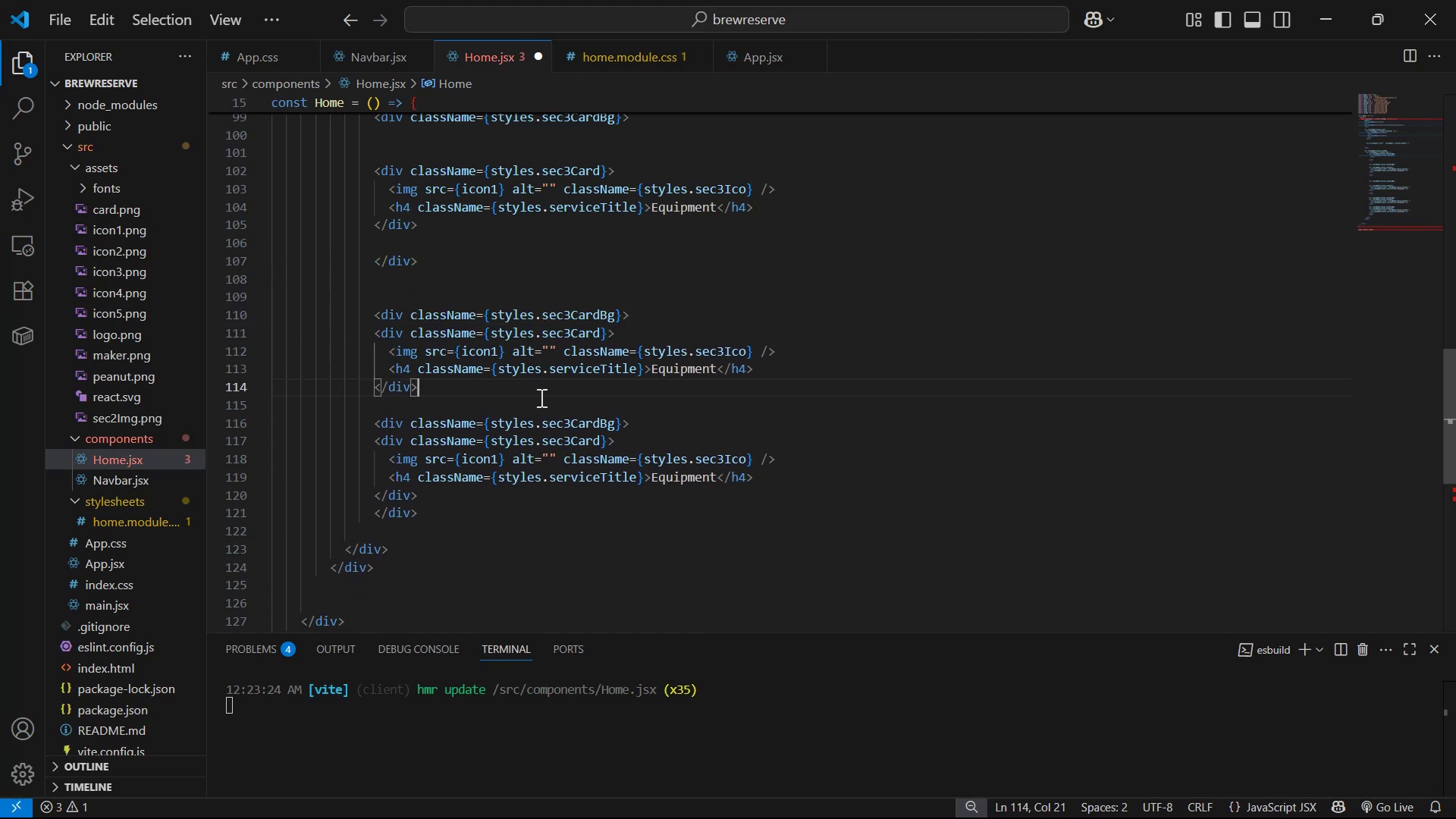 
key(Enter)
 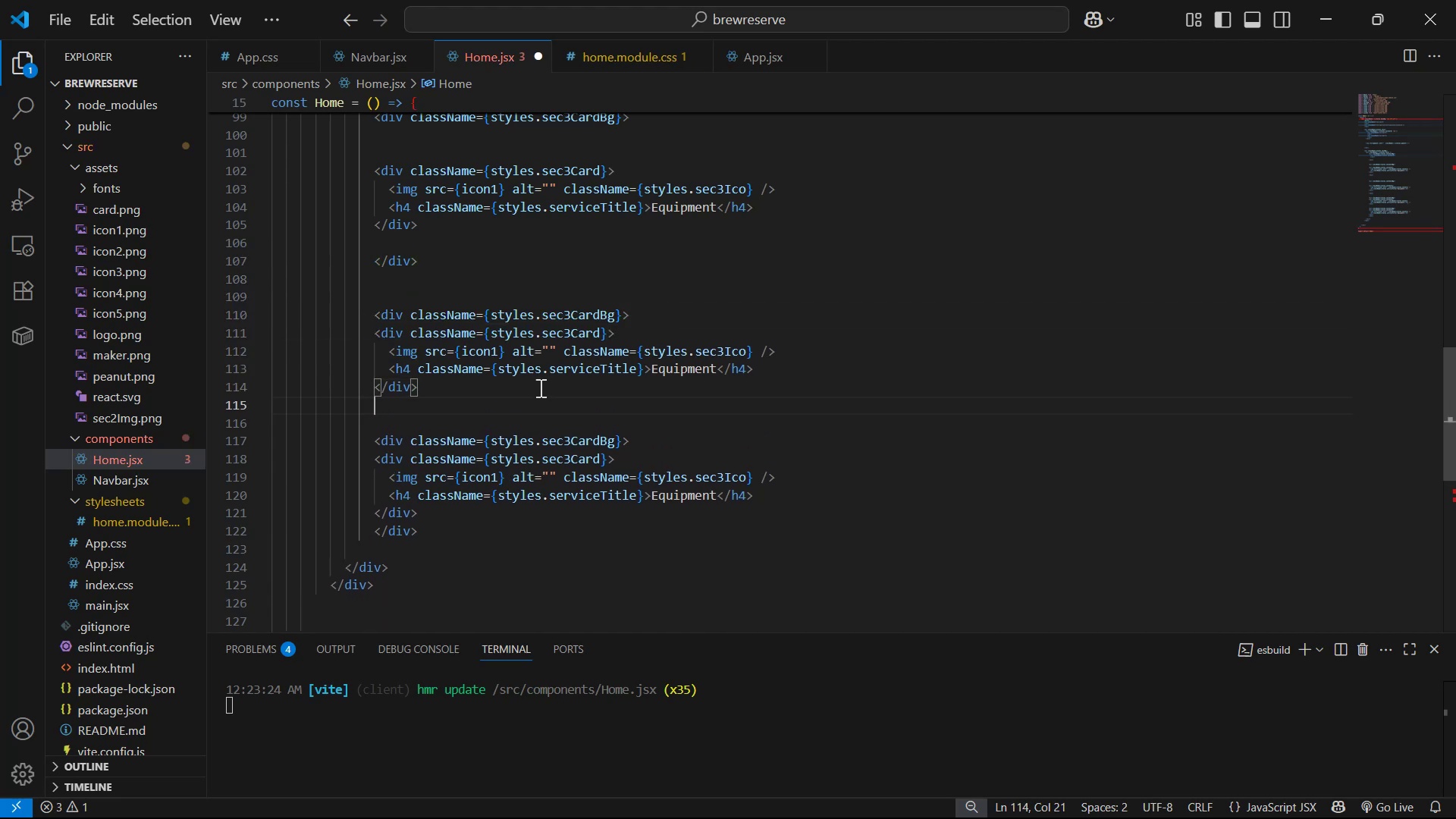 
key(Shift+ShiftLeft)
 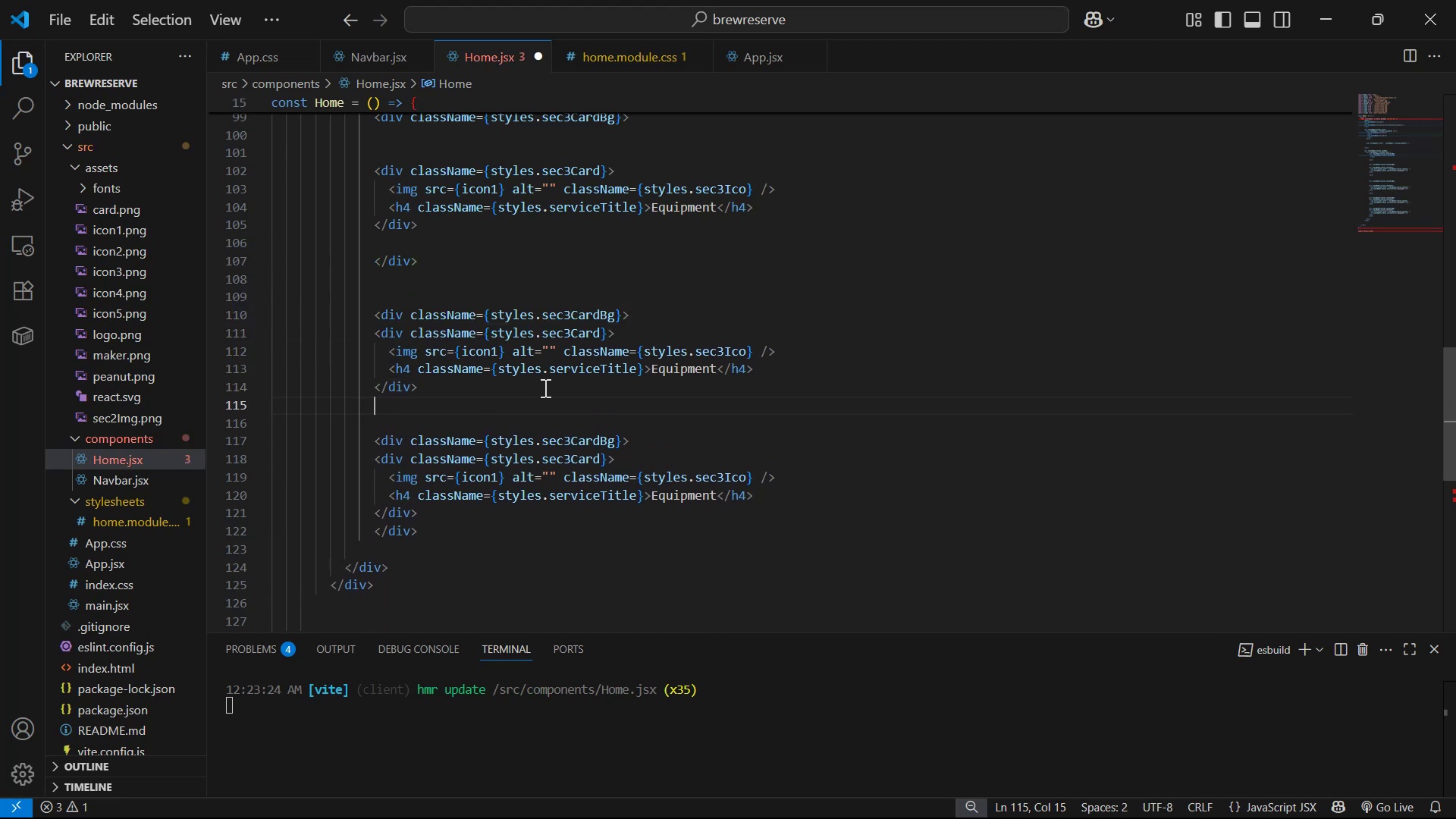 
key(Shift+Comma)
 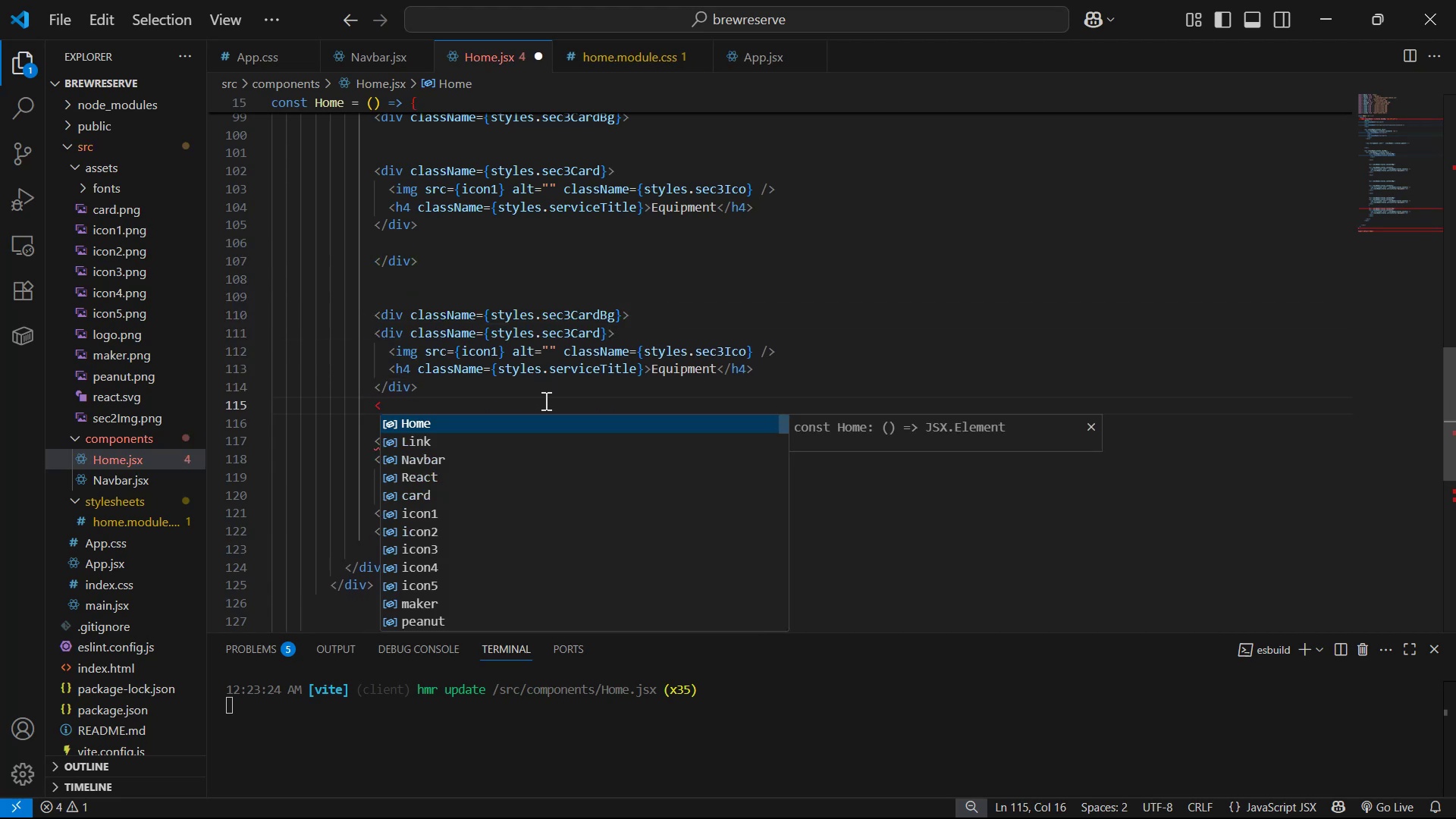 
key(Slash)
 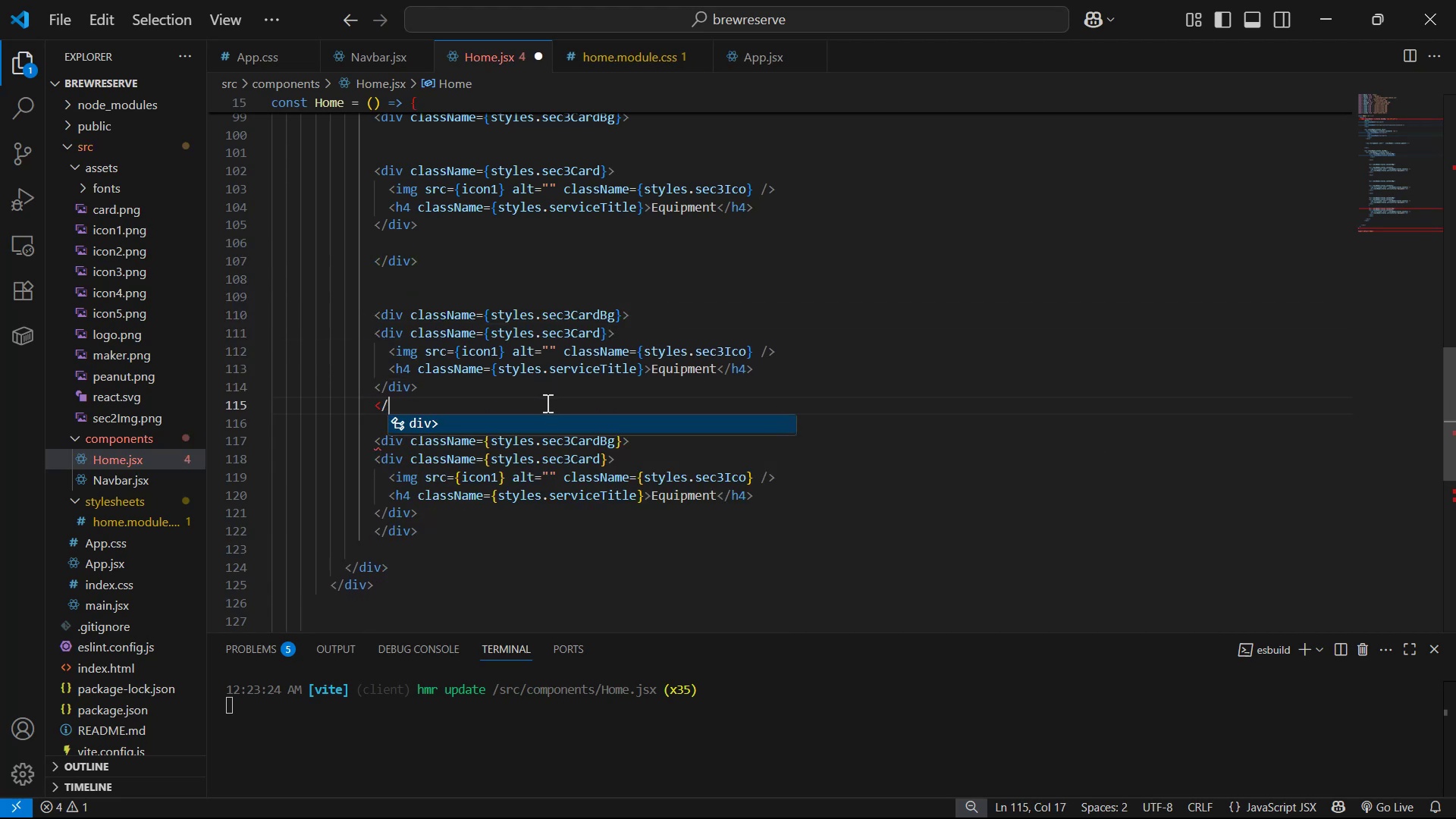 
key(Enter)
 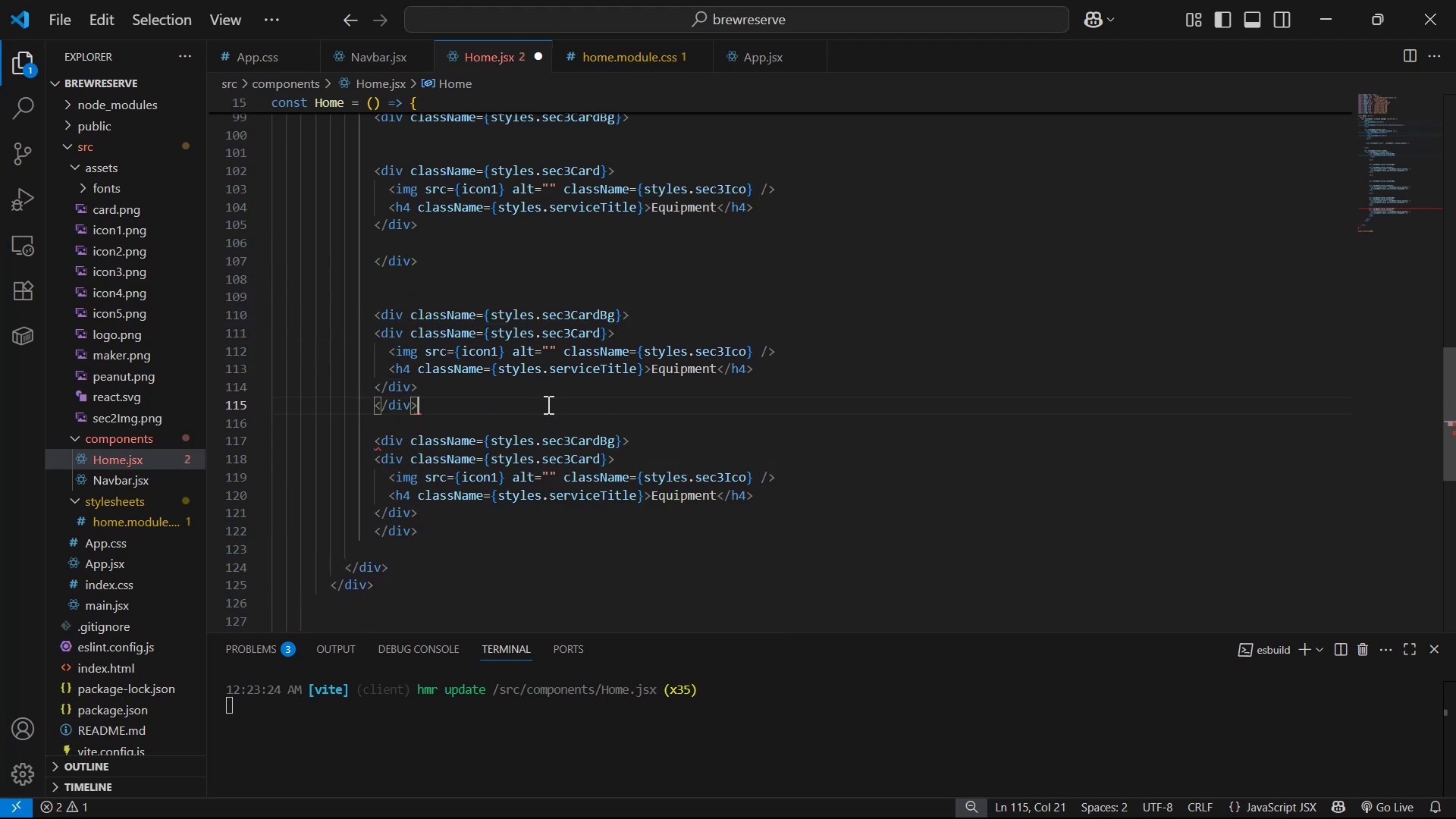 
key(Control+S)
 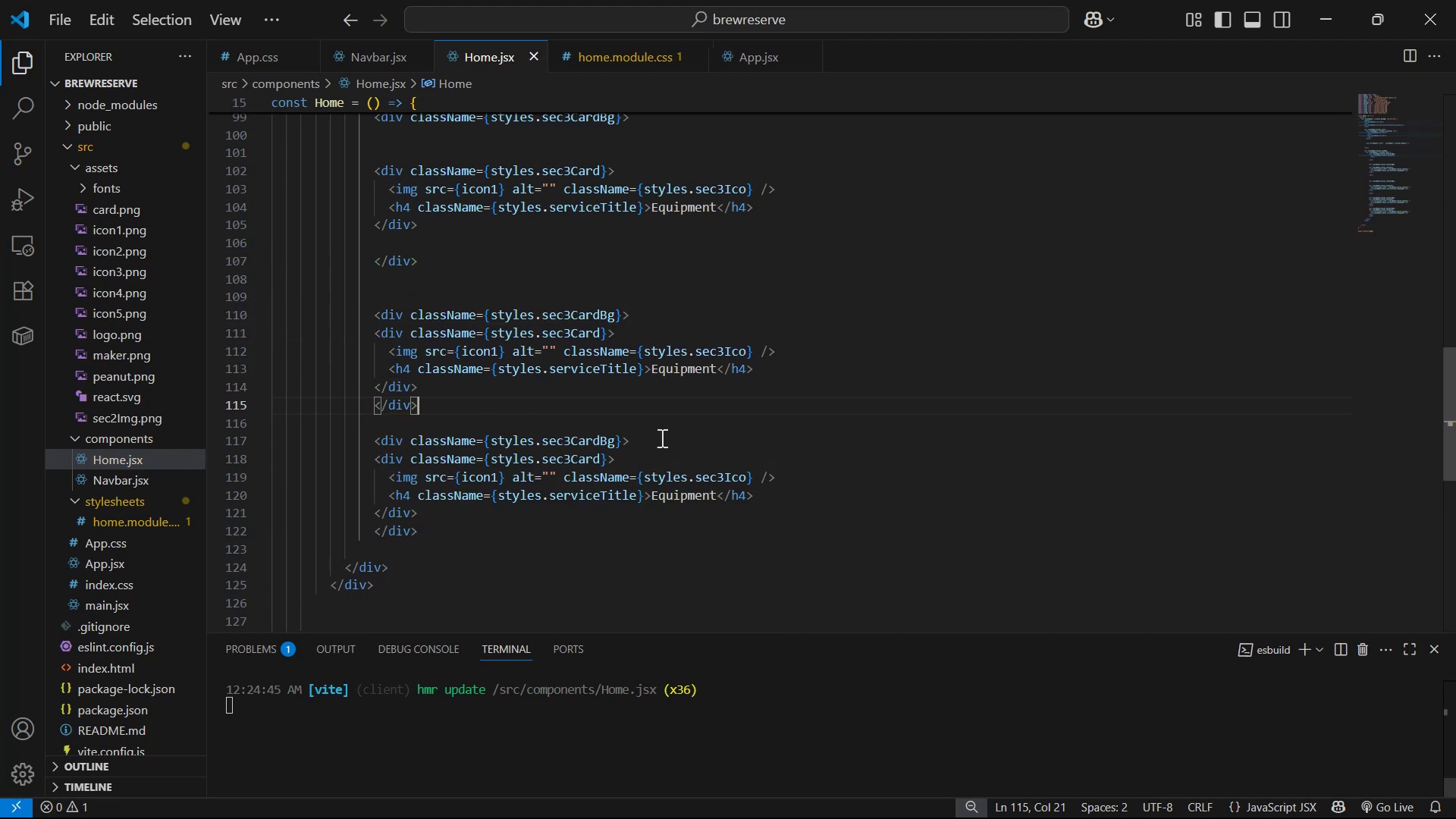 
scroll: coordinate [653, 443], scroll_direction: up, amount: 2.0
 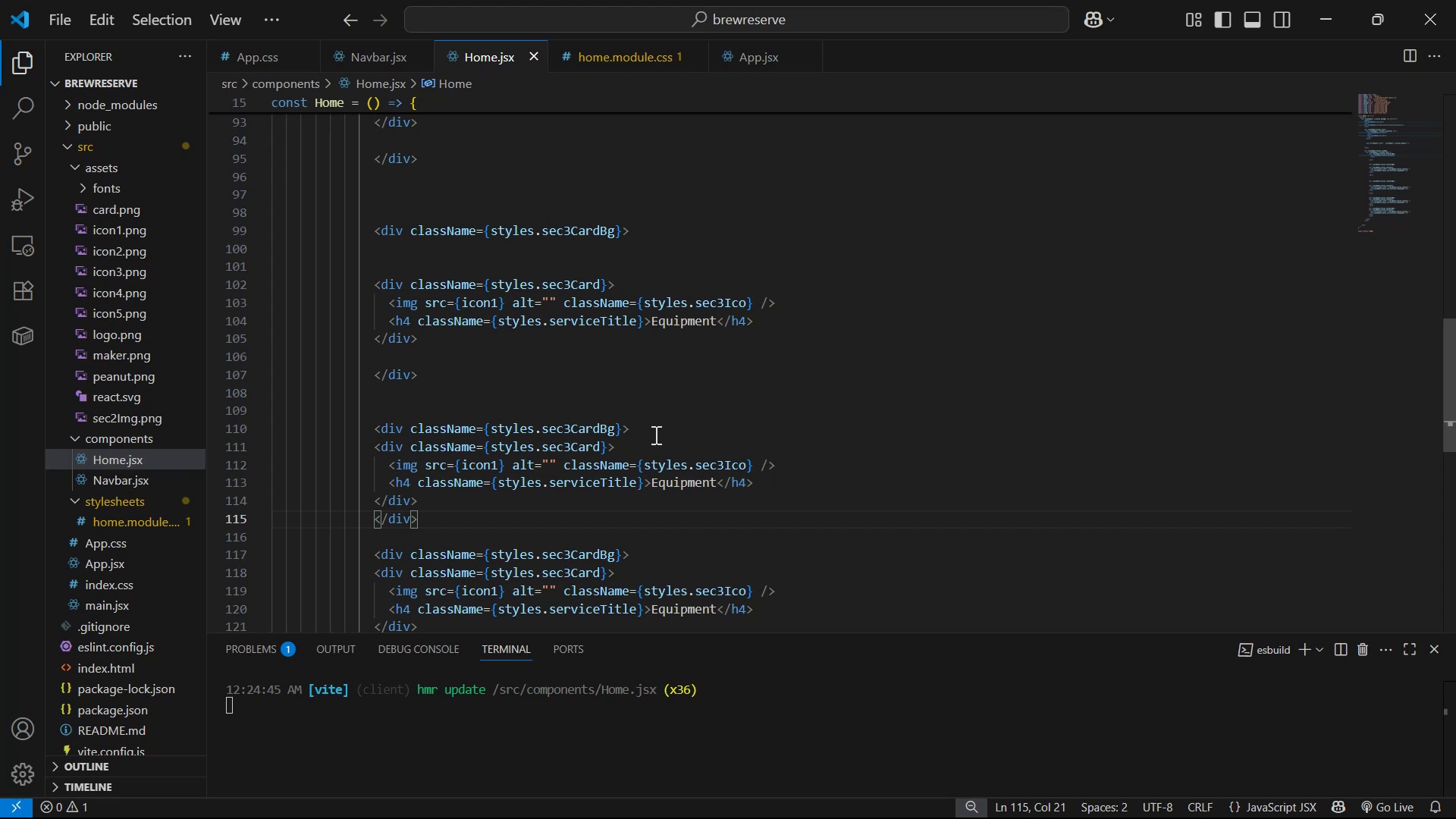 
key(Alt+Tab)
 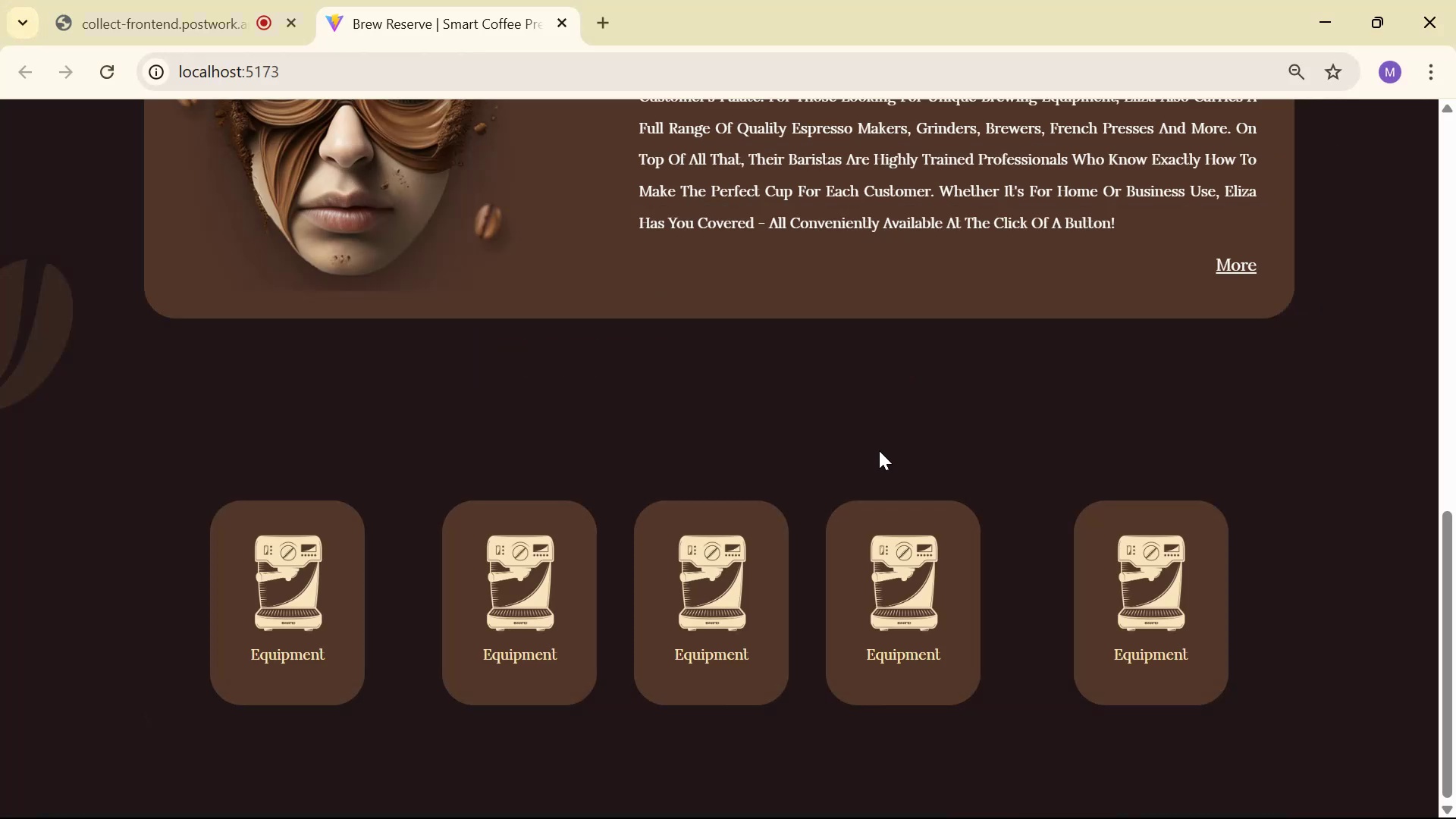 
scroll: coordinate [874, 436], scroll_direction: down, amount: 11.0
 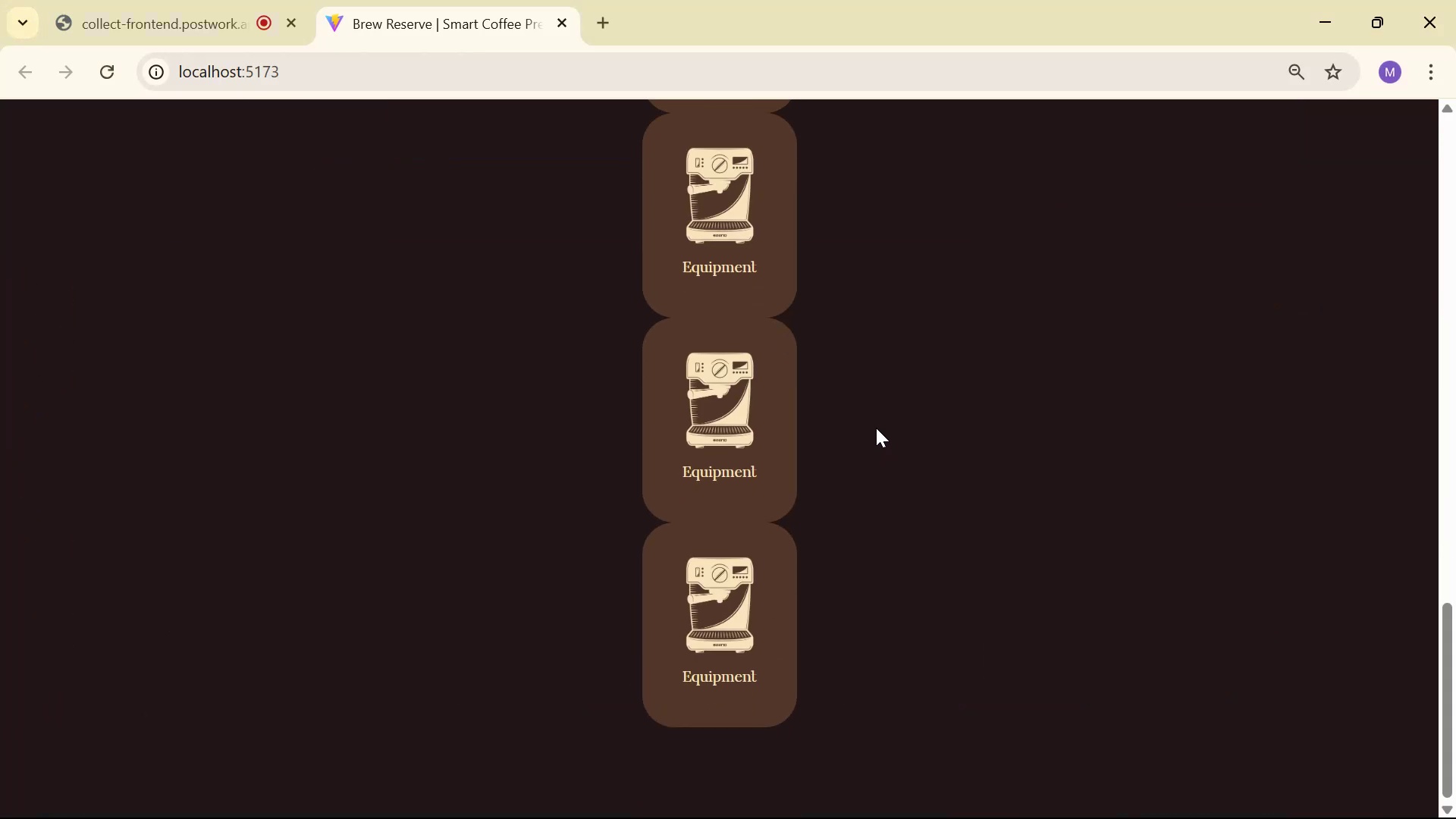 
key(Alt+AltLeft)
 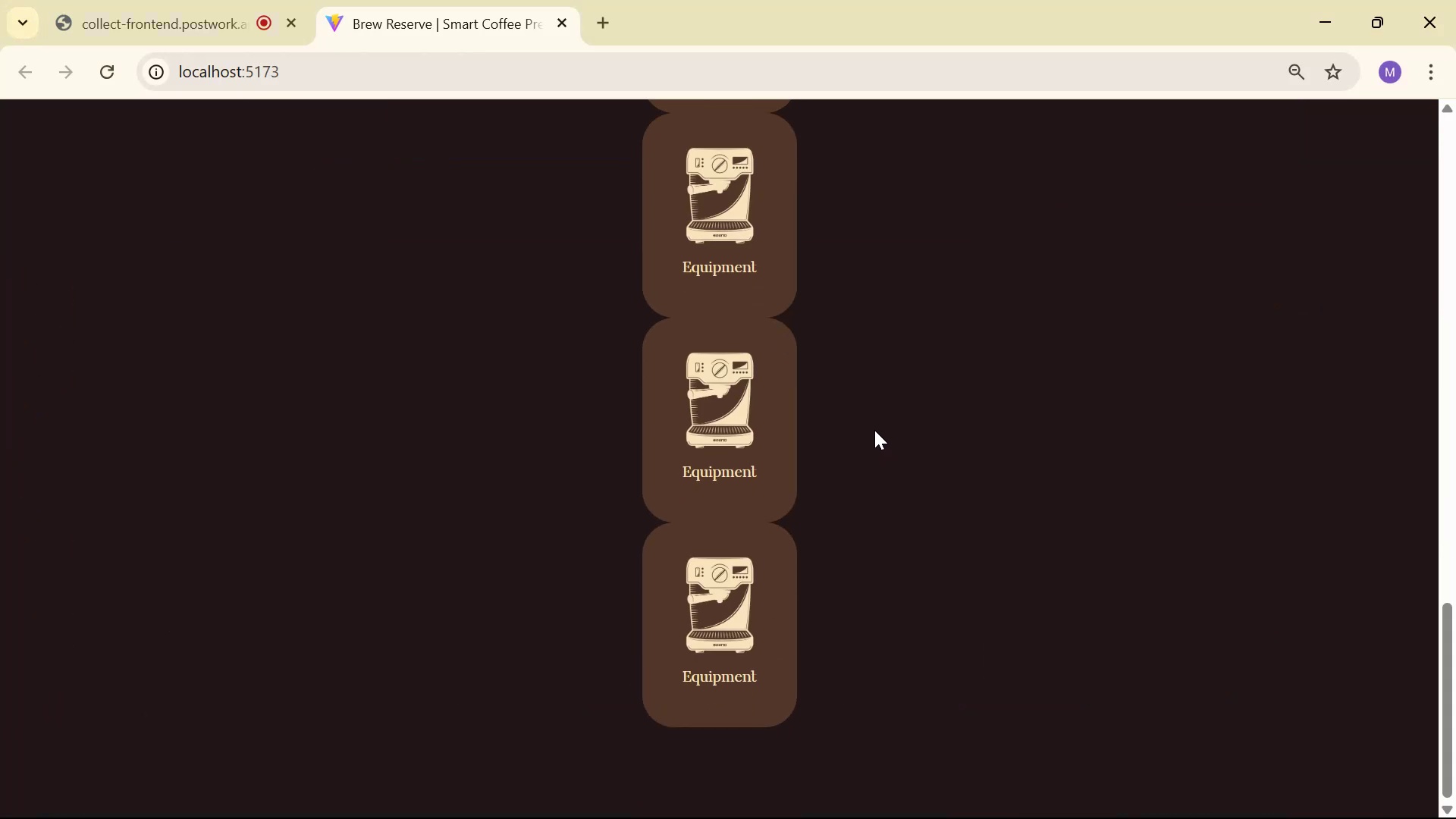 
key(Alt+Tab)
 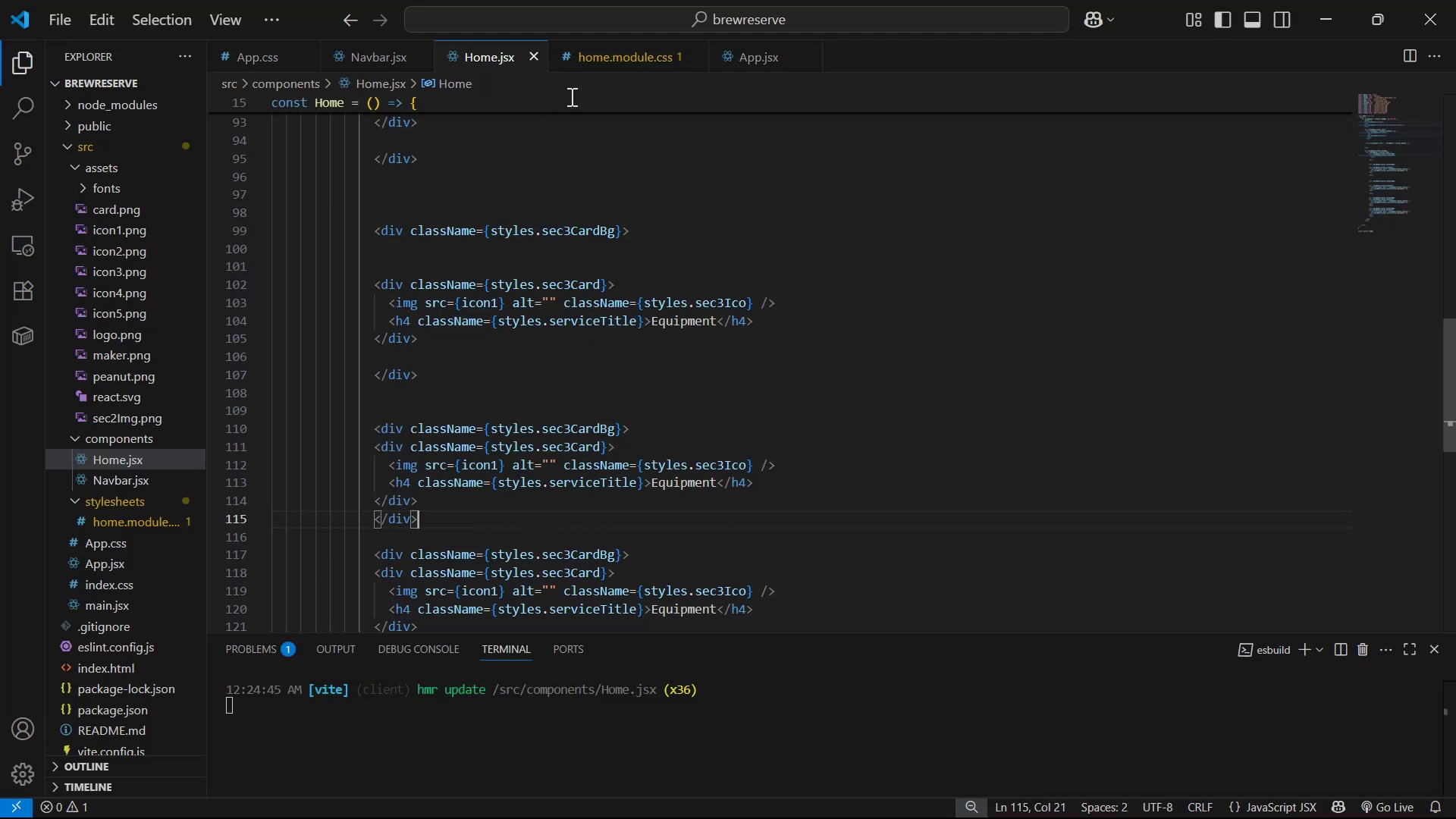 
left_click([597, 52])
 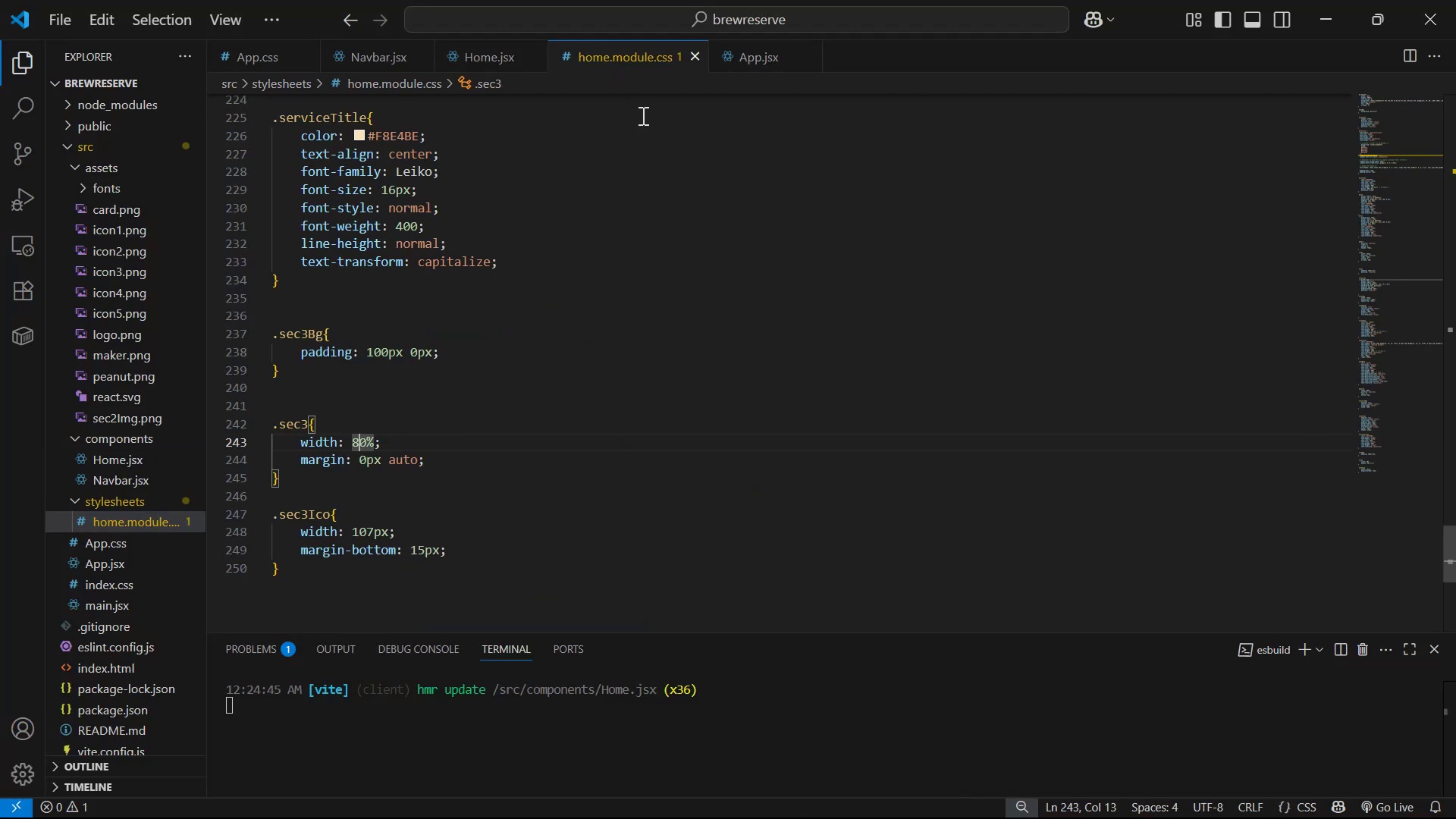 
scroll: coordinate [606, 383], scroll_direction: up, amount: 2.0
 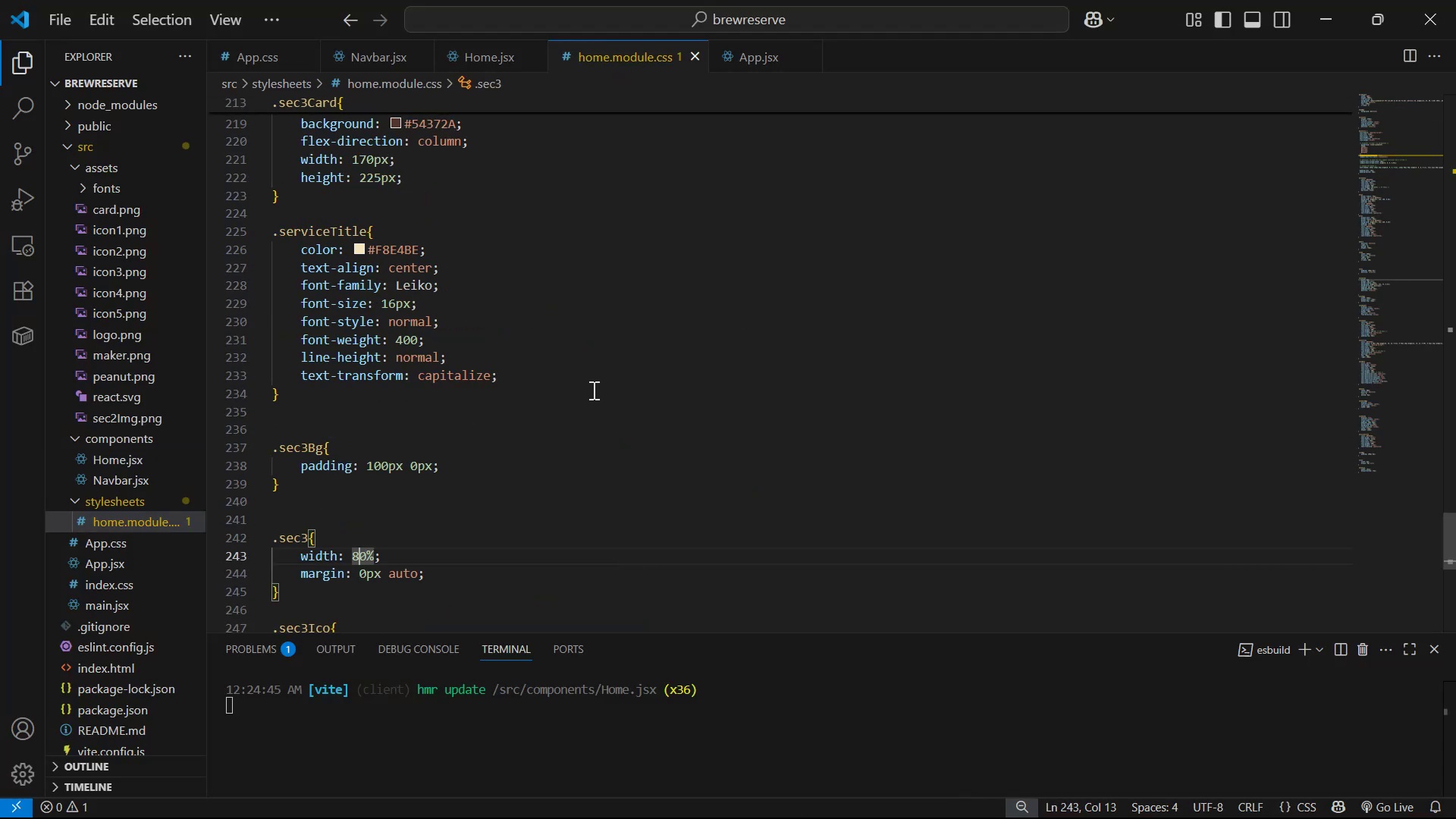 
scroll: coordinate [544, 415], scroll_direction: down, amount: 2.0
 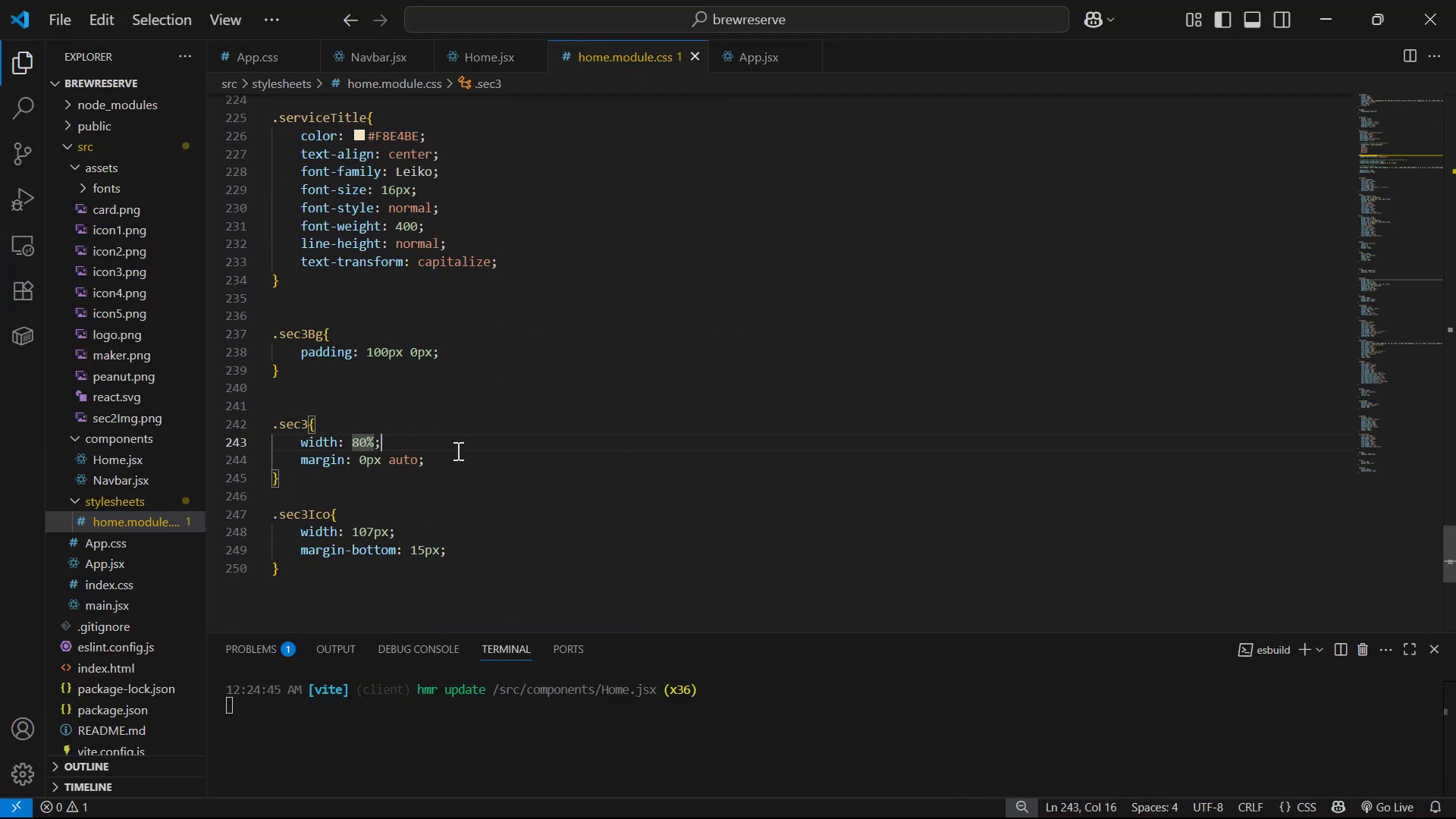 
double_click([462, 456])
 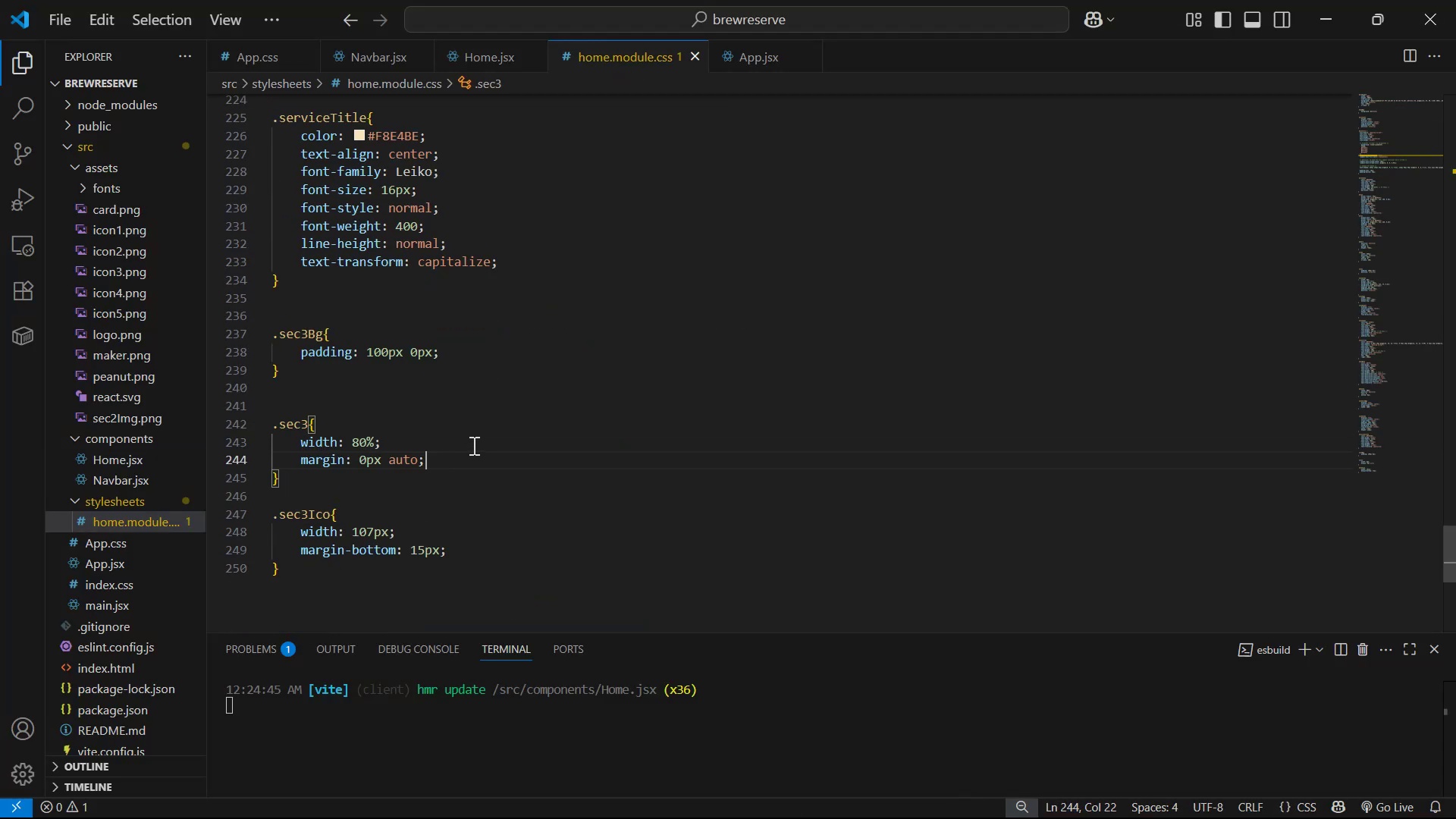 
key(Enter)
 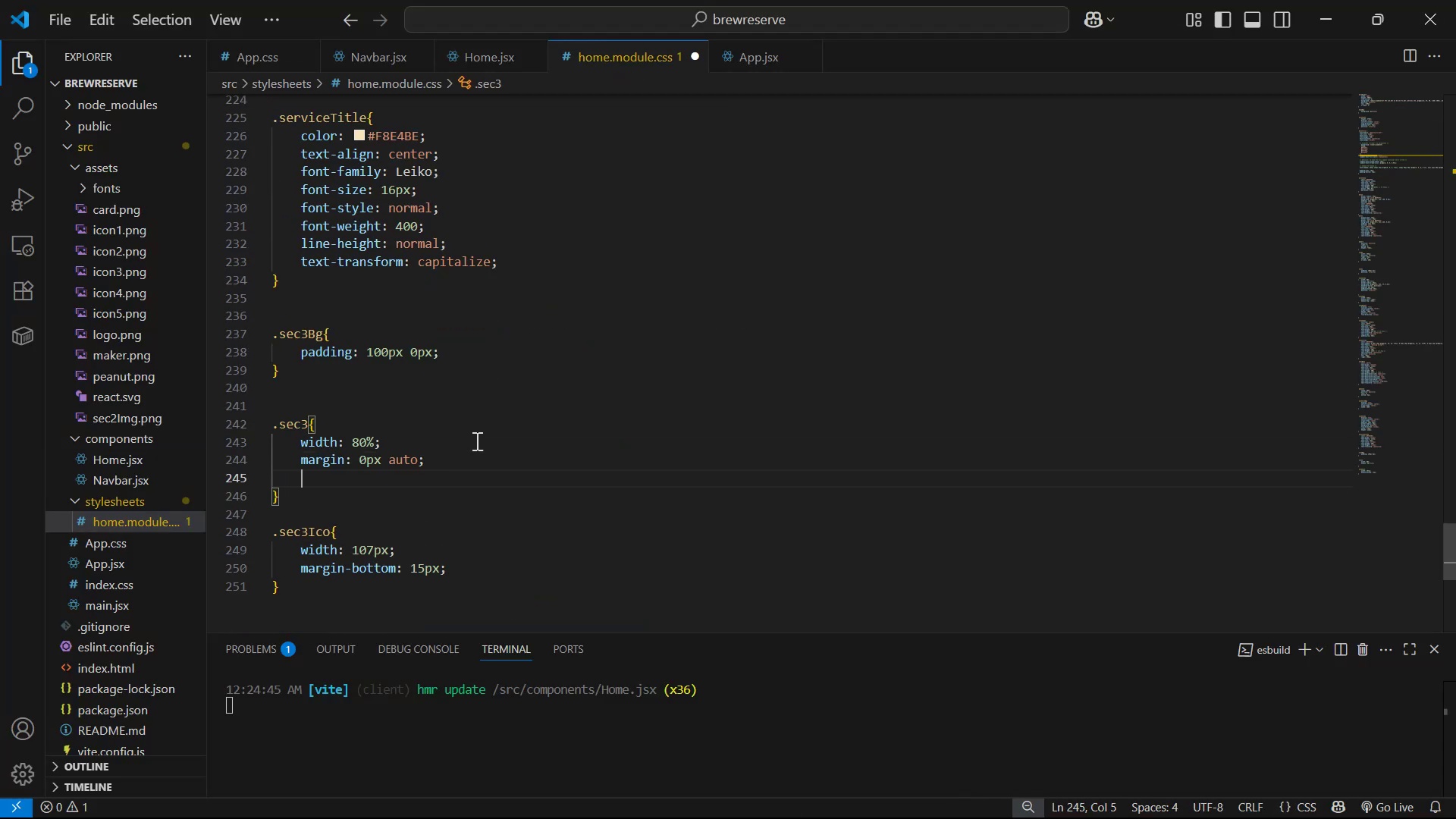 
type(dis)
 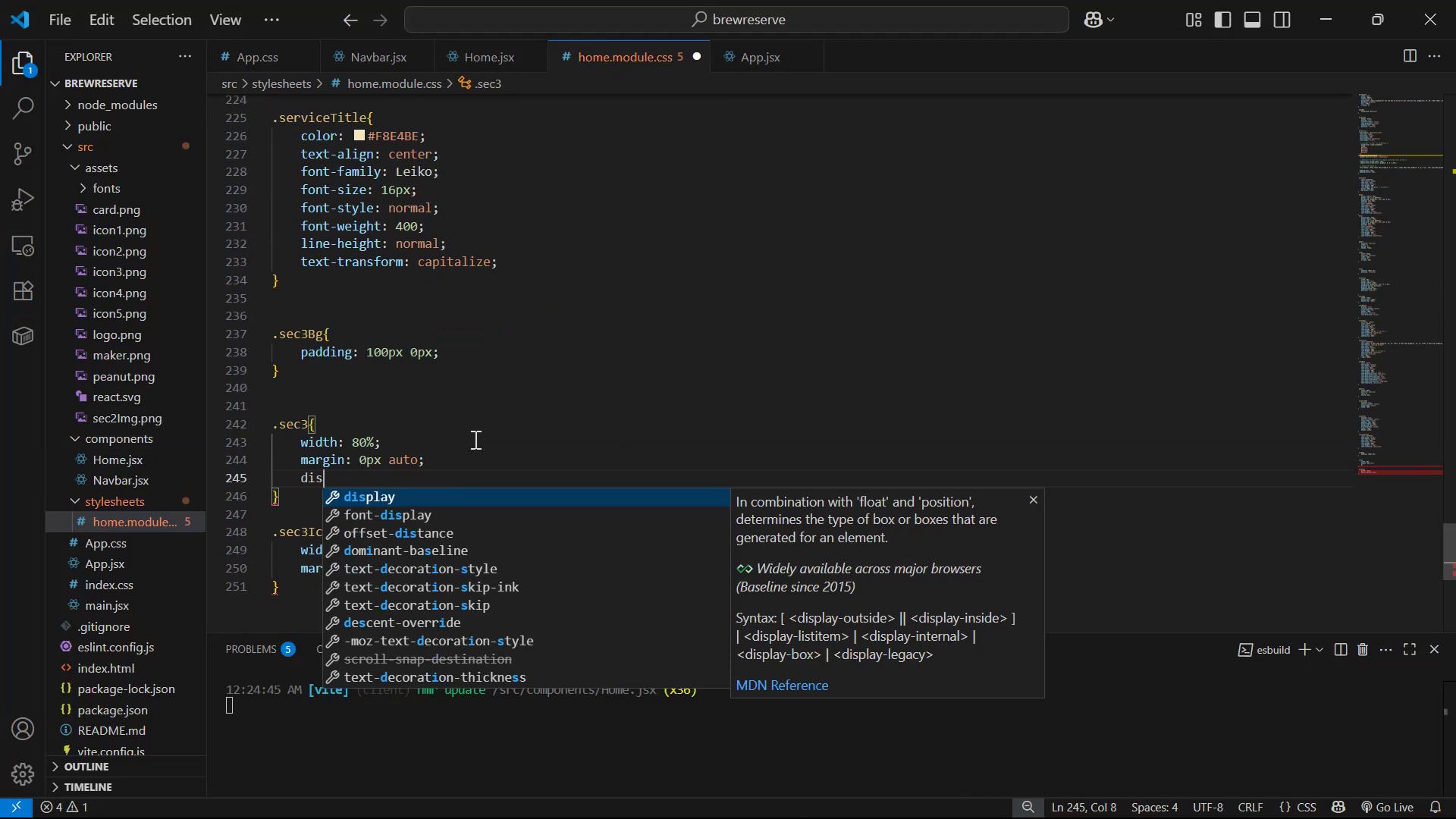 
key(Enter)
 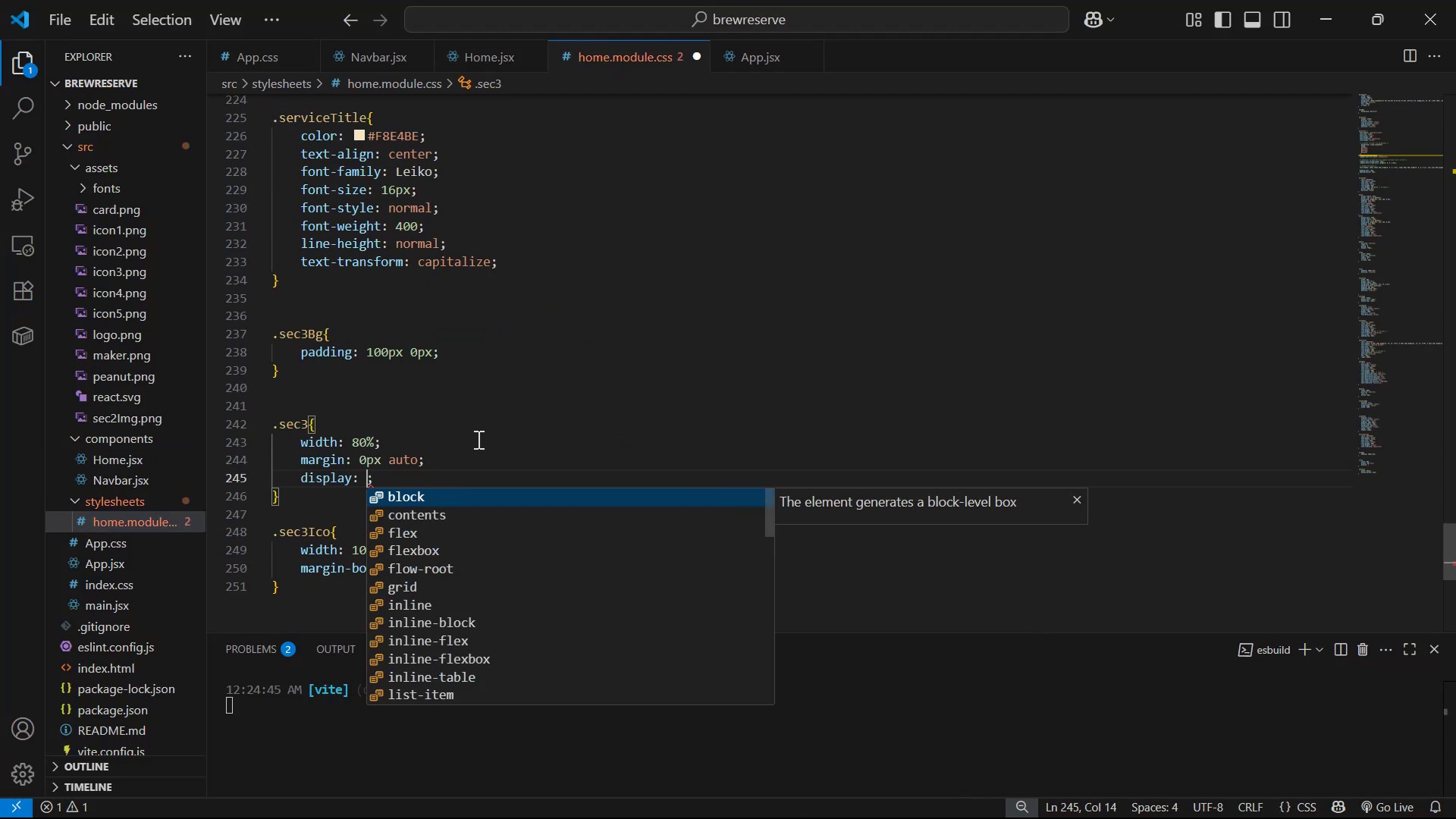 
key(ArrowDown)
 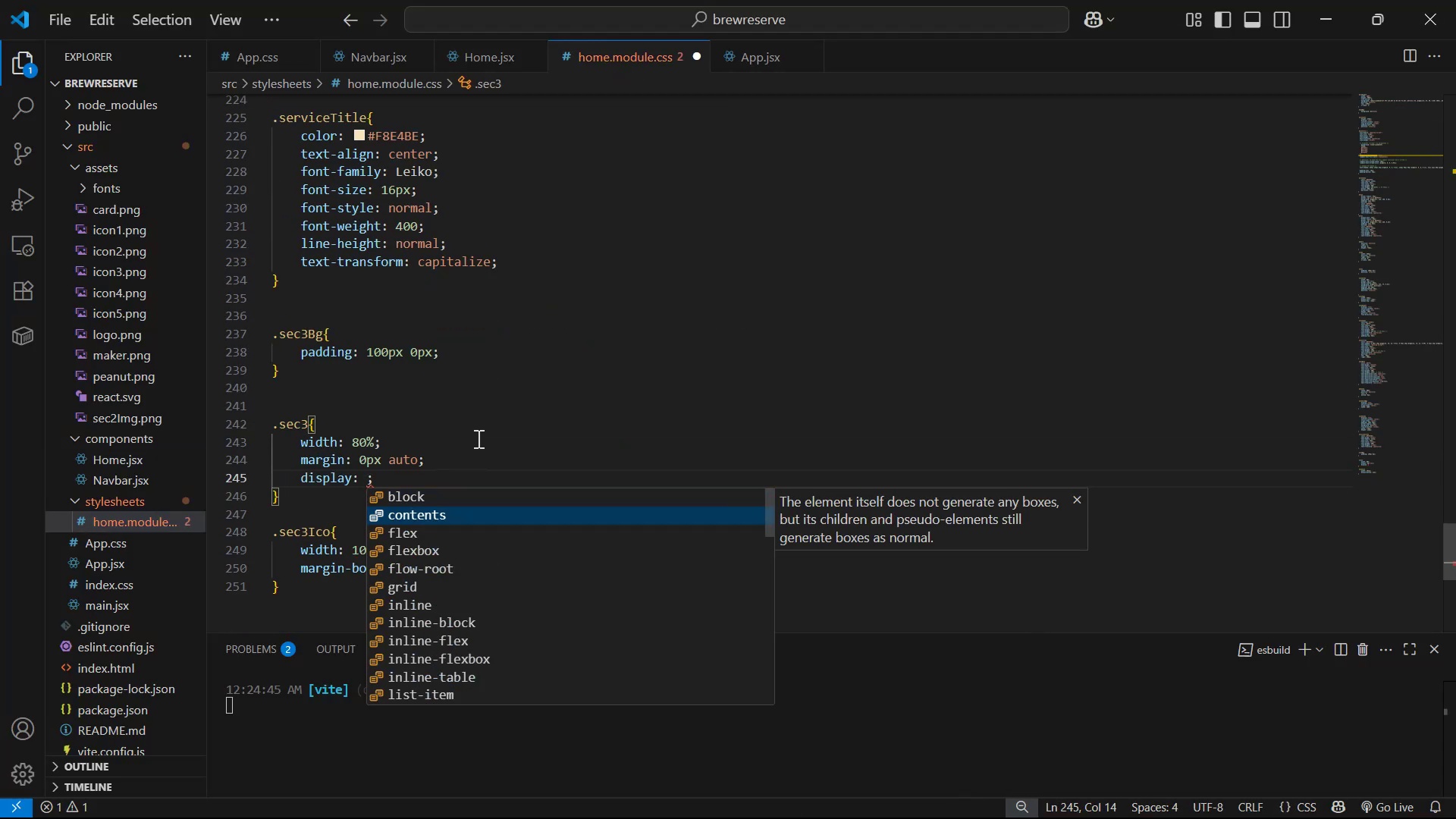 
key(ArrowDown)
 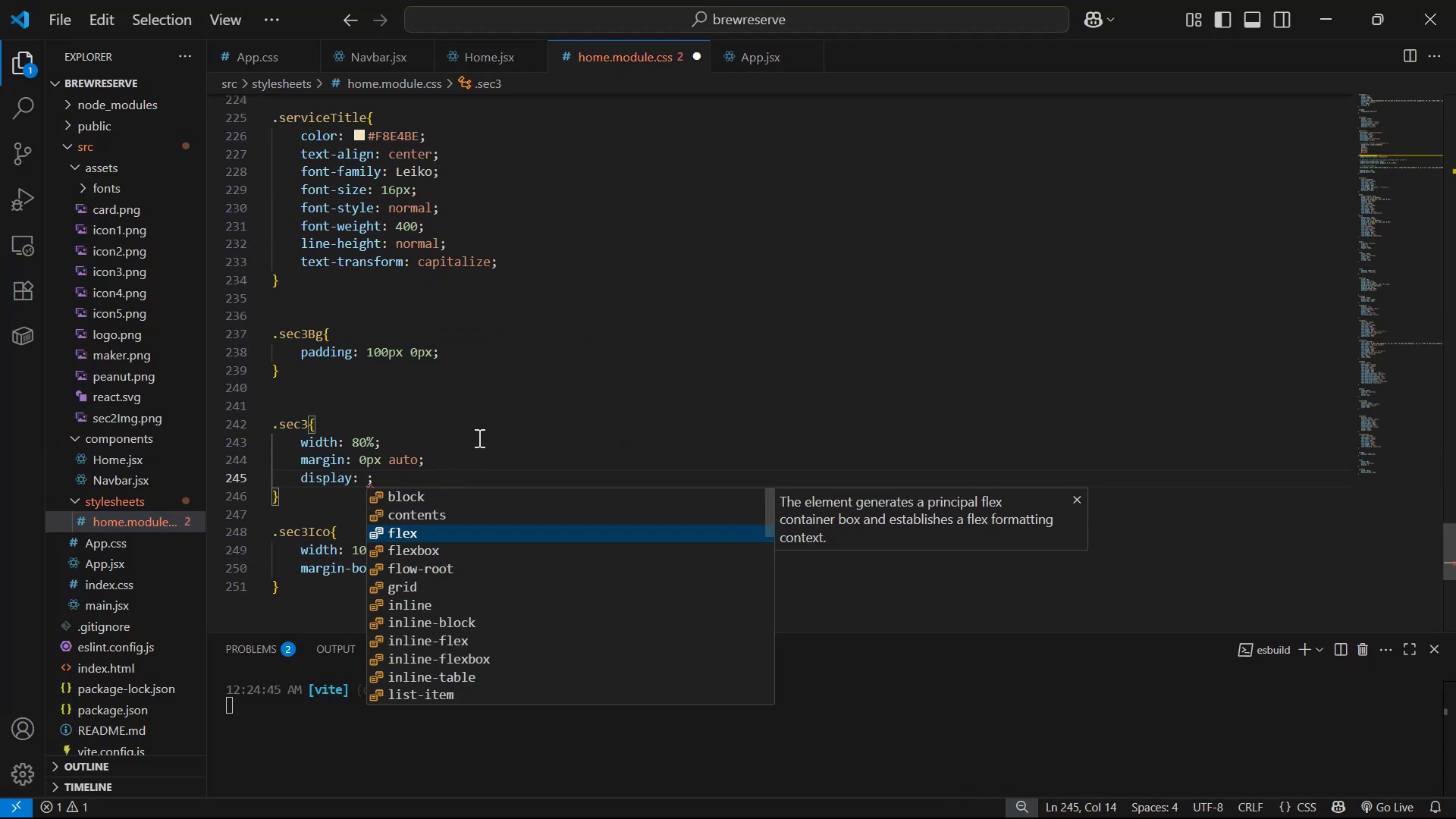 
key(Enter)
 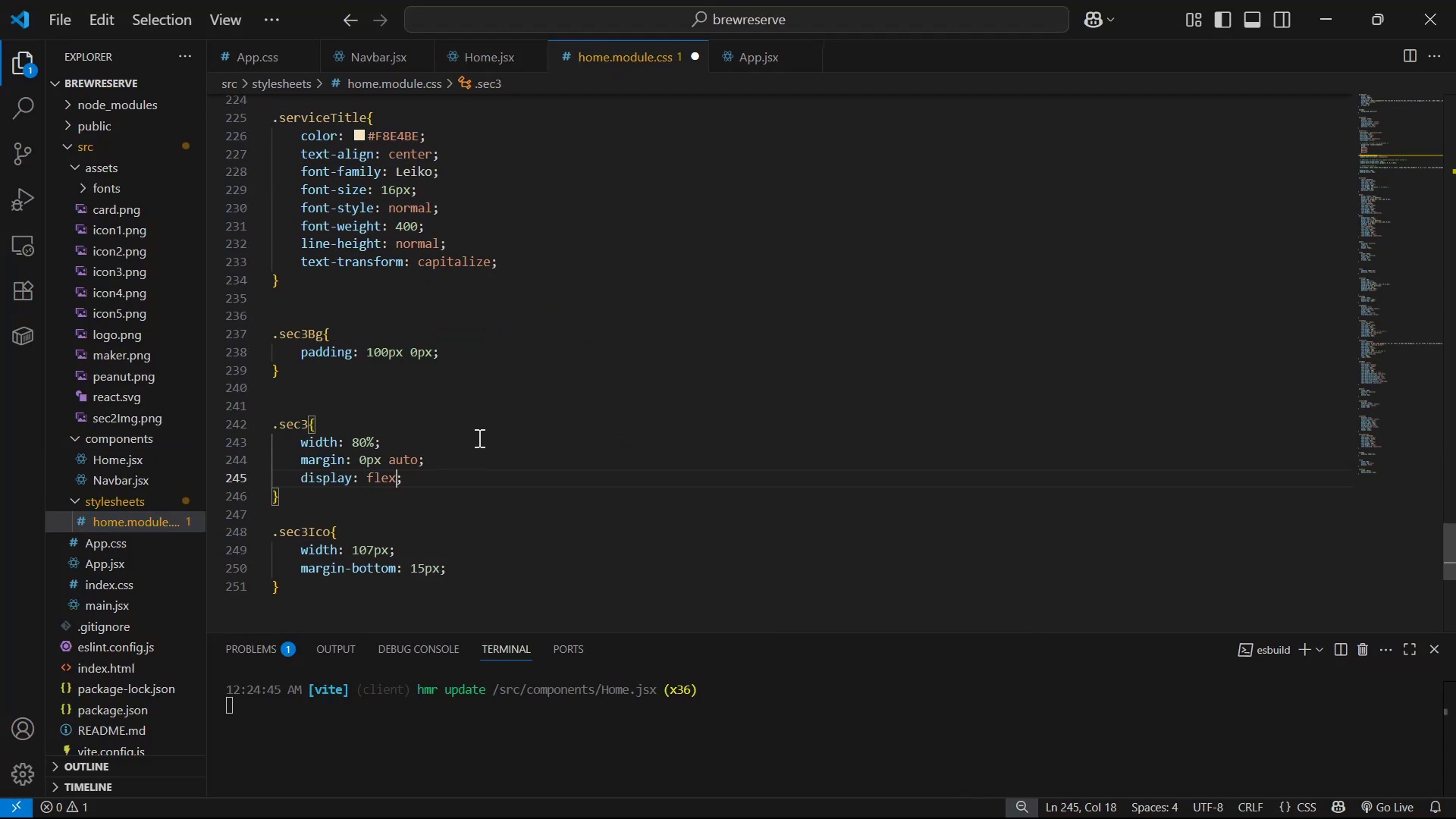 
key(ArrowRight)
 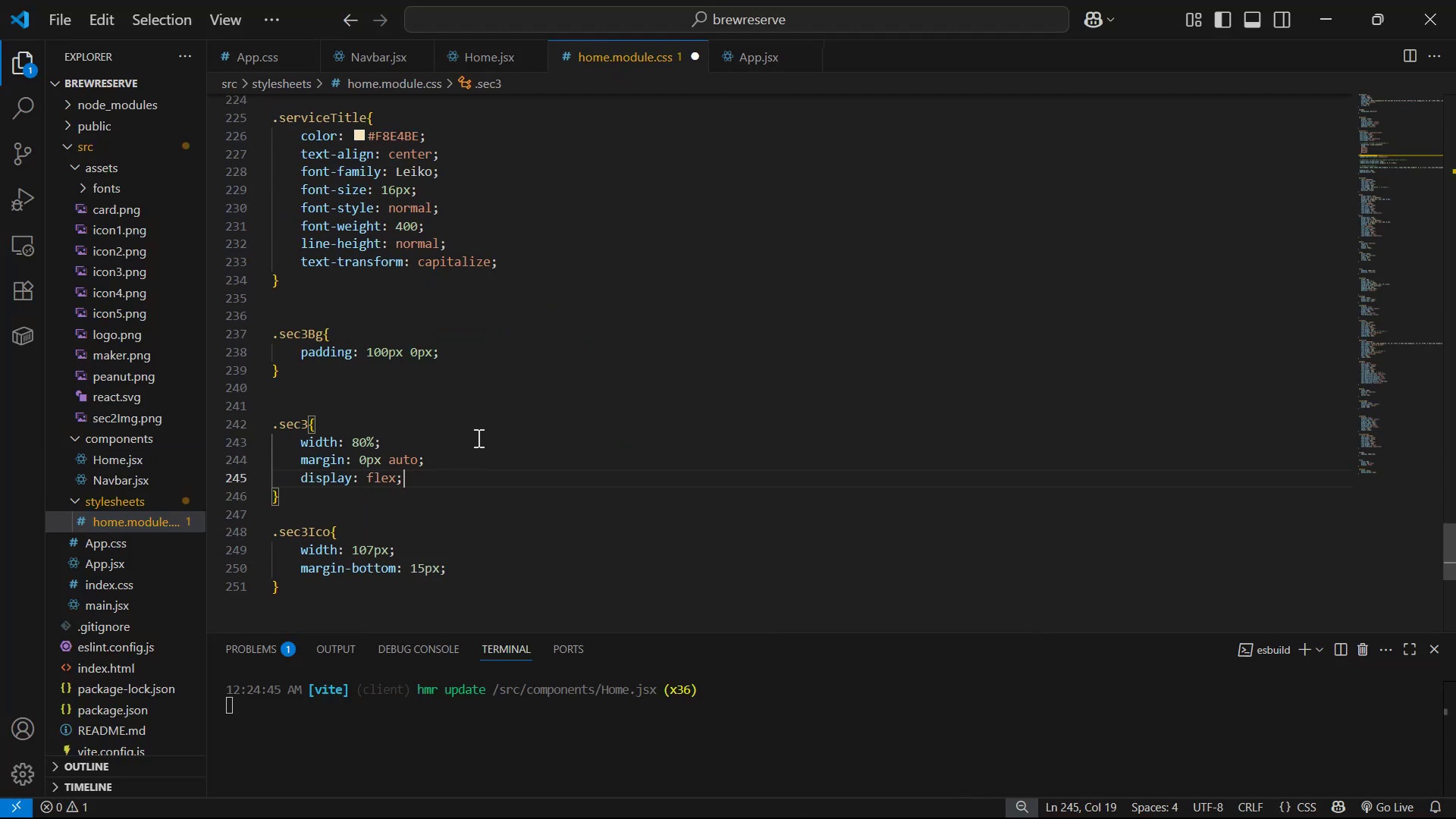 
key(Enter)
 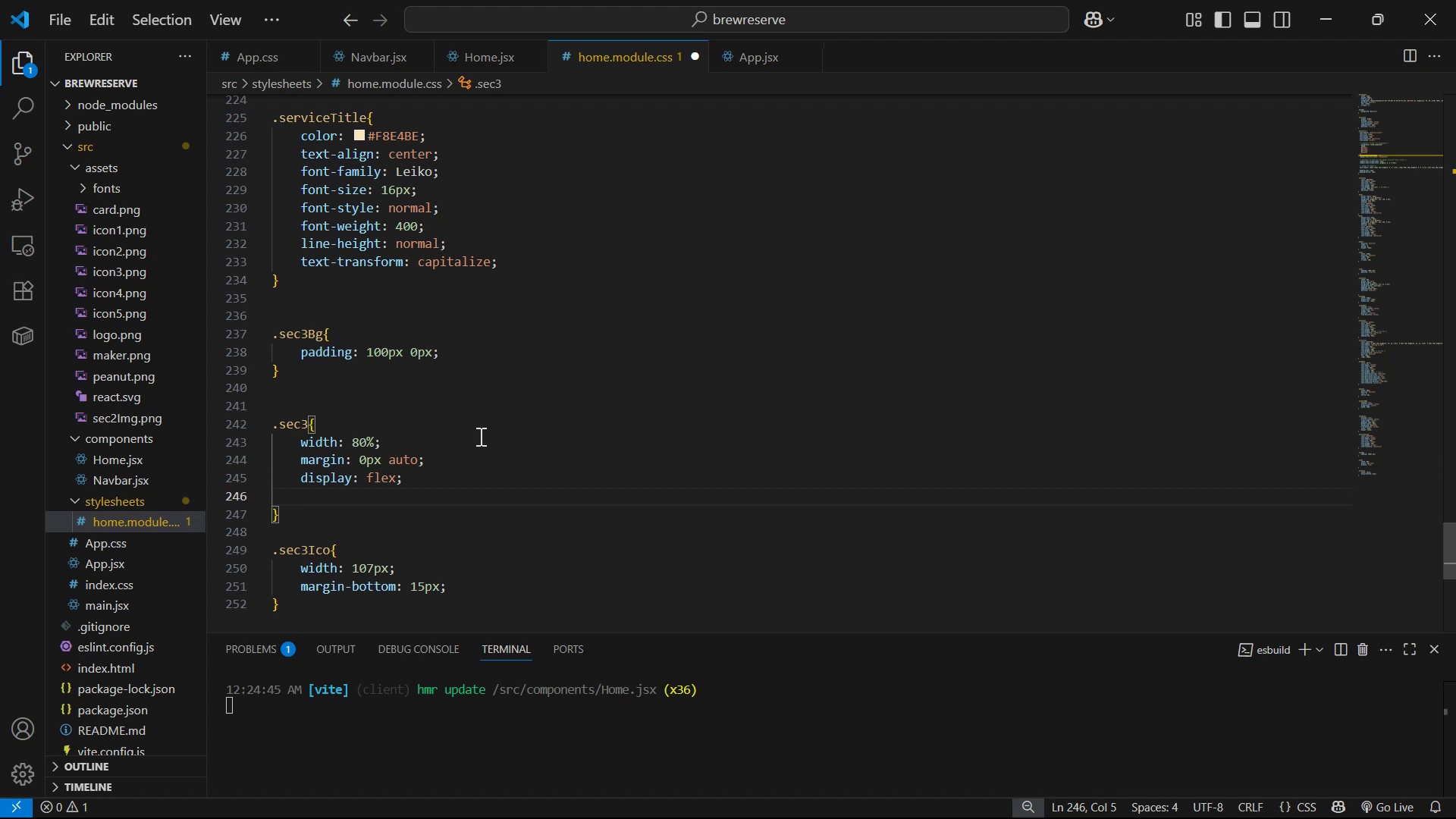 
type(jus)
 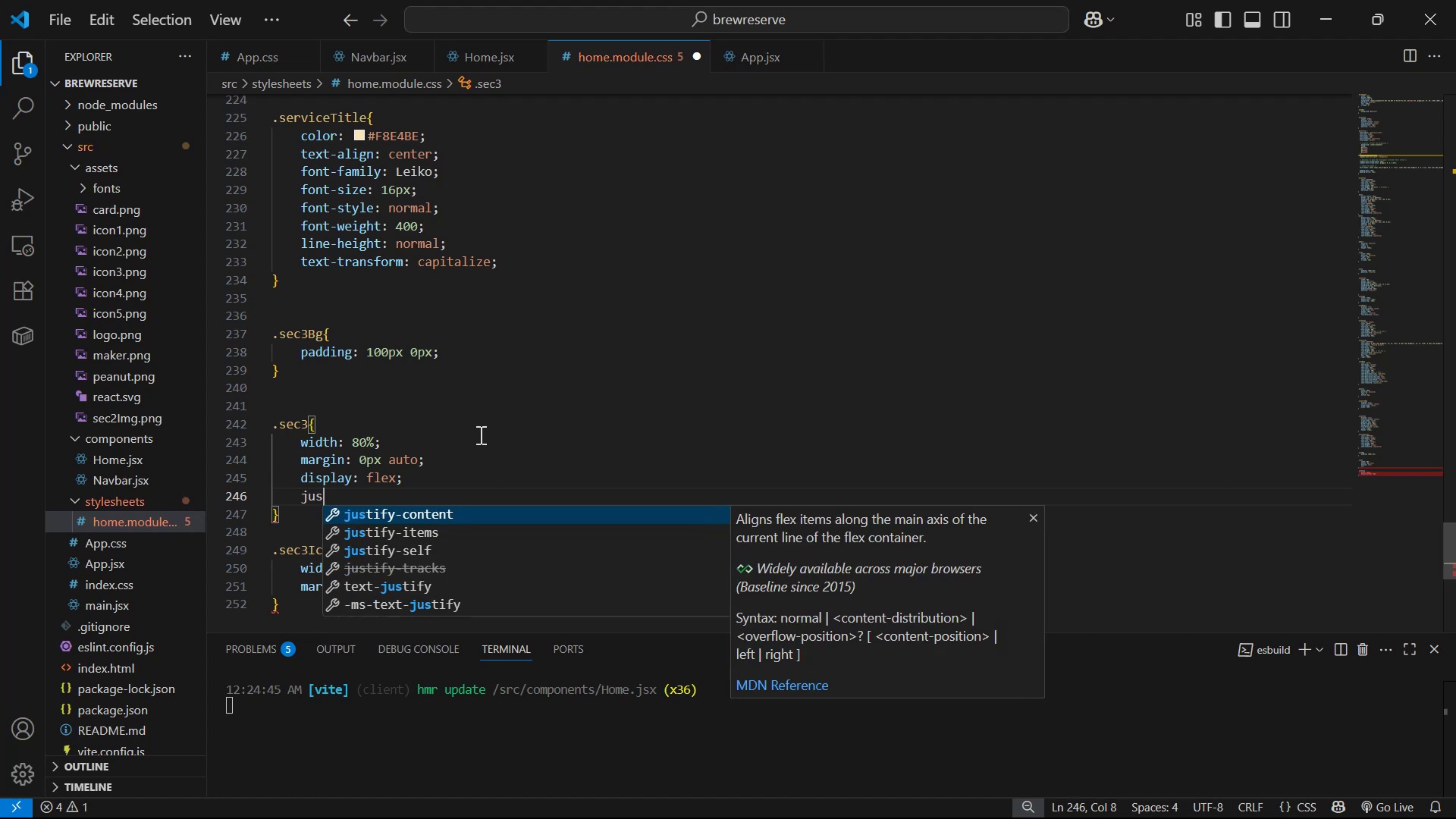 
key(Enter)
 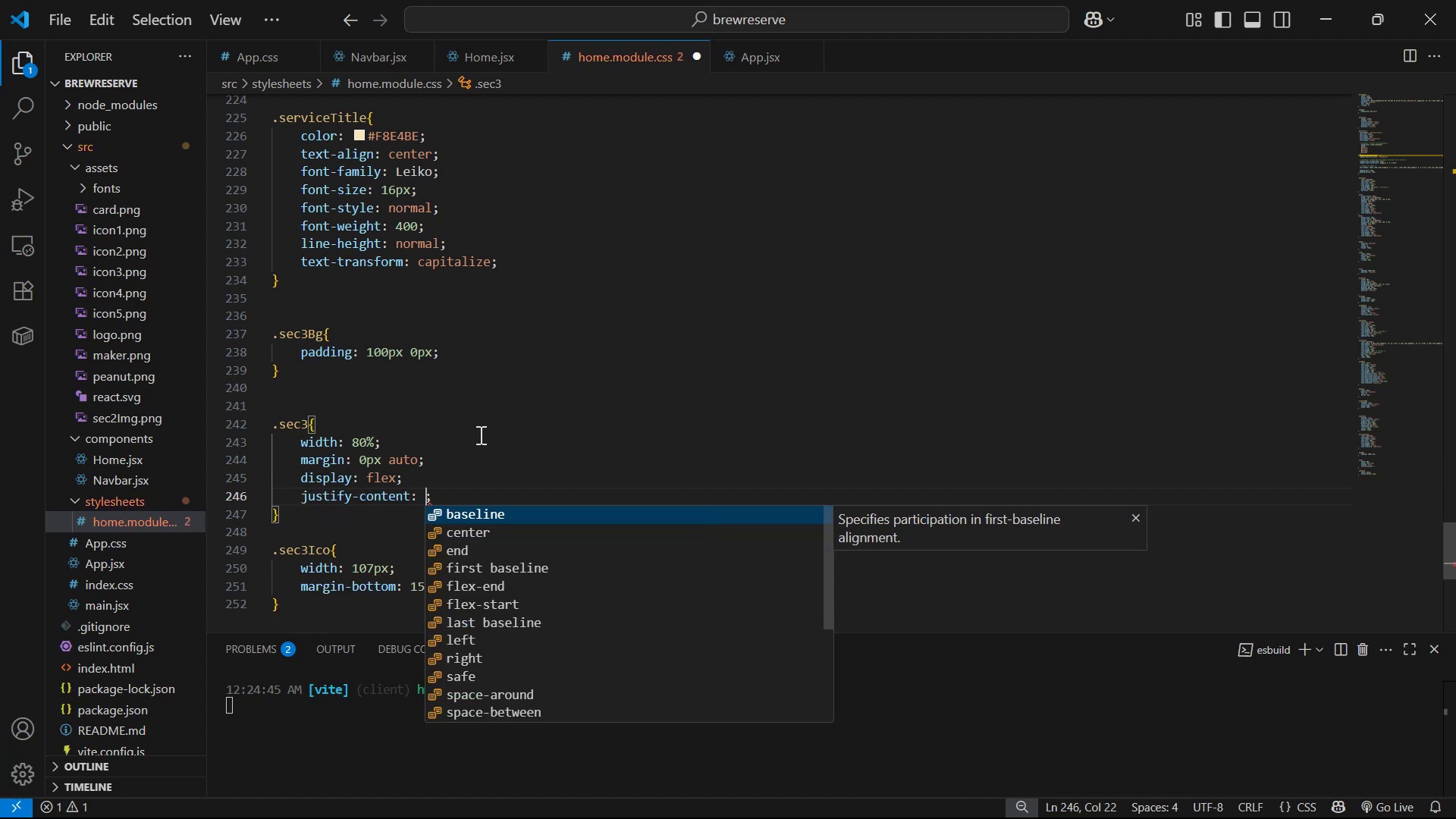 
key(ArrowDown)
 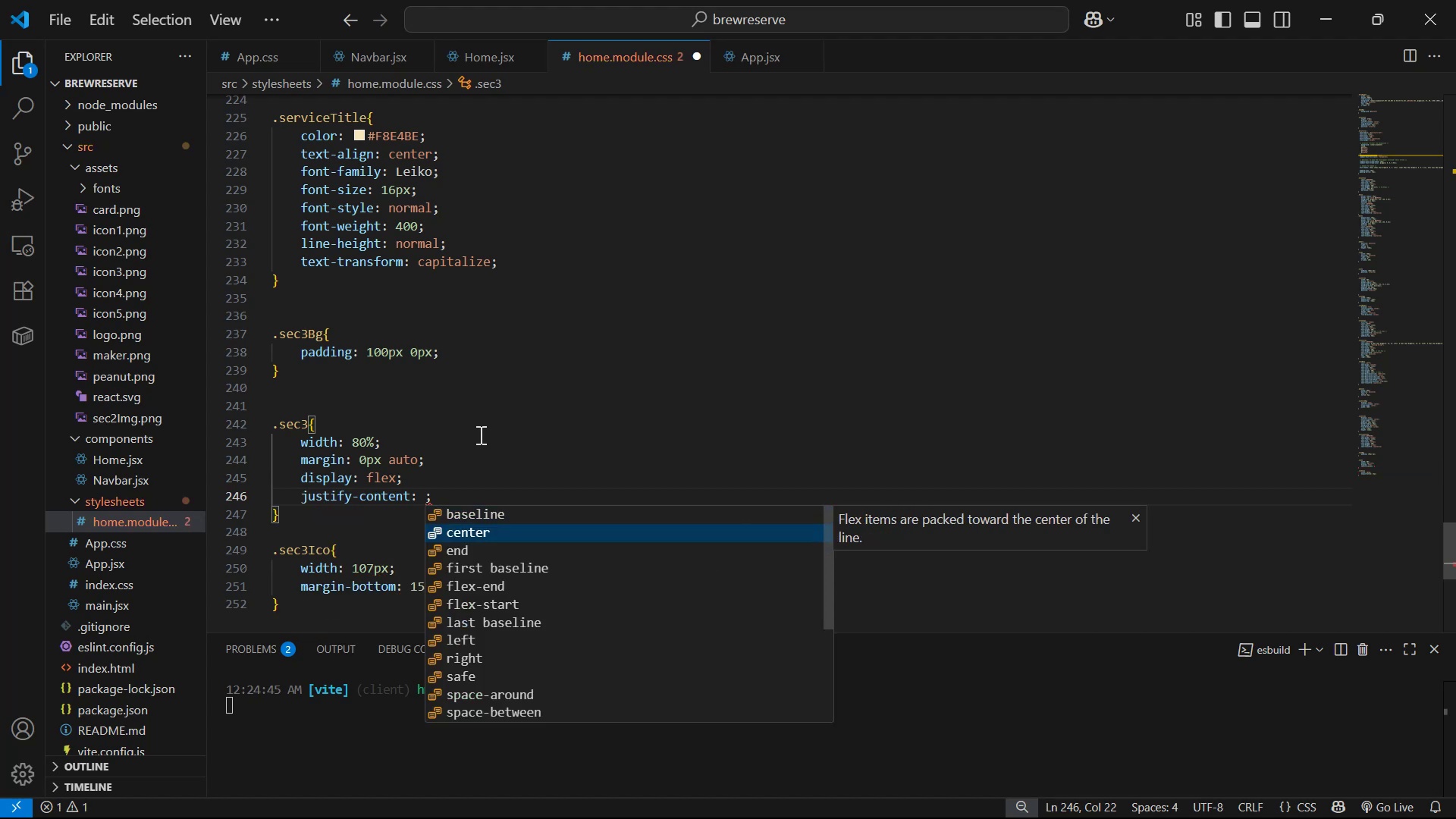 
key(Enter)
 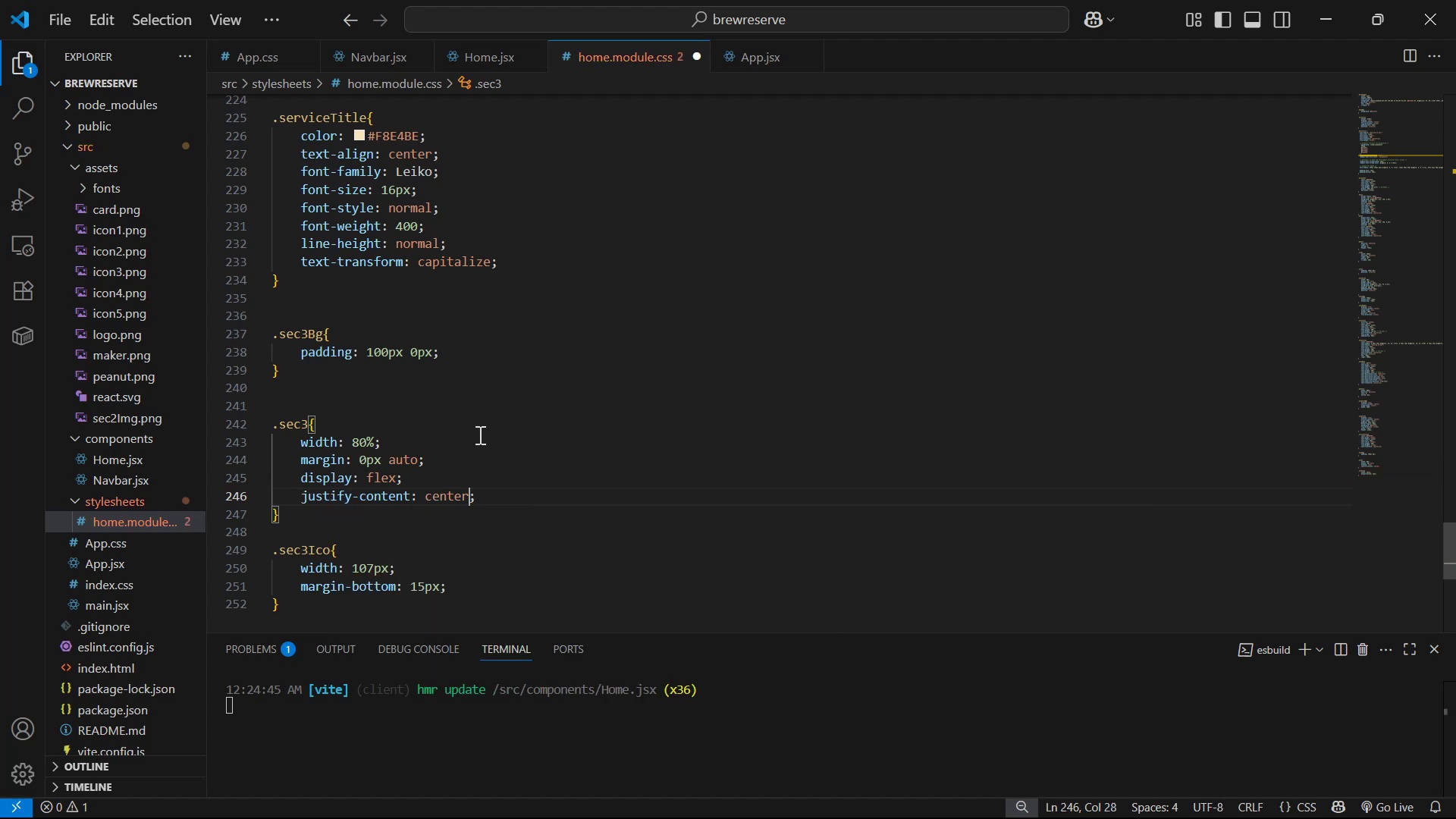 
key(ArrowRight)
 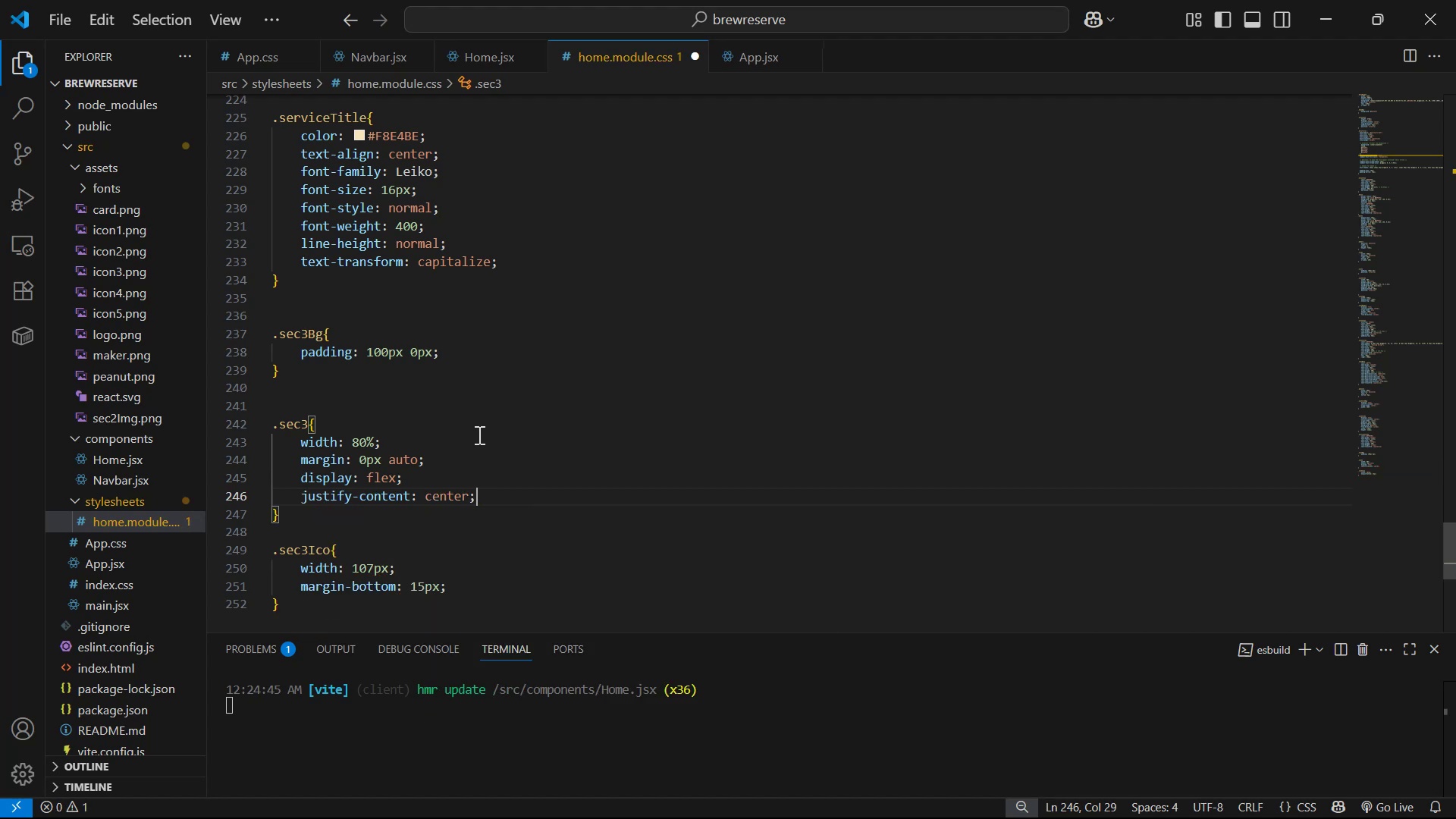 
key(Enter)
 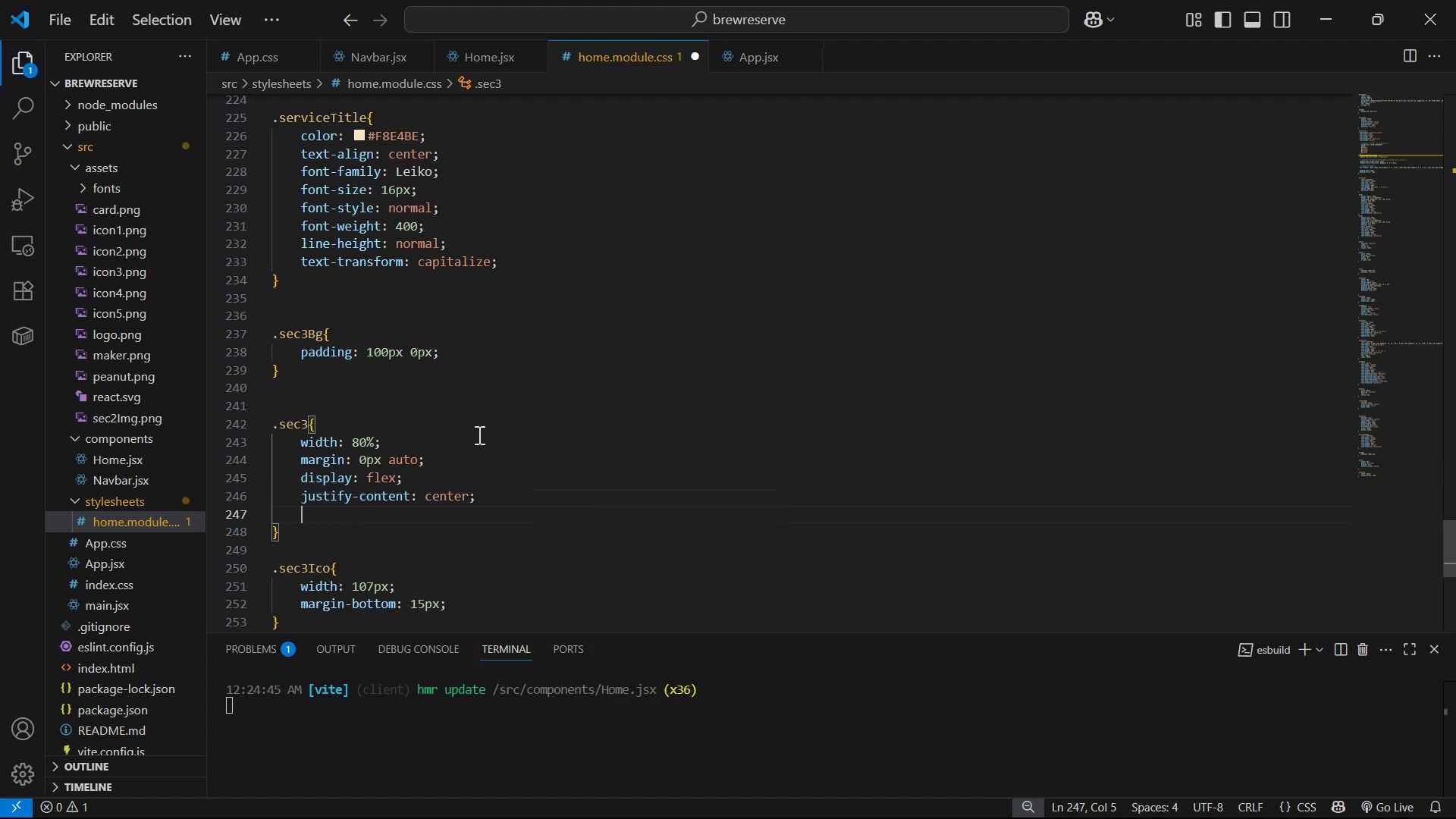 
key(A)
 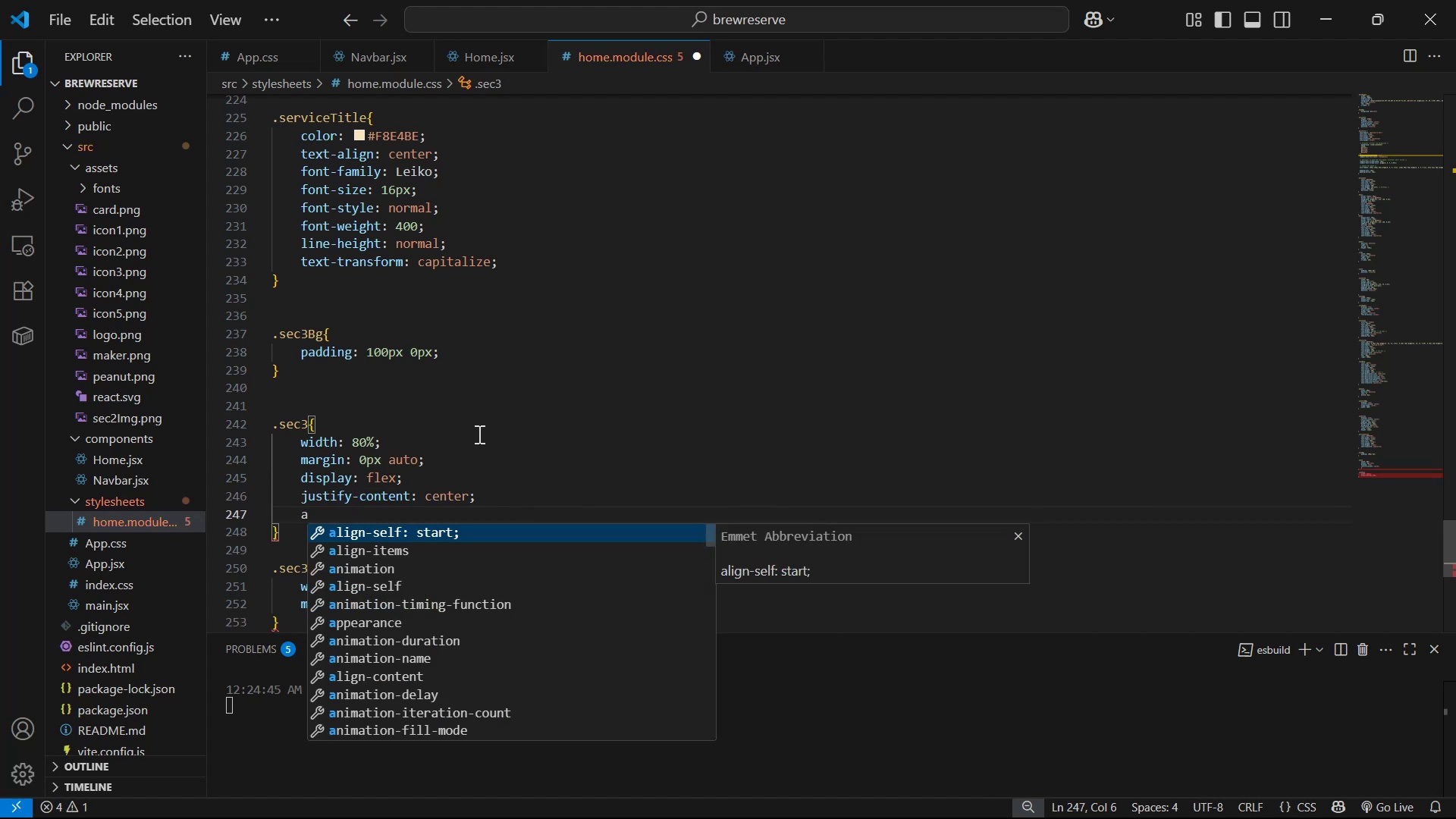 
key(ArrowDown)
 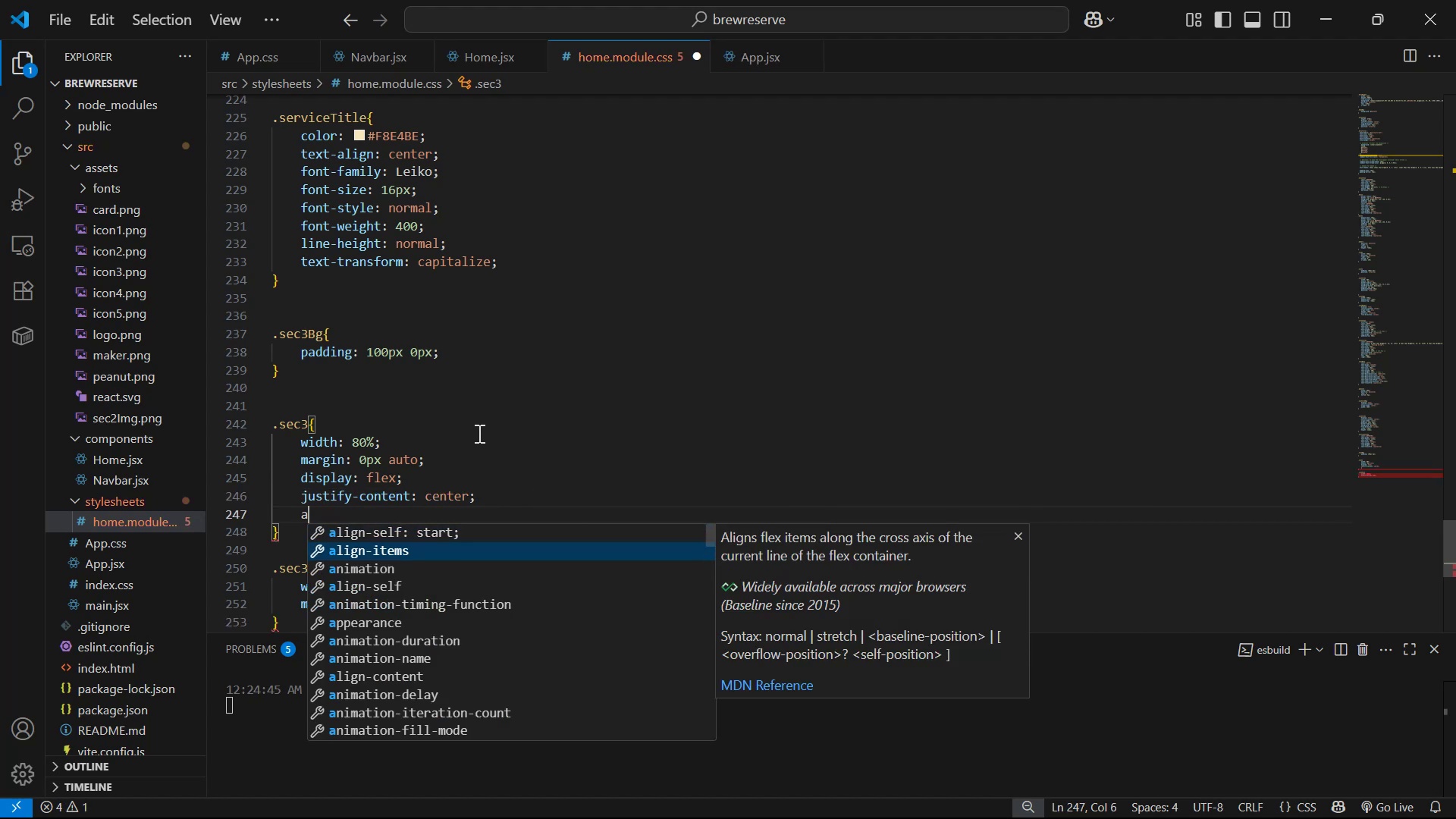 
key(Enter)
 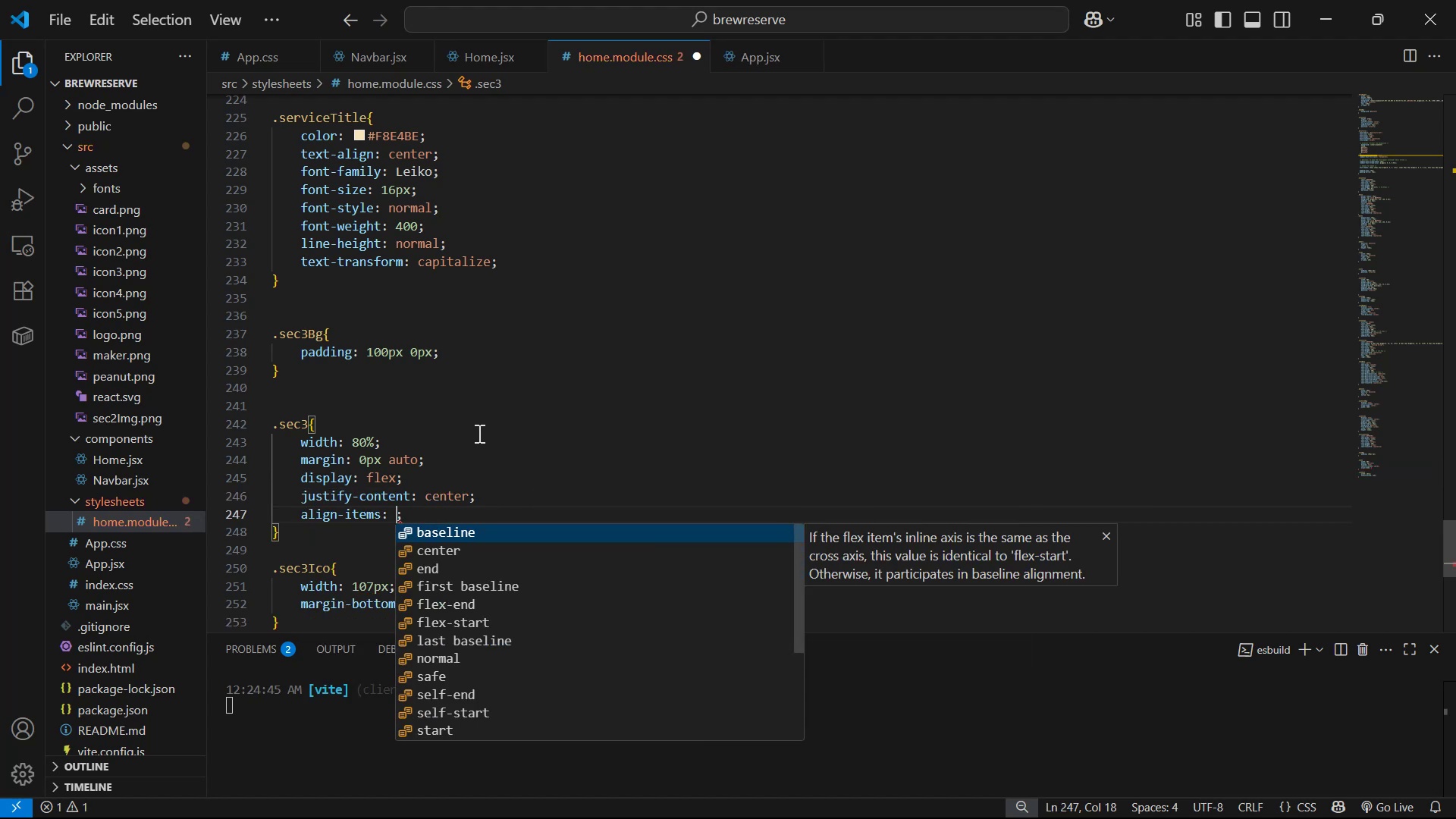 
key(ArrowDown)
 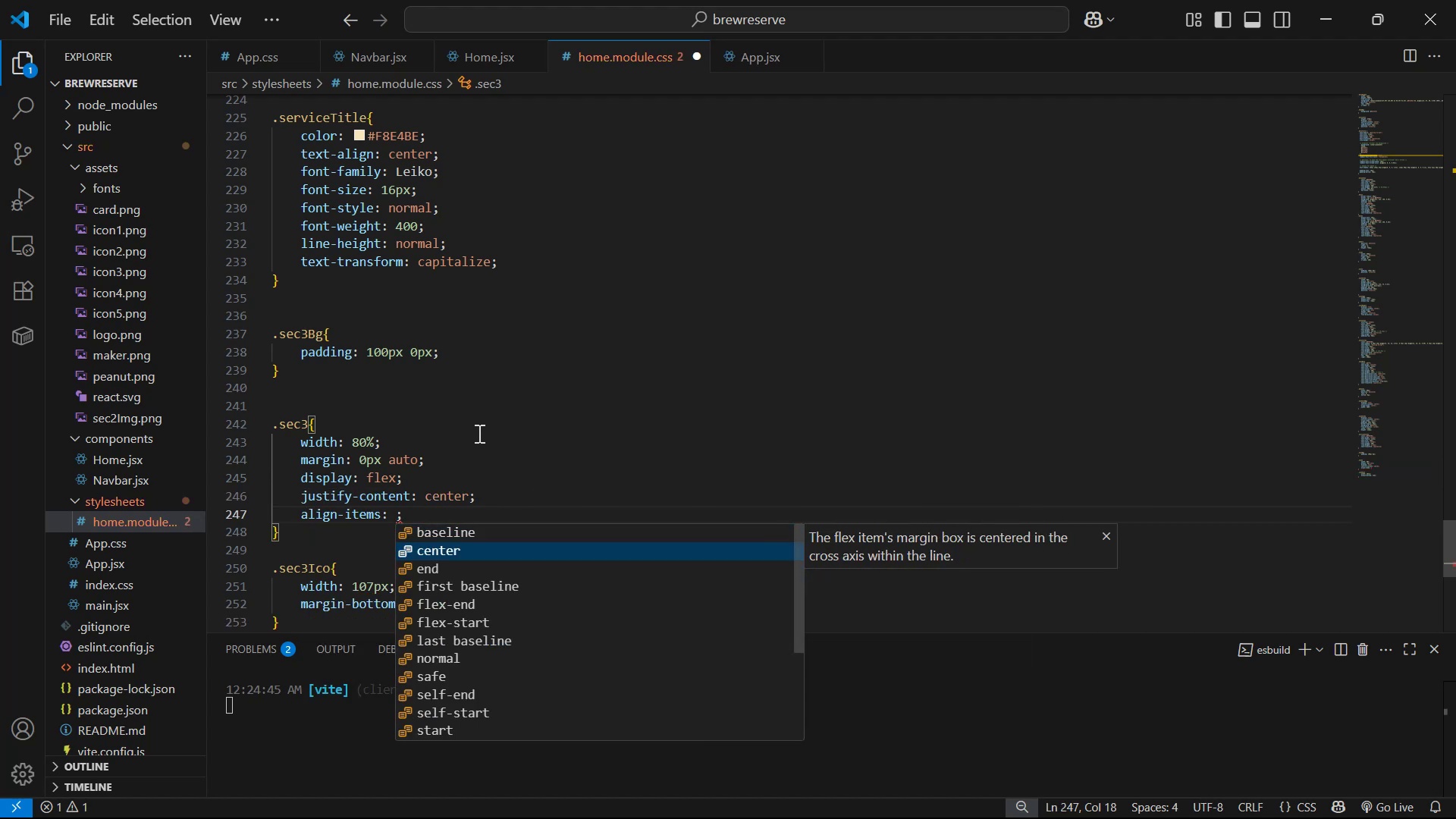 
key(Enter)
 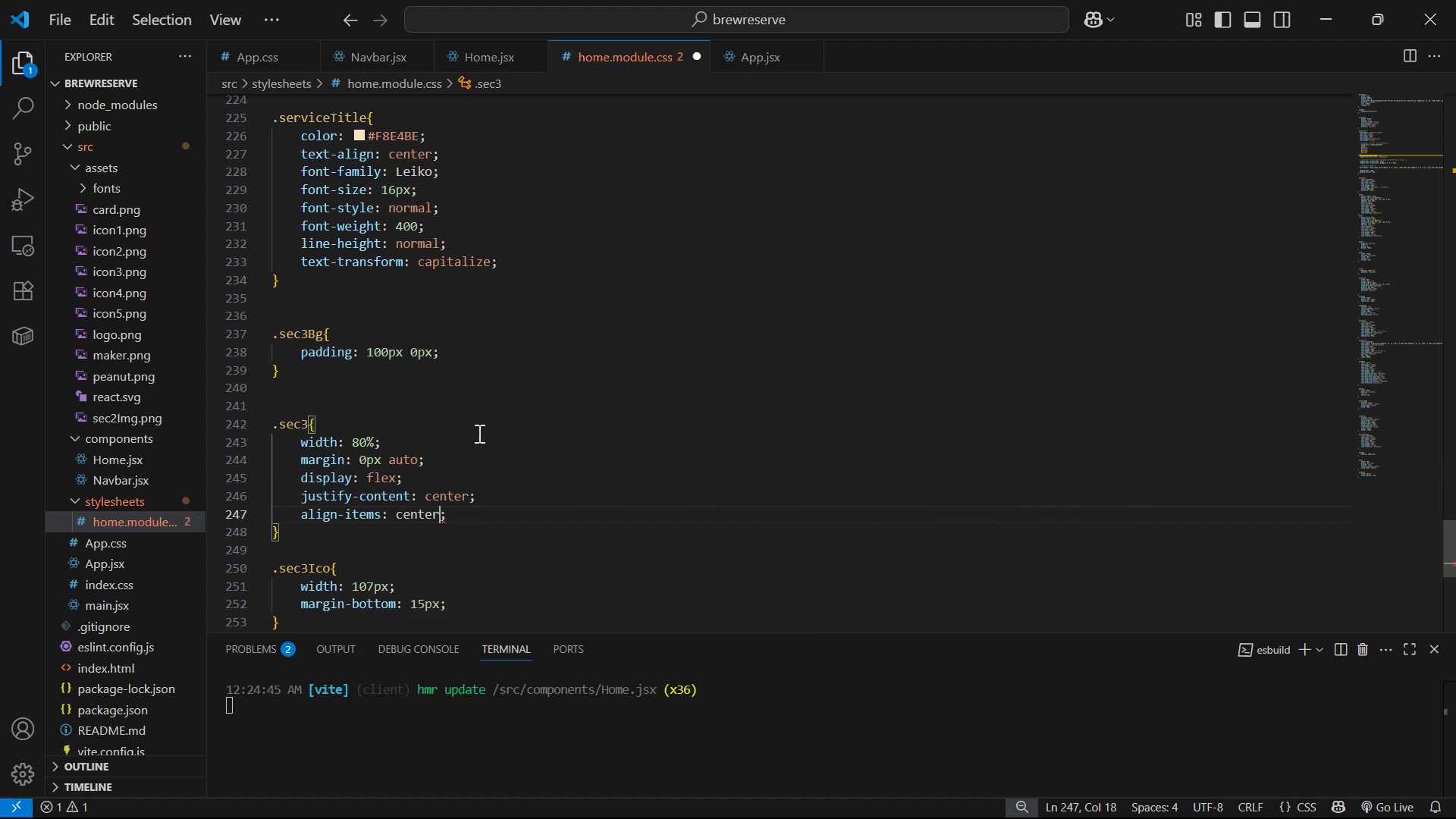 
key(Control+S)
 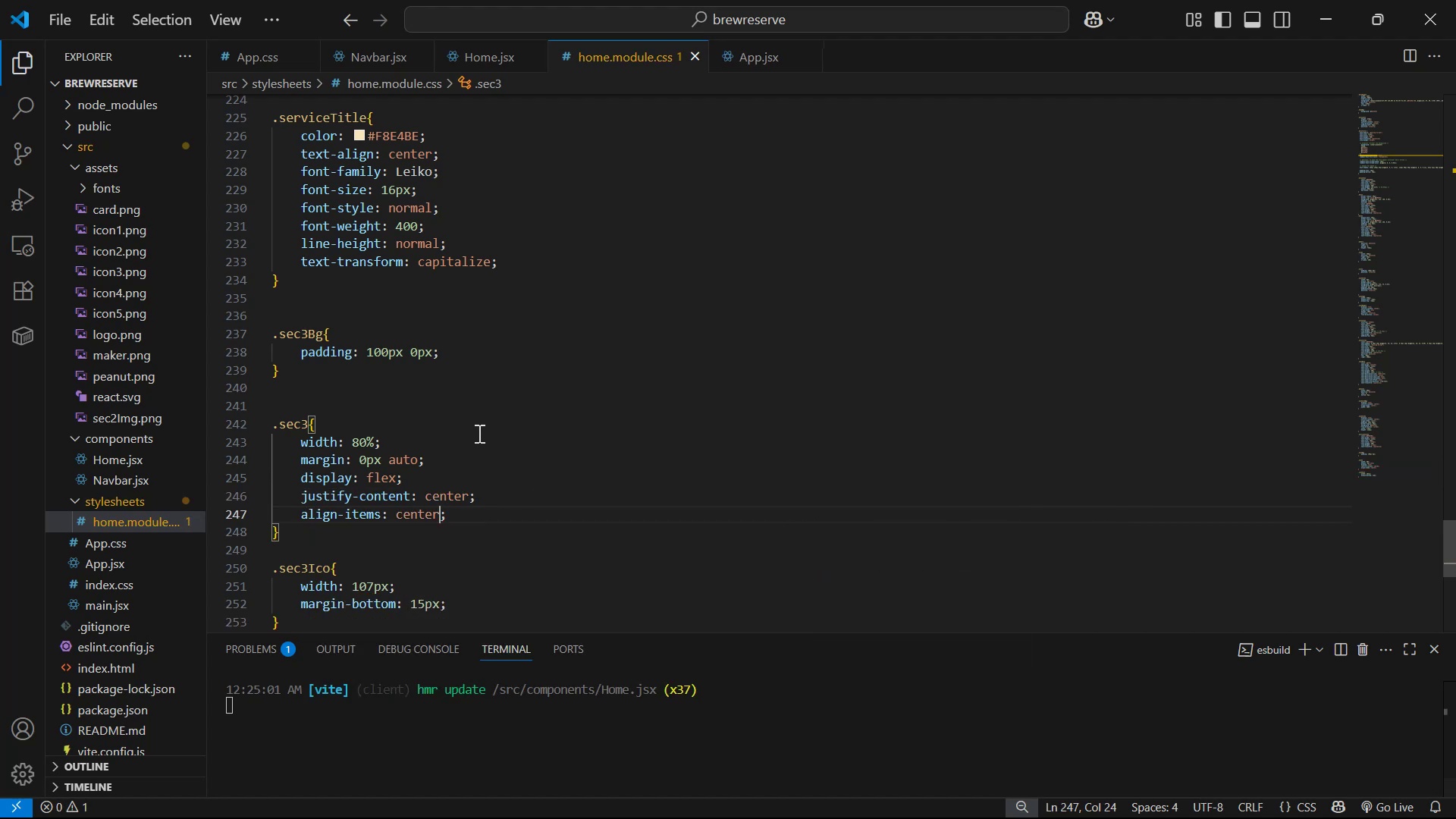 
key(Alt+AltLeft)
 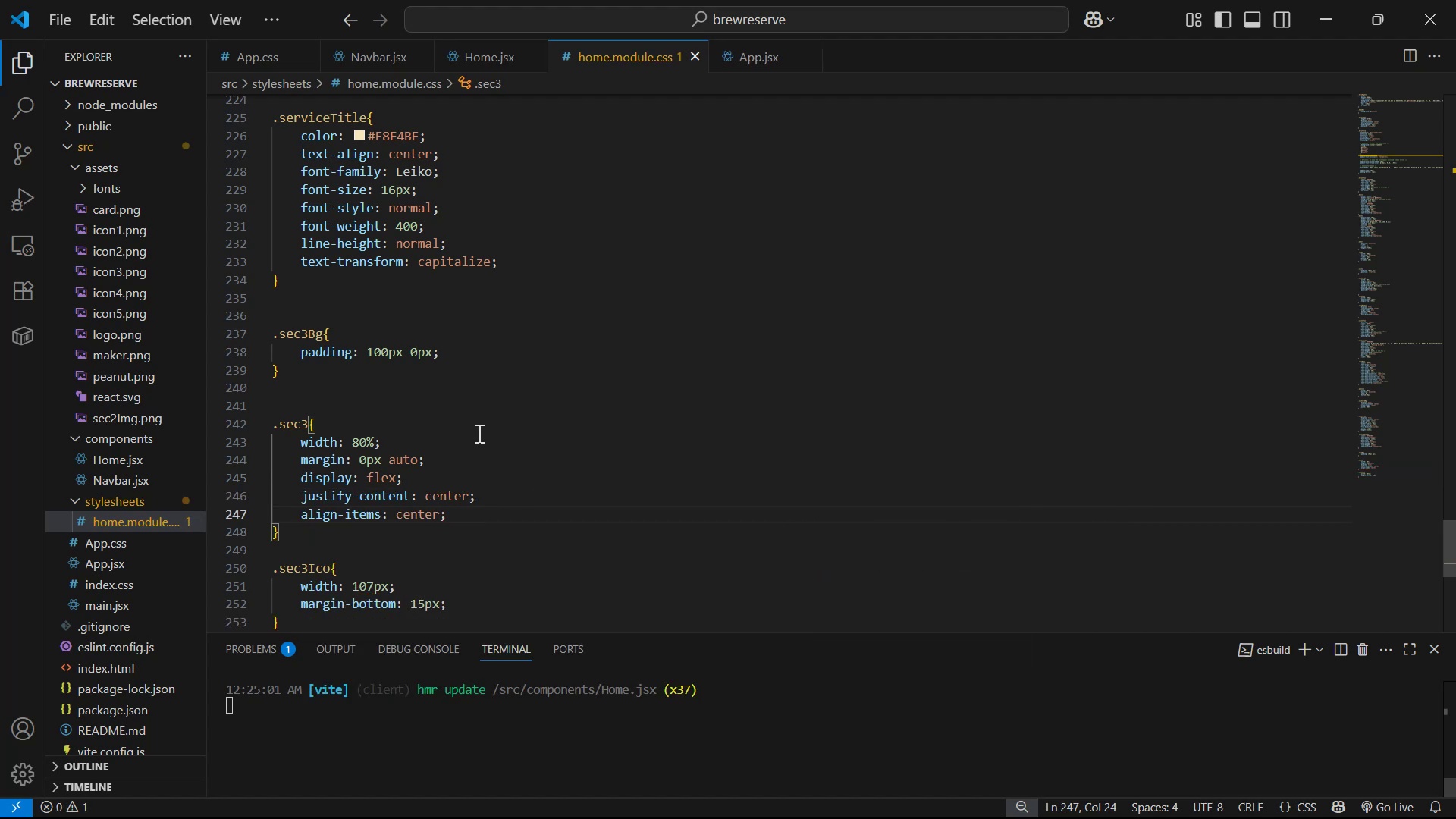 
key(Alt+Tab)
 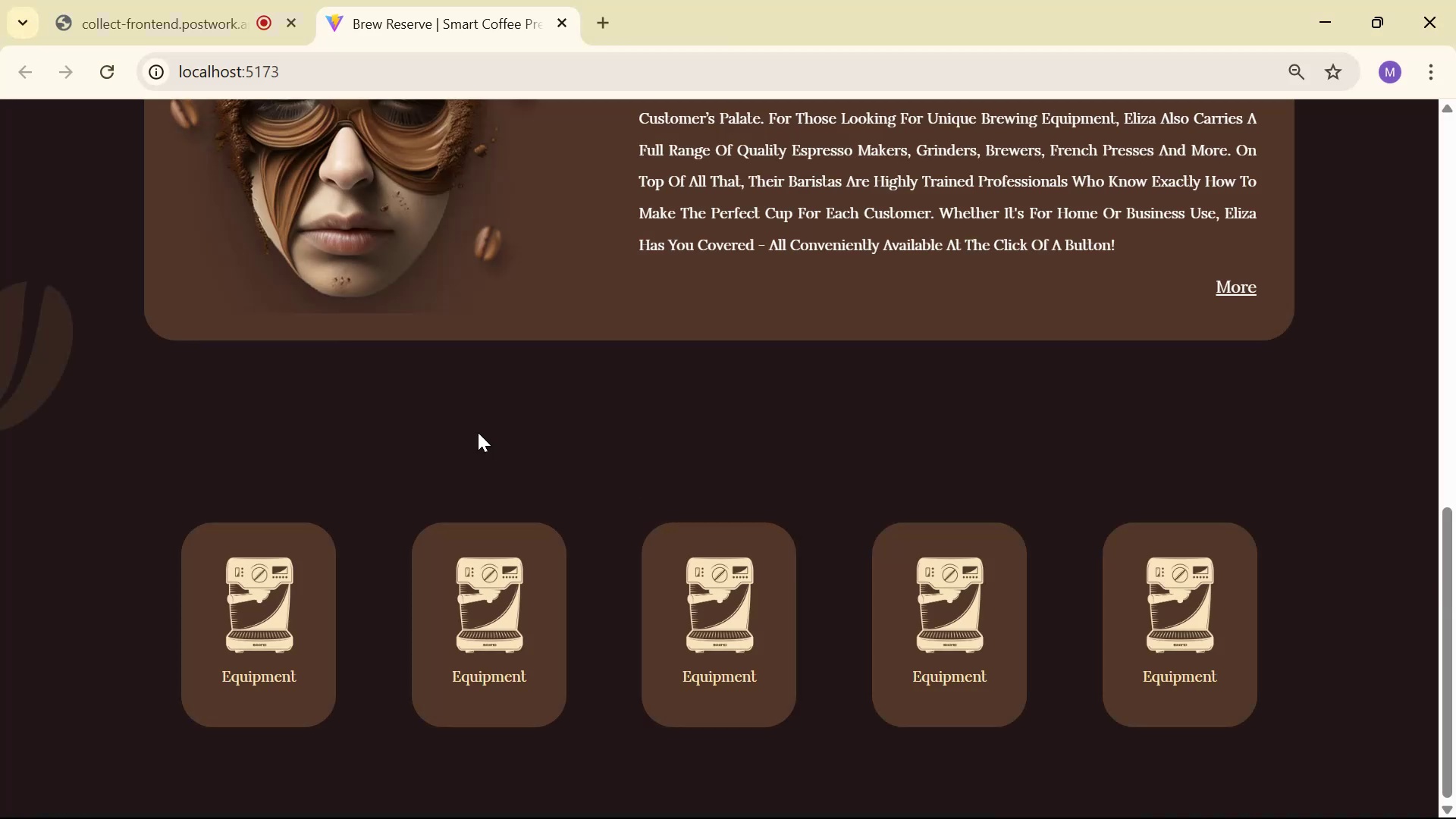 
scroll: coordinate [548, 444], scroll_direction: down, amount: 13.0
 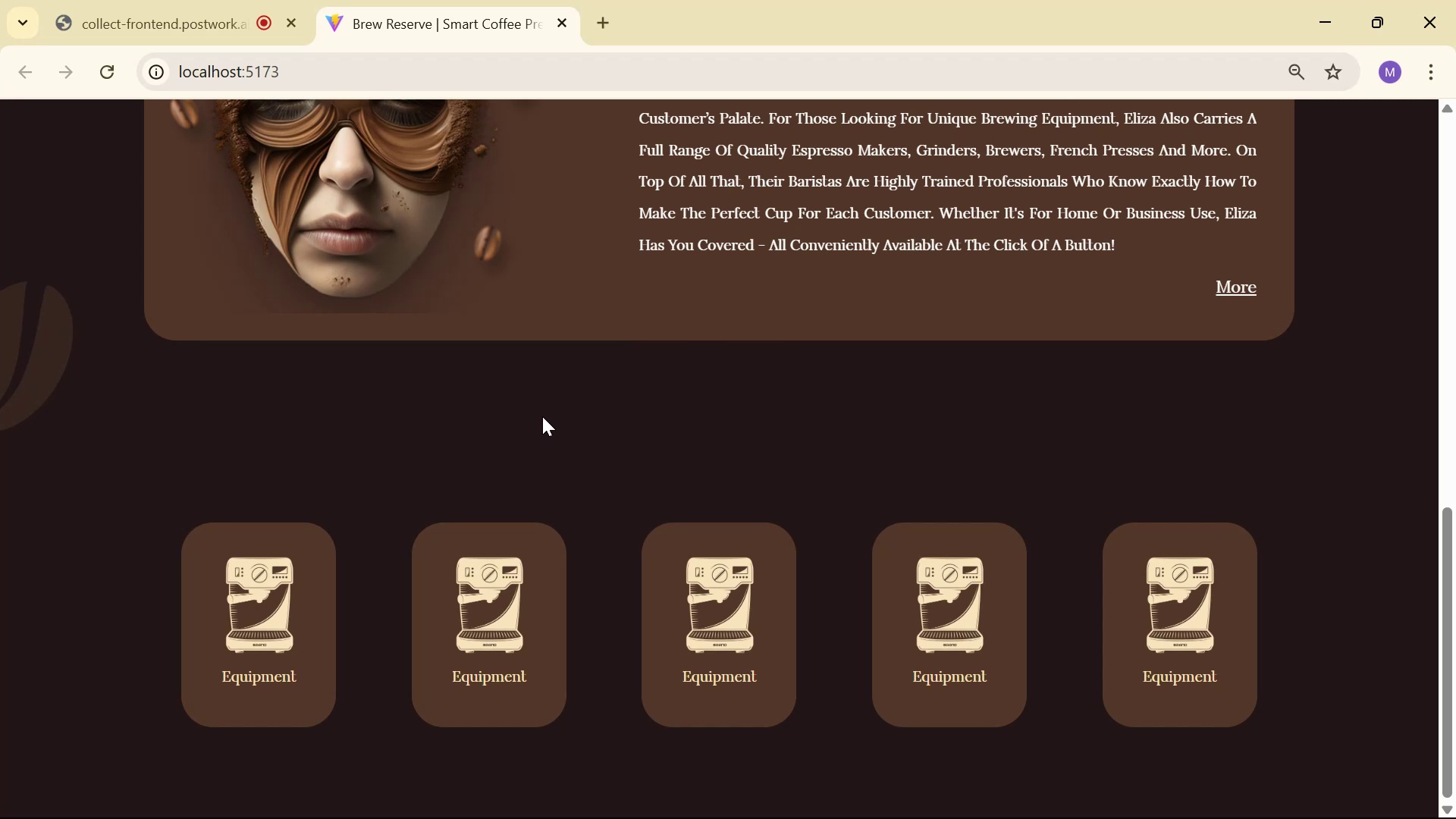 
wait(9.58)
 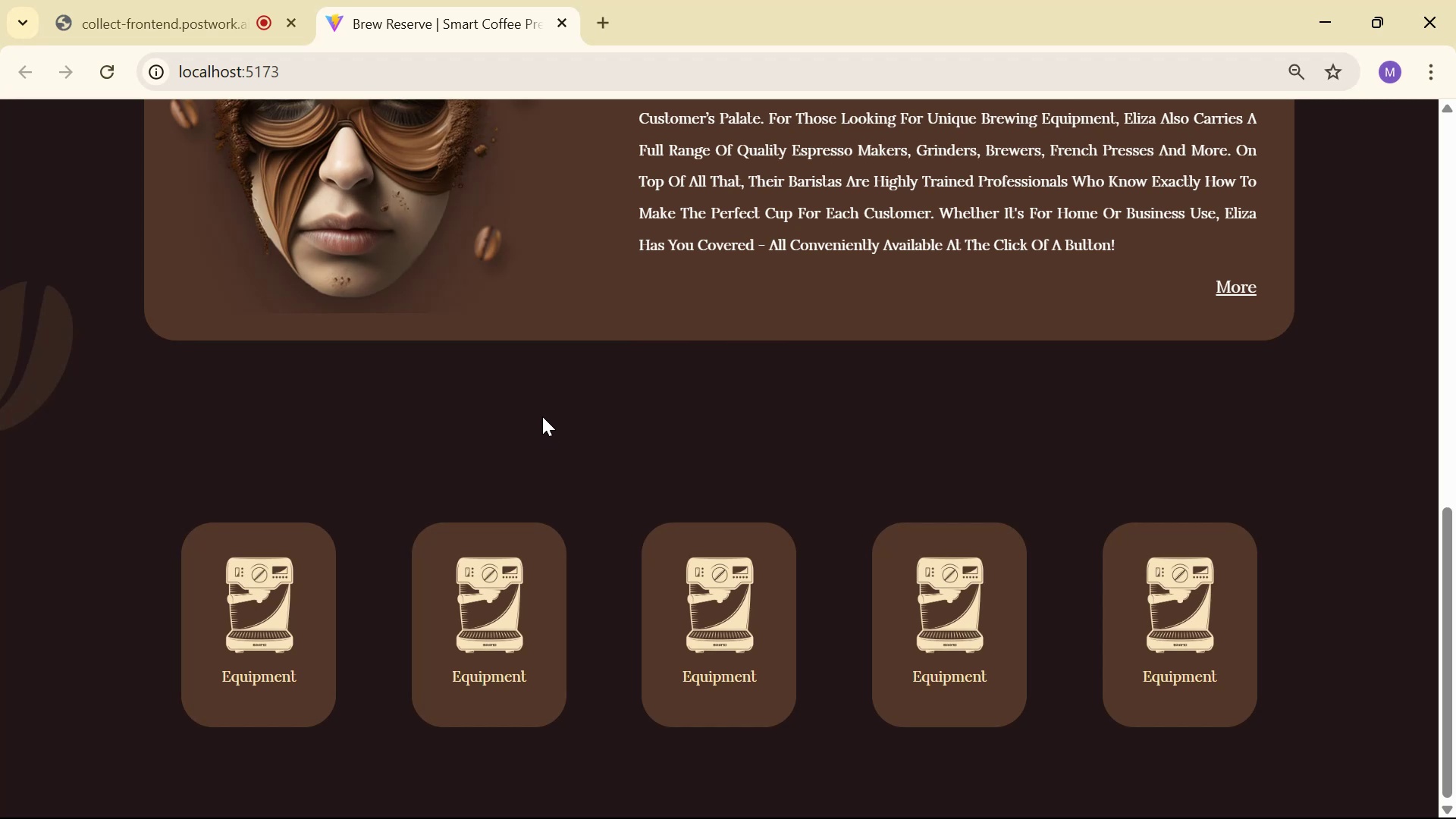 
key(Alt+AltLeft)
 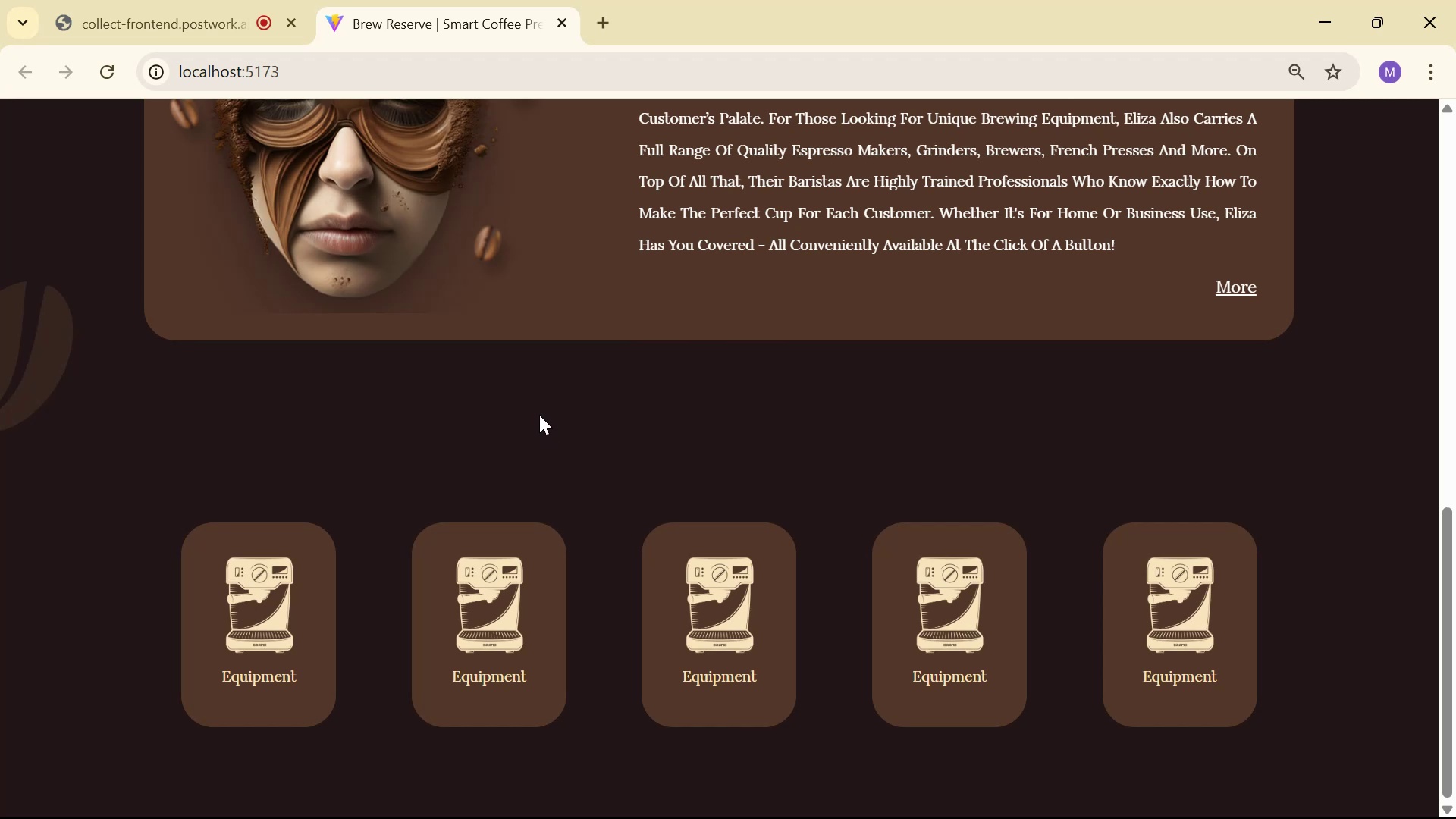 
key(Alt+Tab)
 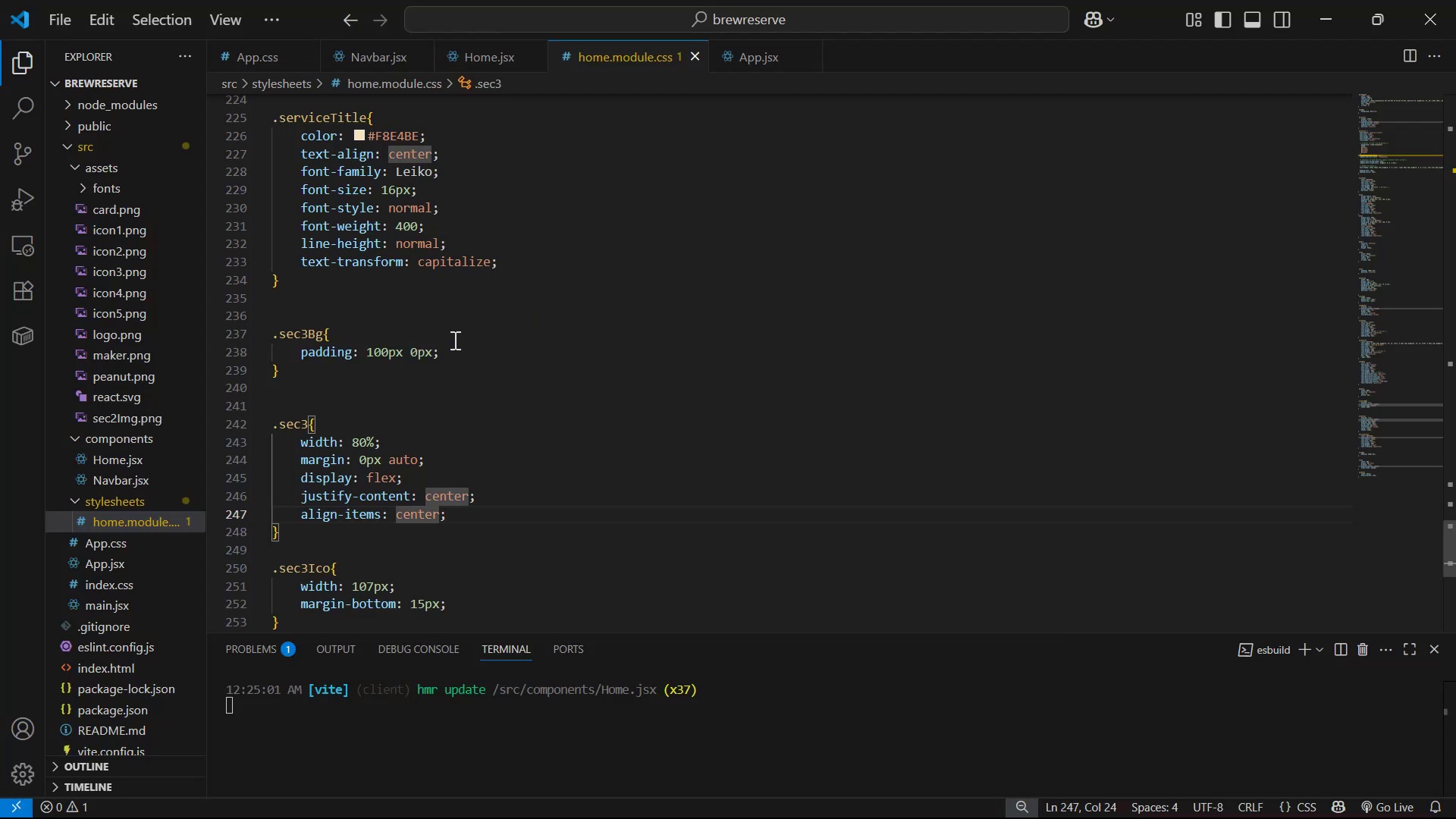 
scroll: coordinate [576, 369], scroll_direction: up, amount: 2.0
 